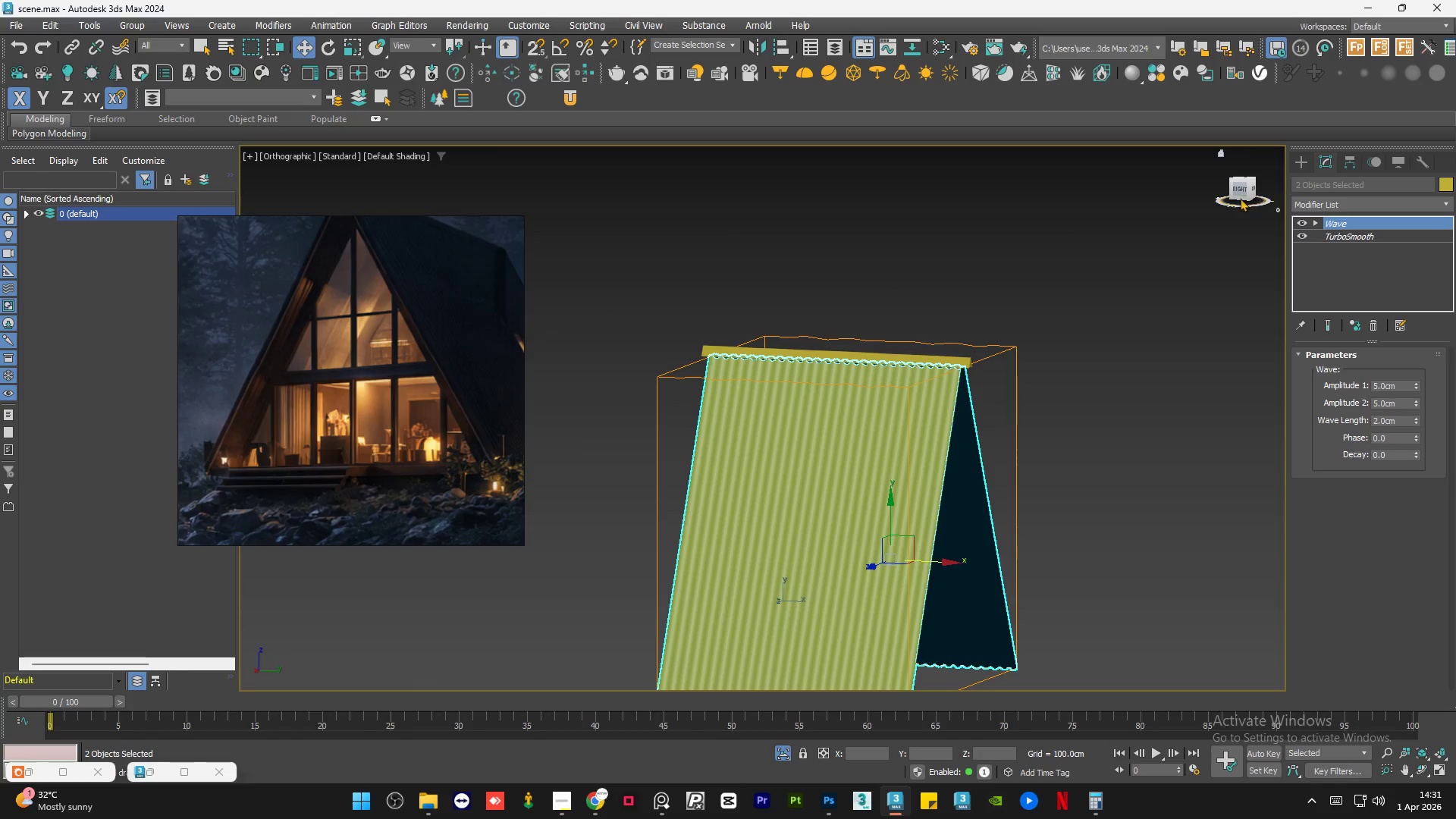 
left_click([1240, 187])
 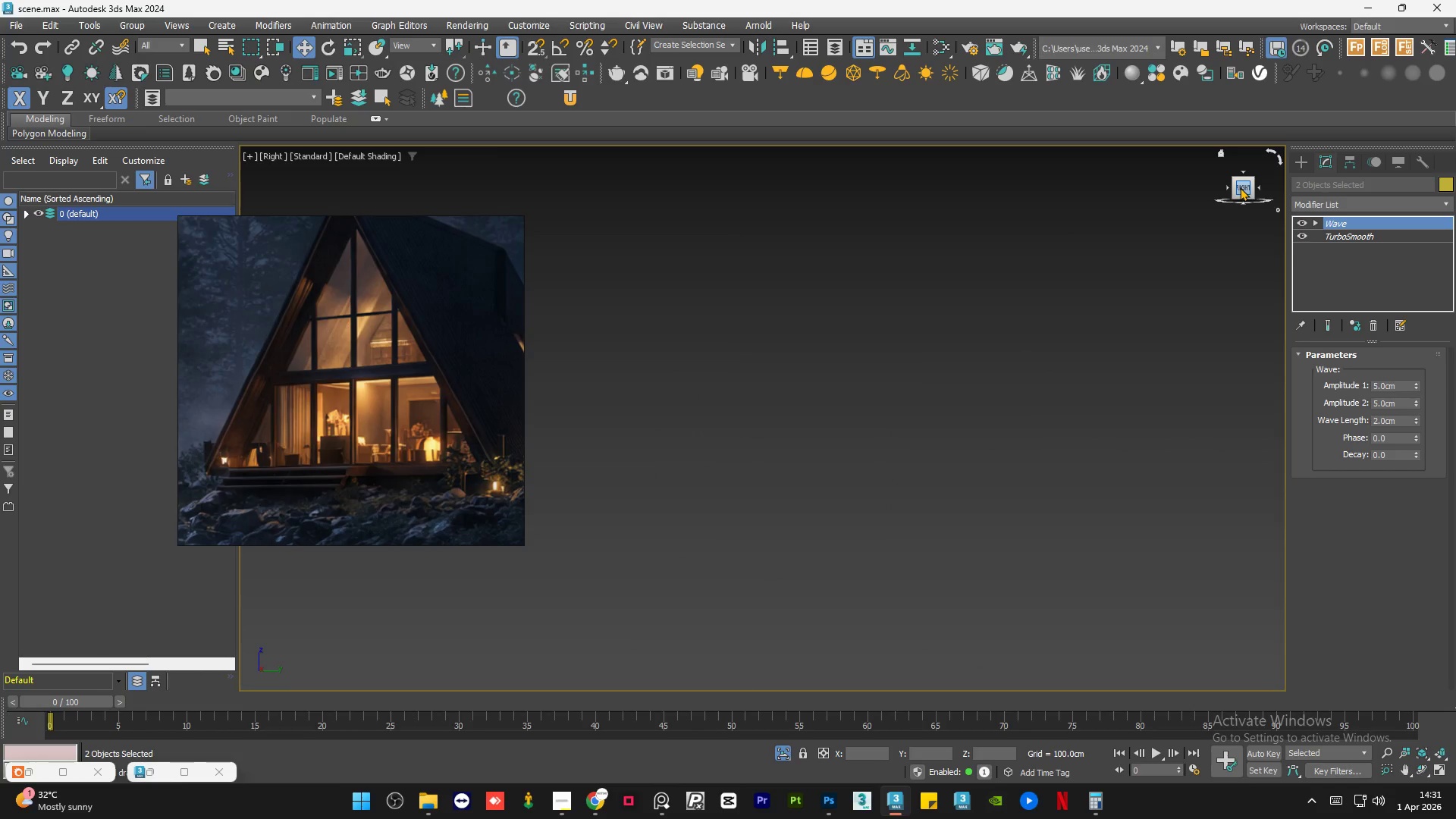 
wait(5.42)
 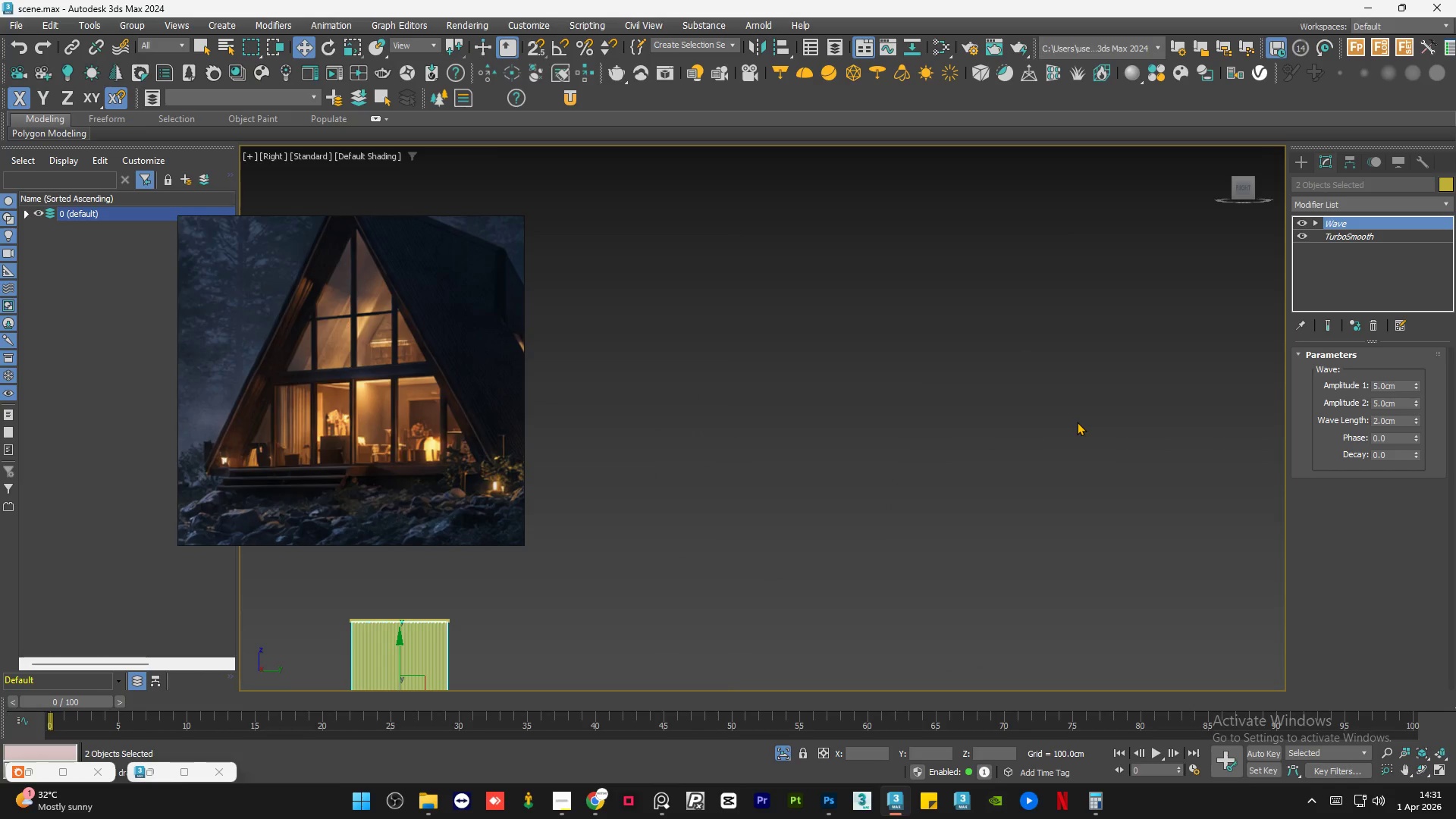 
key(Z)
 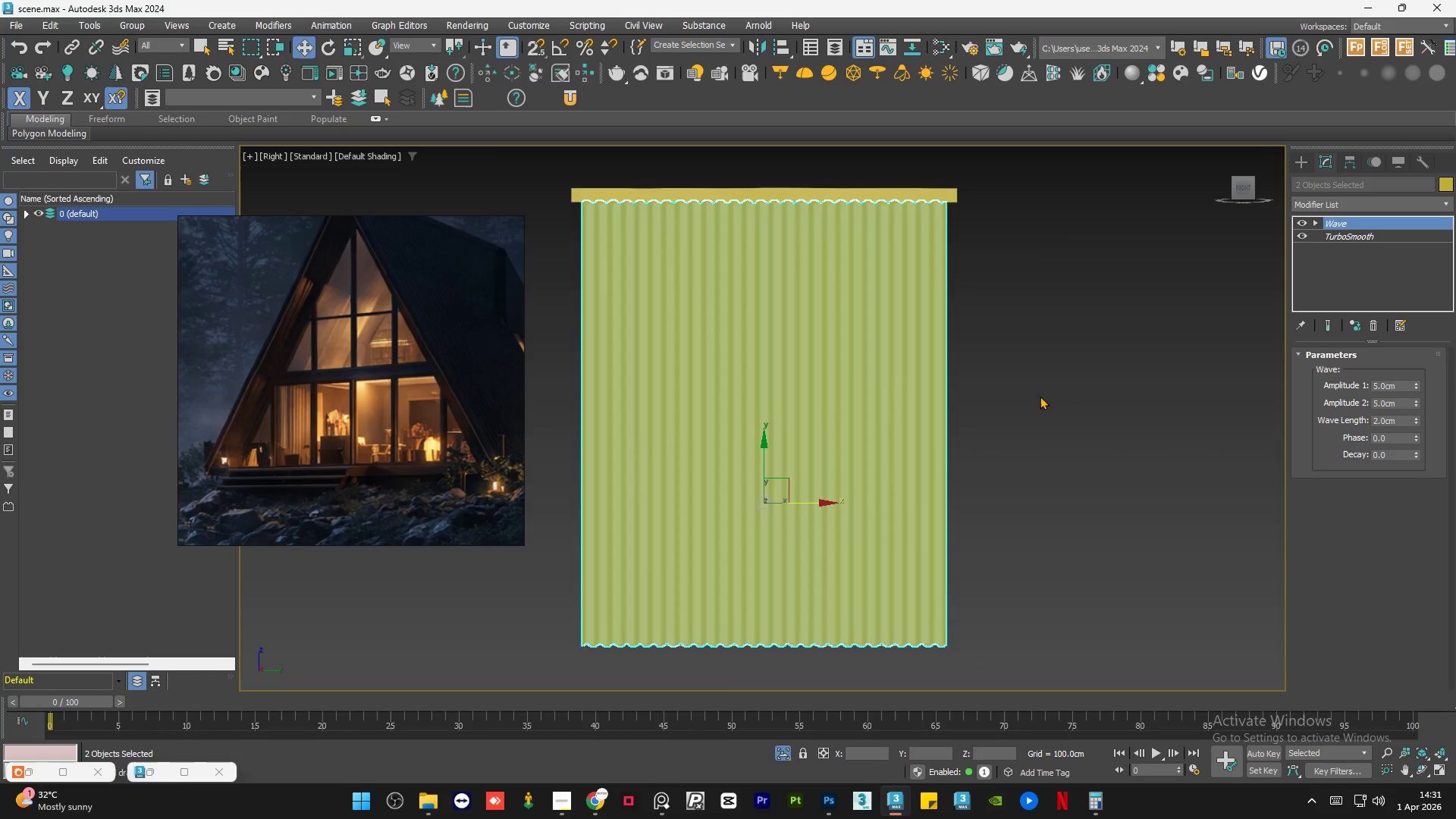 
scroll: coordinate [1024, 407], scroll_direction: down, amount: 4.0
 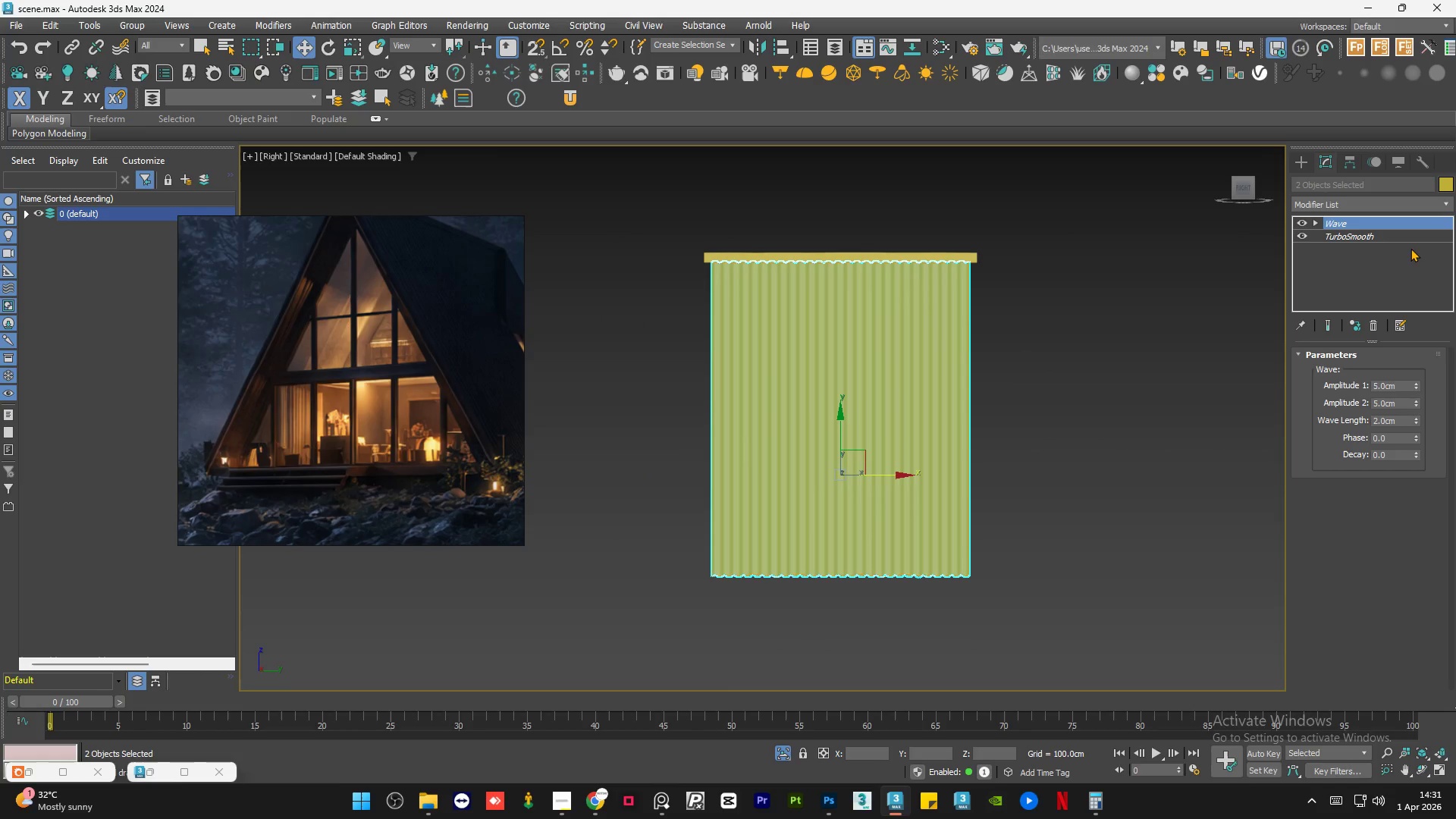 
left_click([1346, 206])
 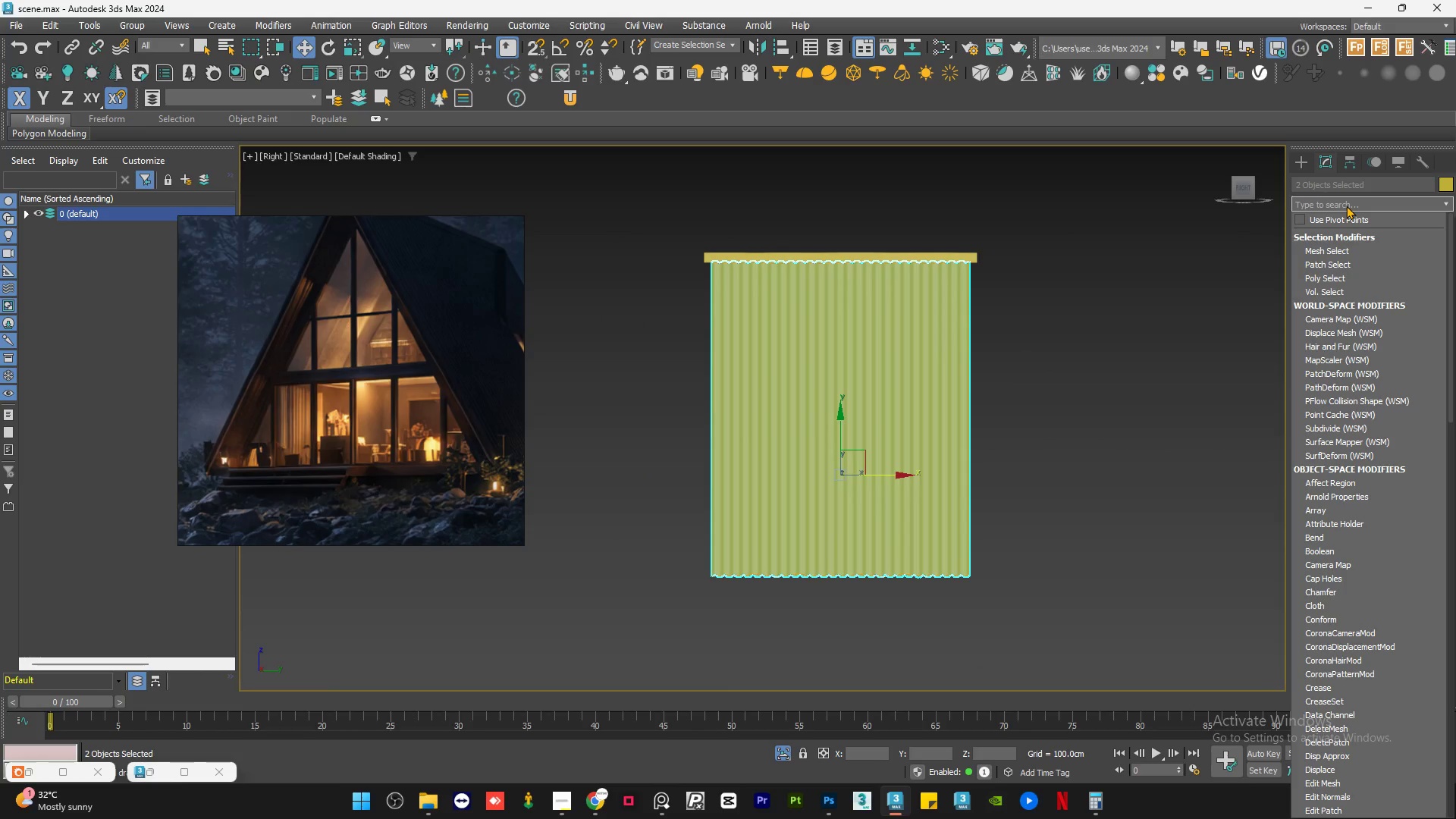 
type(ed)
 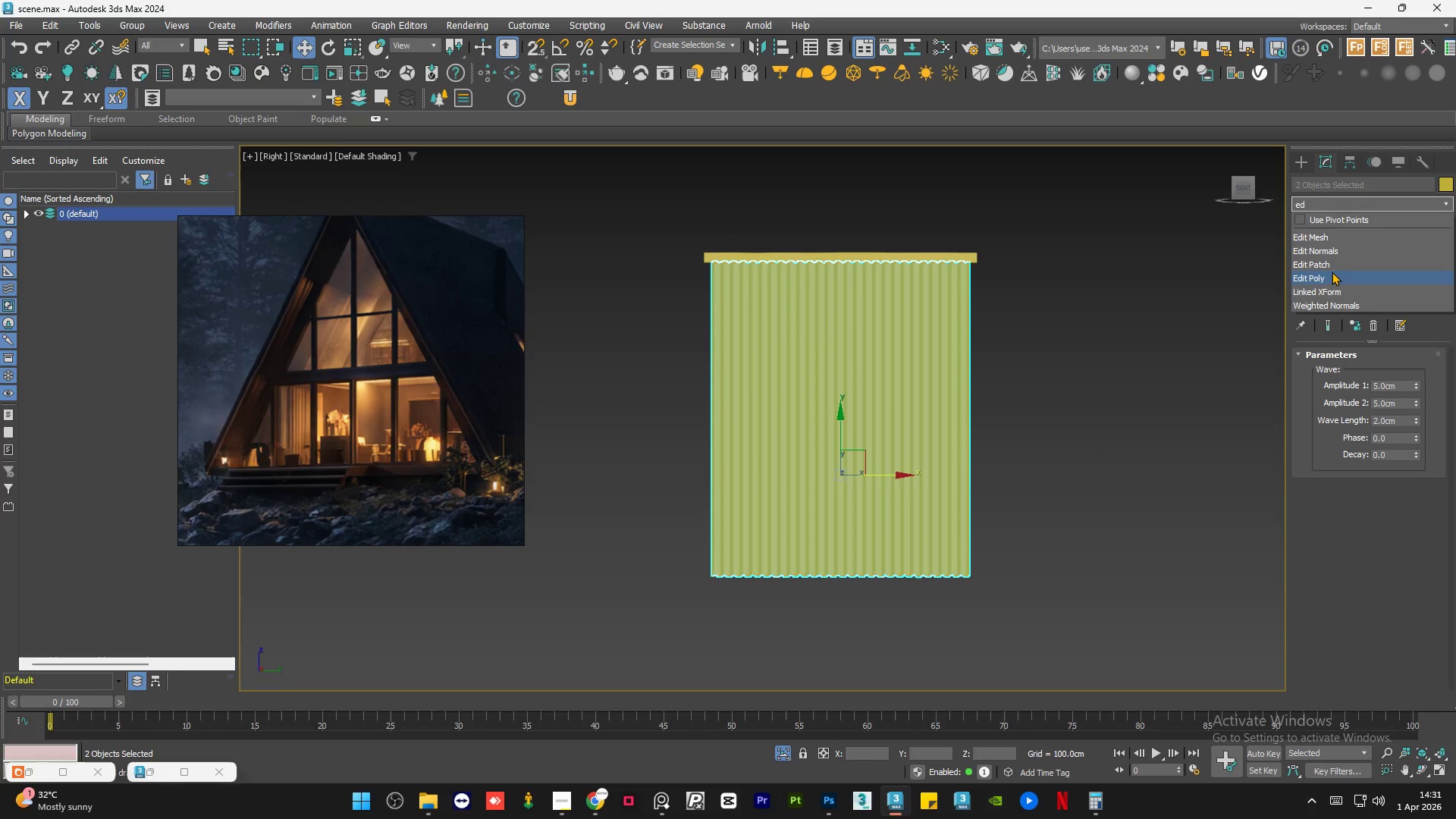 
left_click([1332, 271])
 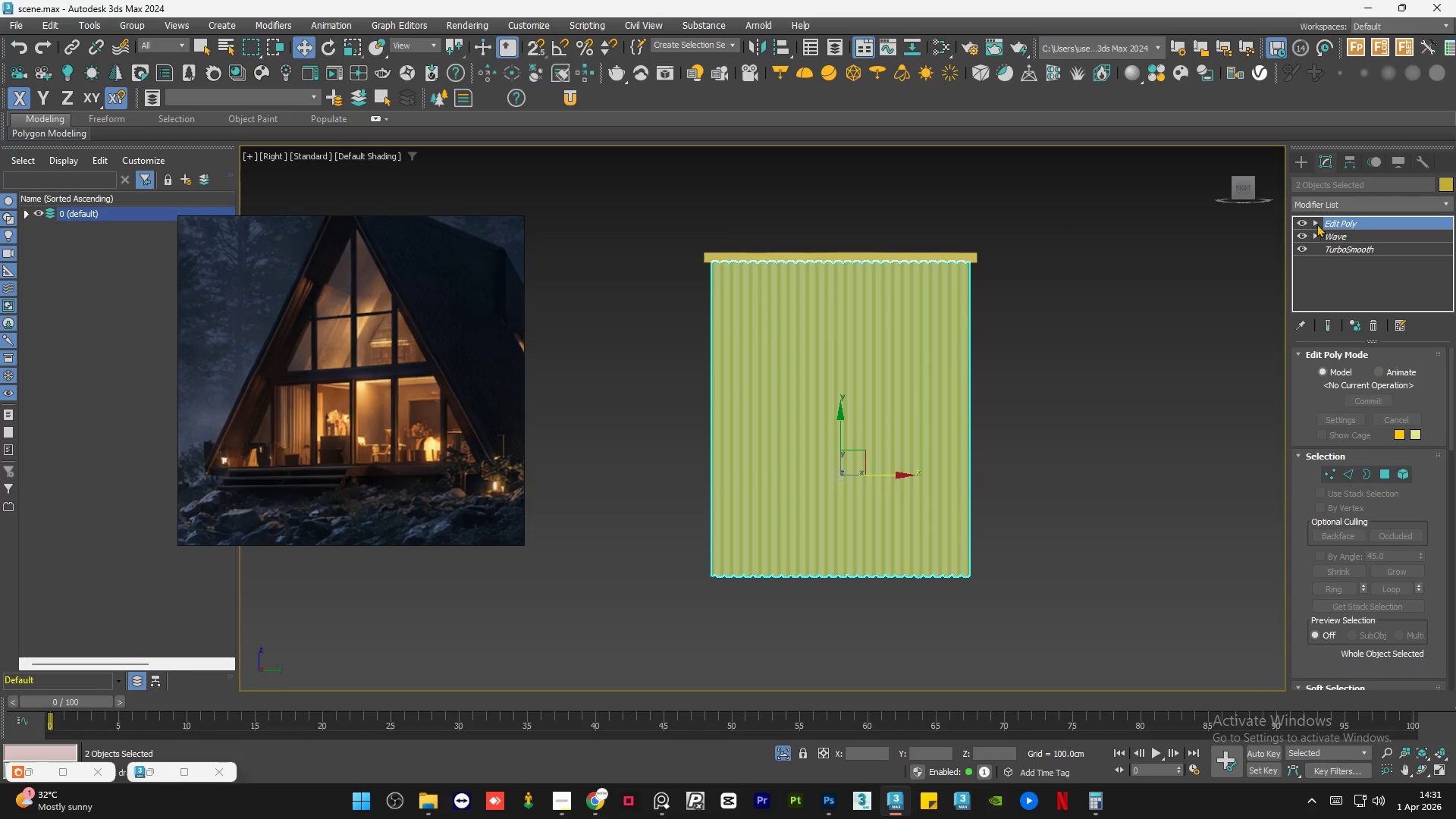 
left_click([1314, 221])
 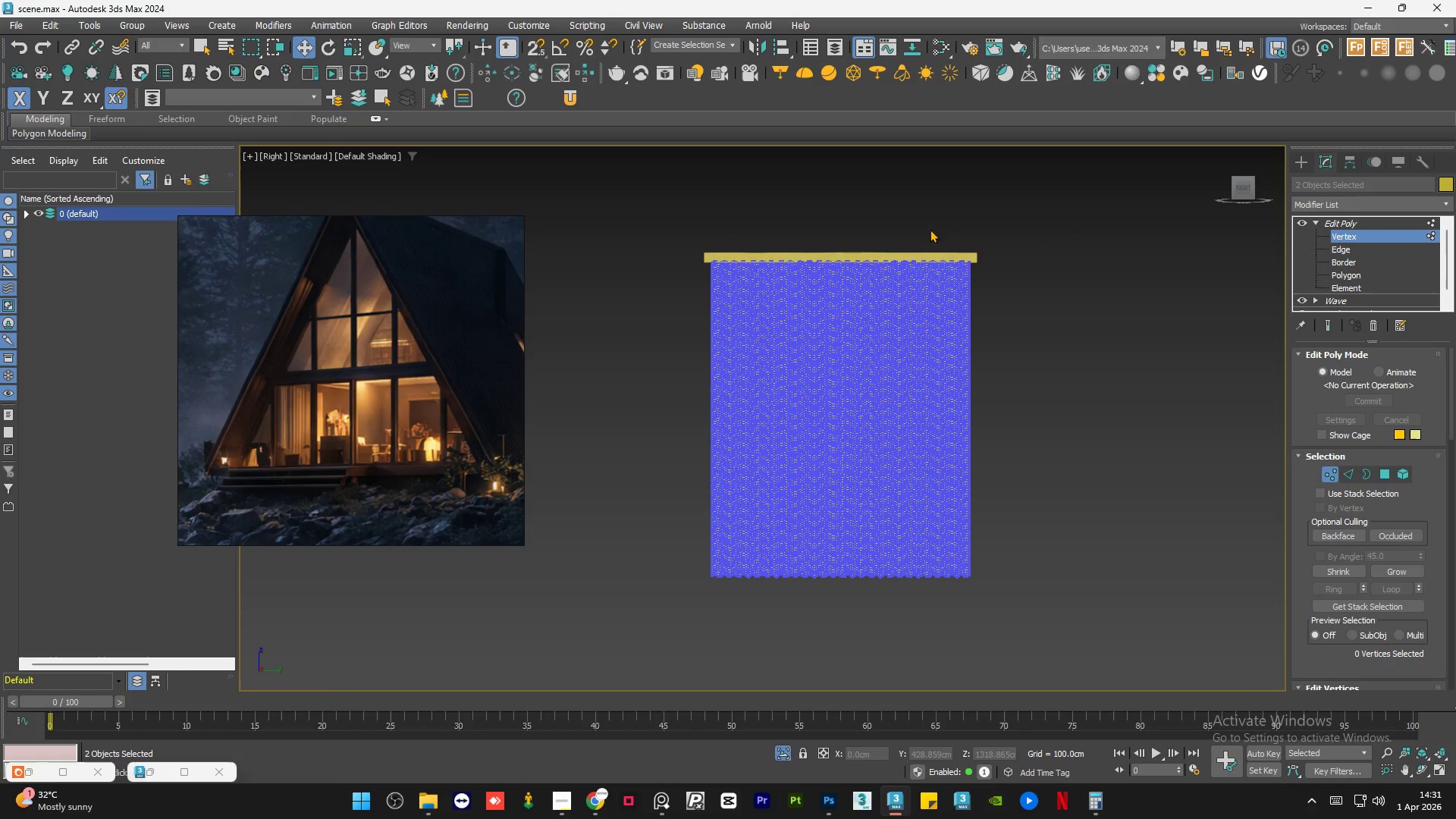 
scroll: coordinate [717, 334], scroll_direction: up, amount: 11.0
 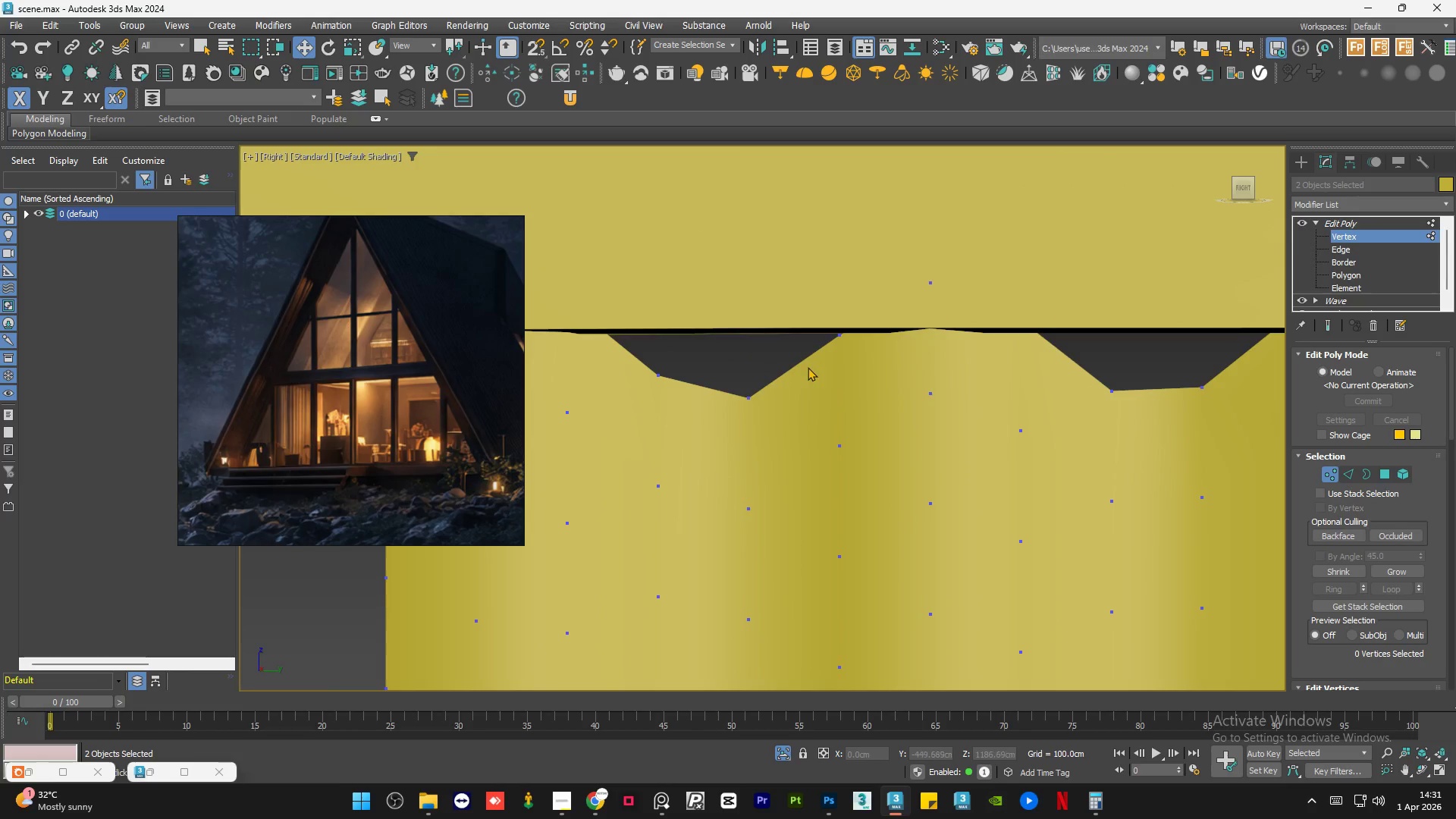 
scroll: coordinate [808, 367], scroll_direction: down, amount: 2.0
 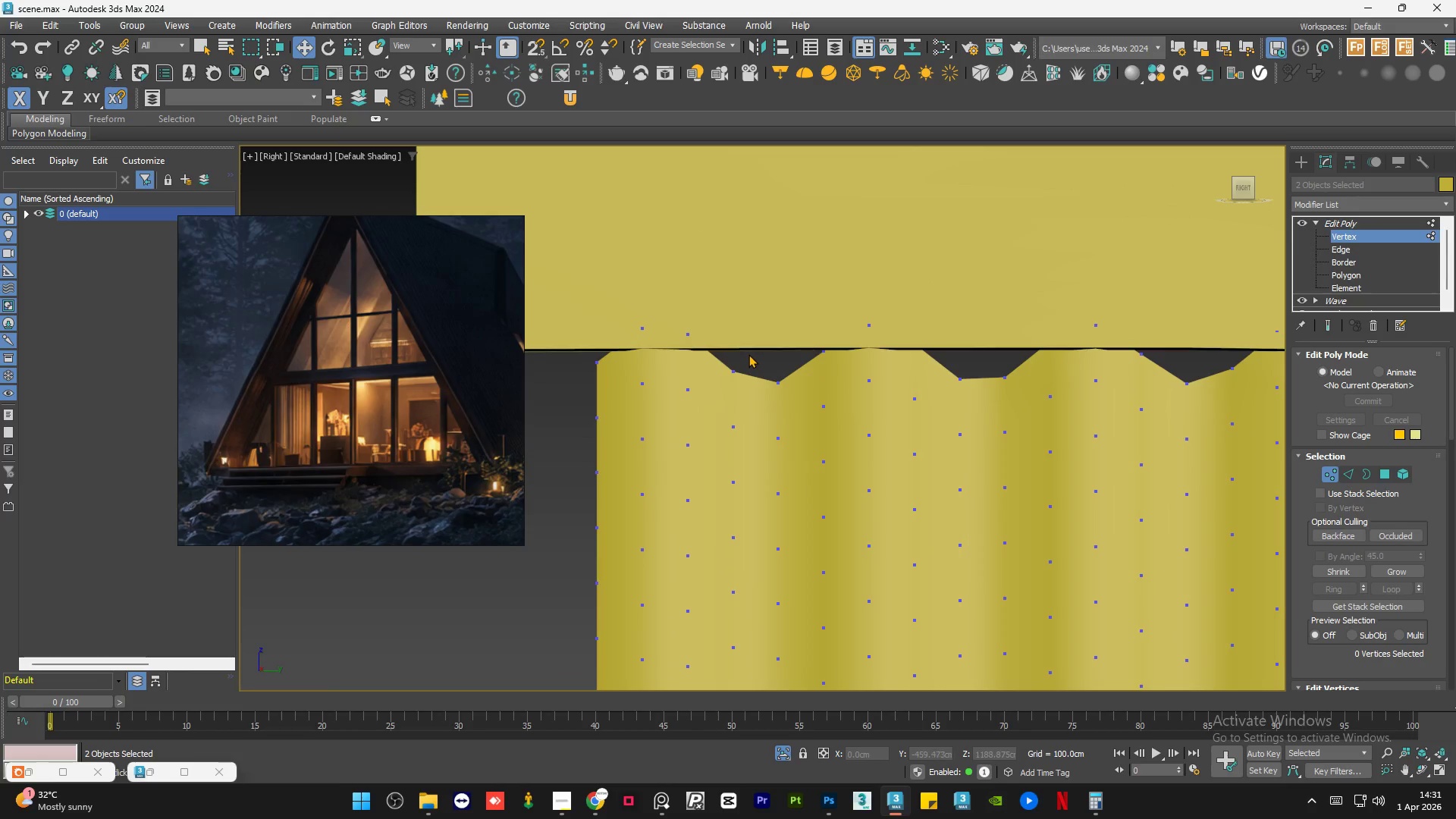 
left_click_drag(start_coordinate=[716, 351], to_coordinate=[811, 415])
 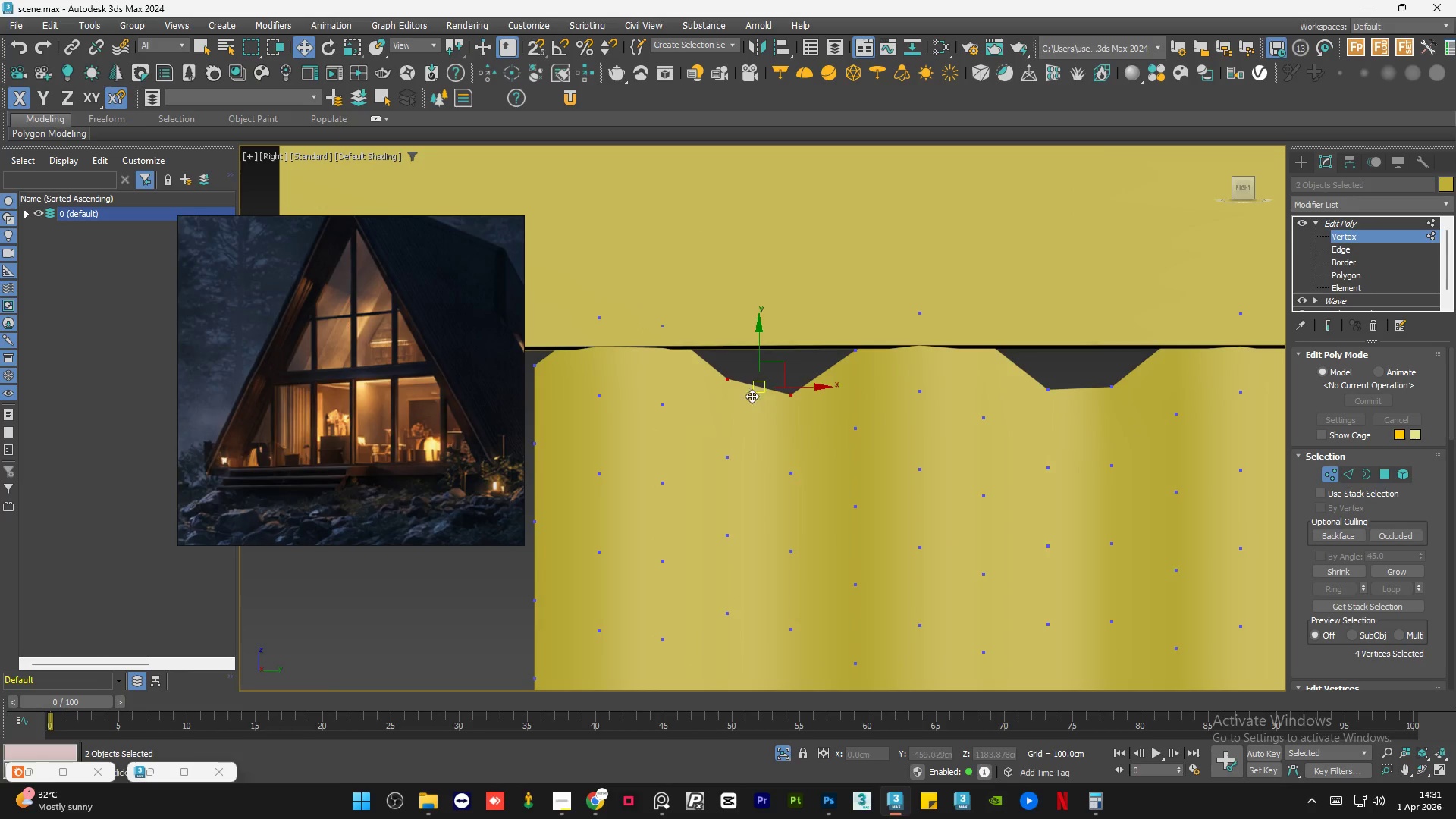 
scroll: coordinate [747, 353], scroll_direction: up, amount: 1.0
 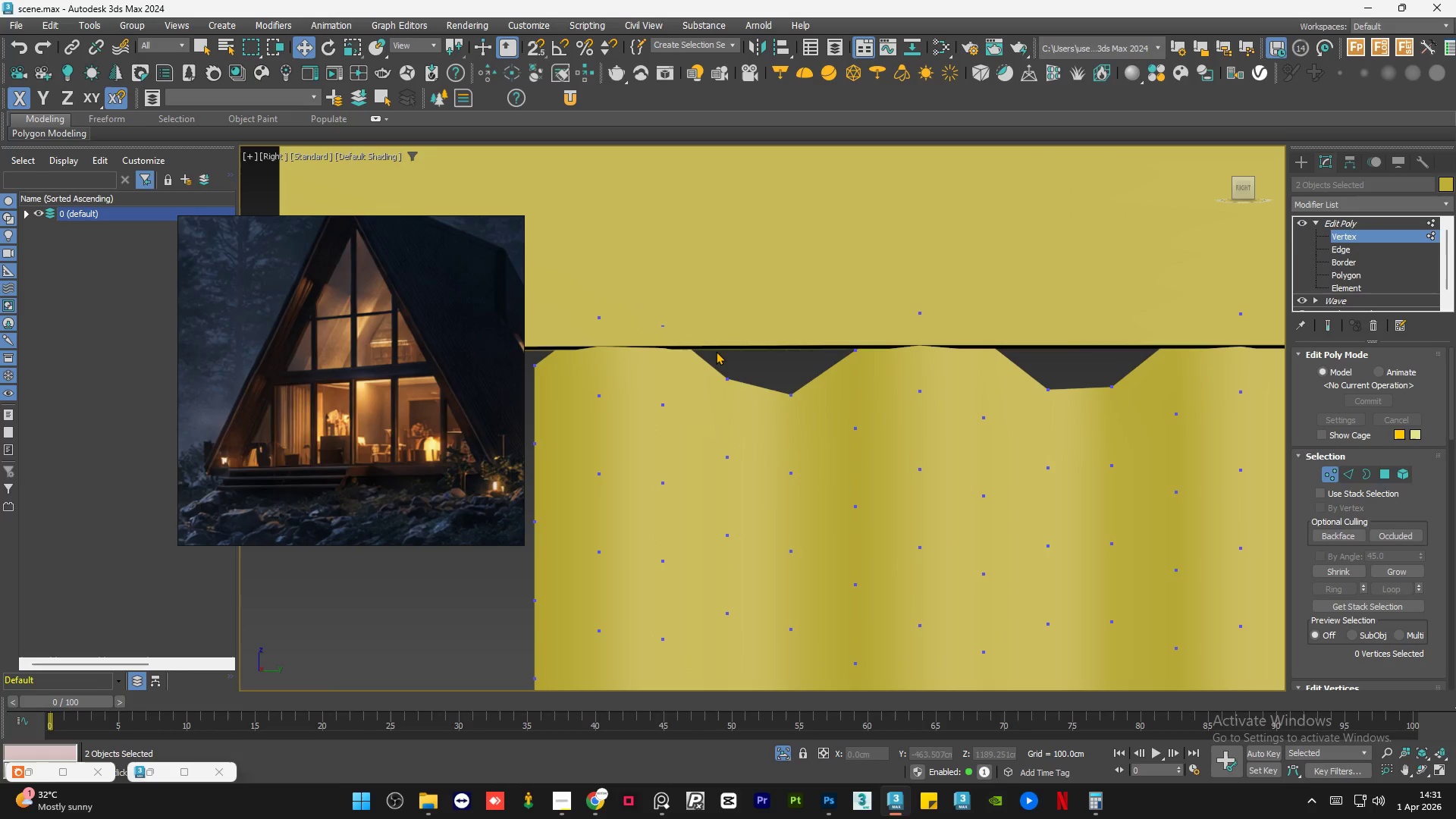 
hold_key(key=ControlLeft, duration=0.97)
left_click_drag(start_coordinate=[838, 373], to_coordinate=[923, 422])
 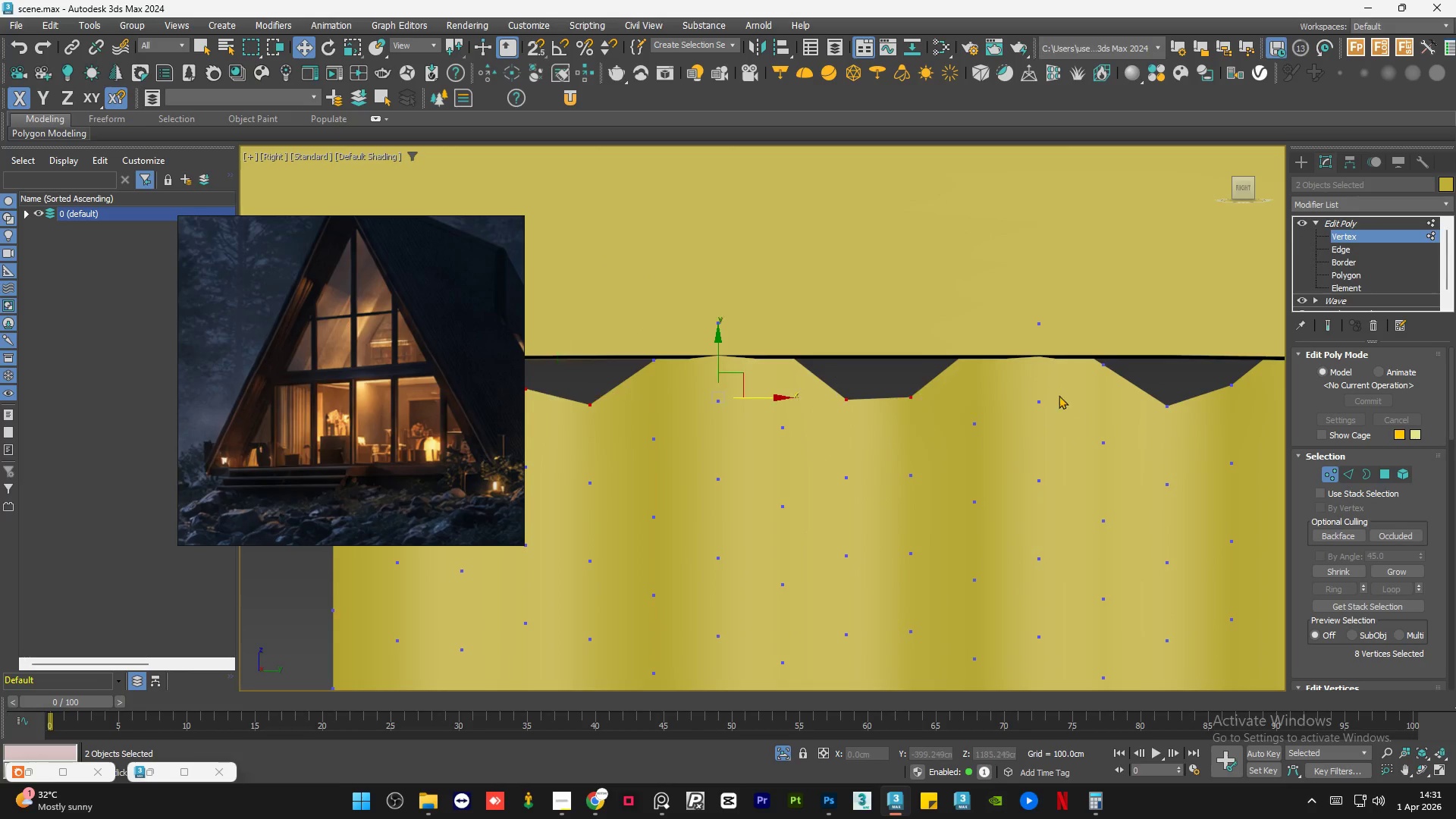 
scroll: coordinate [848, 388], scroll_direction: none, amount: 0.0
 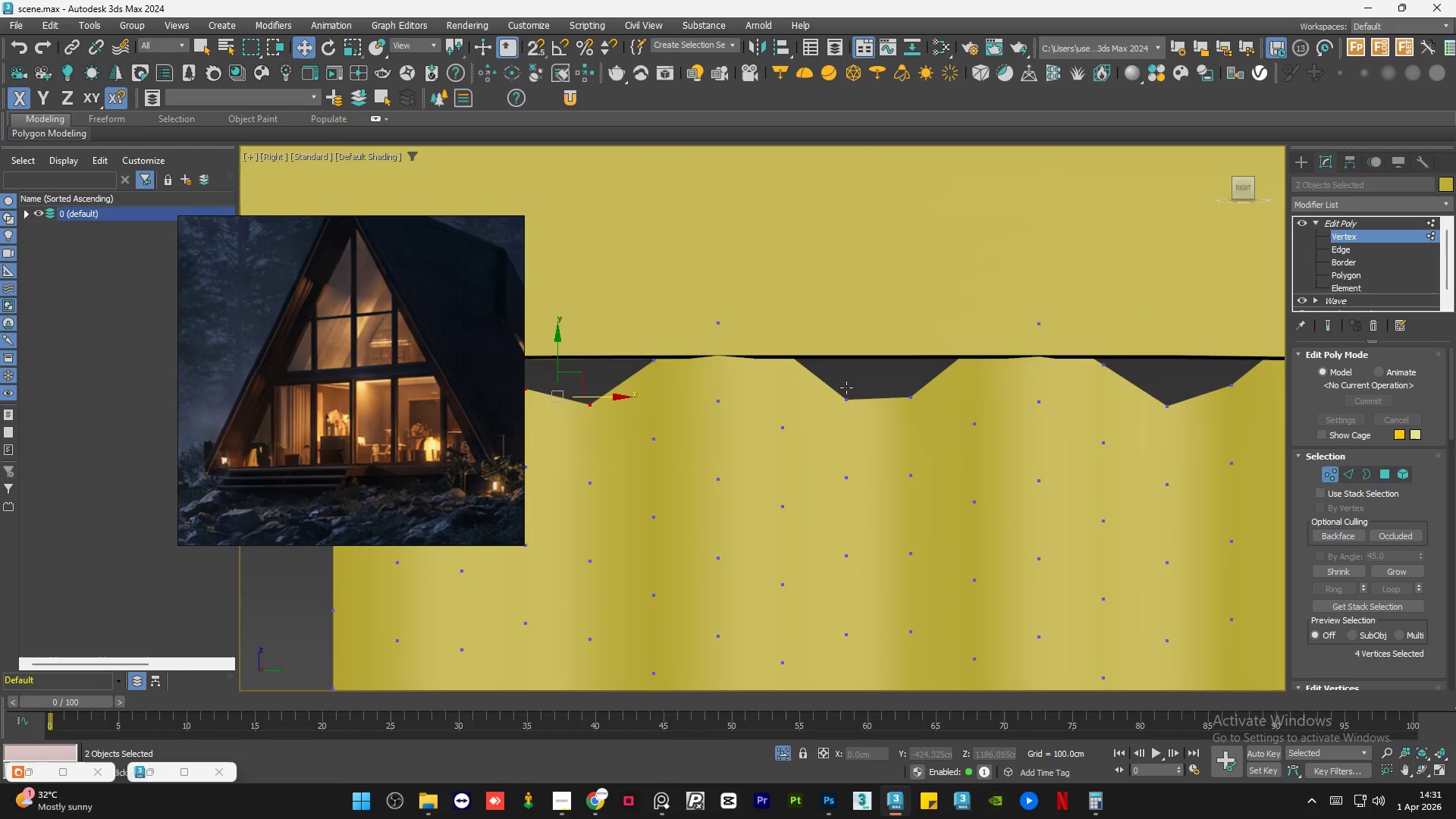 
hold_key(key=ControlLeft, duration=1.36)
left_click_drag(start_coordinate=[1153, 369], to_coordinate=[1241, 425])
 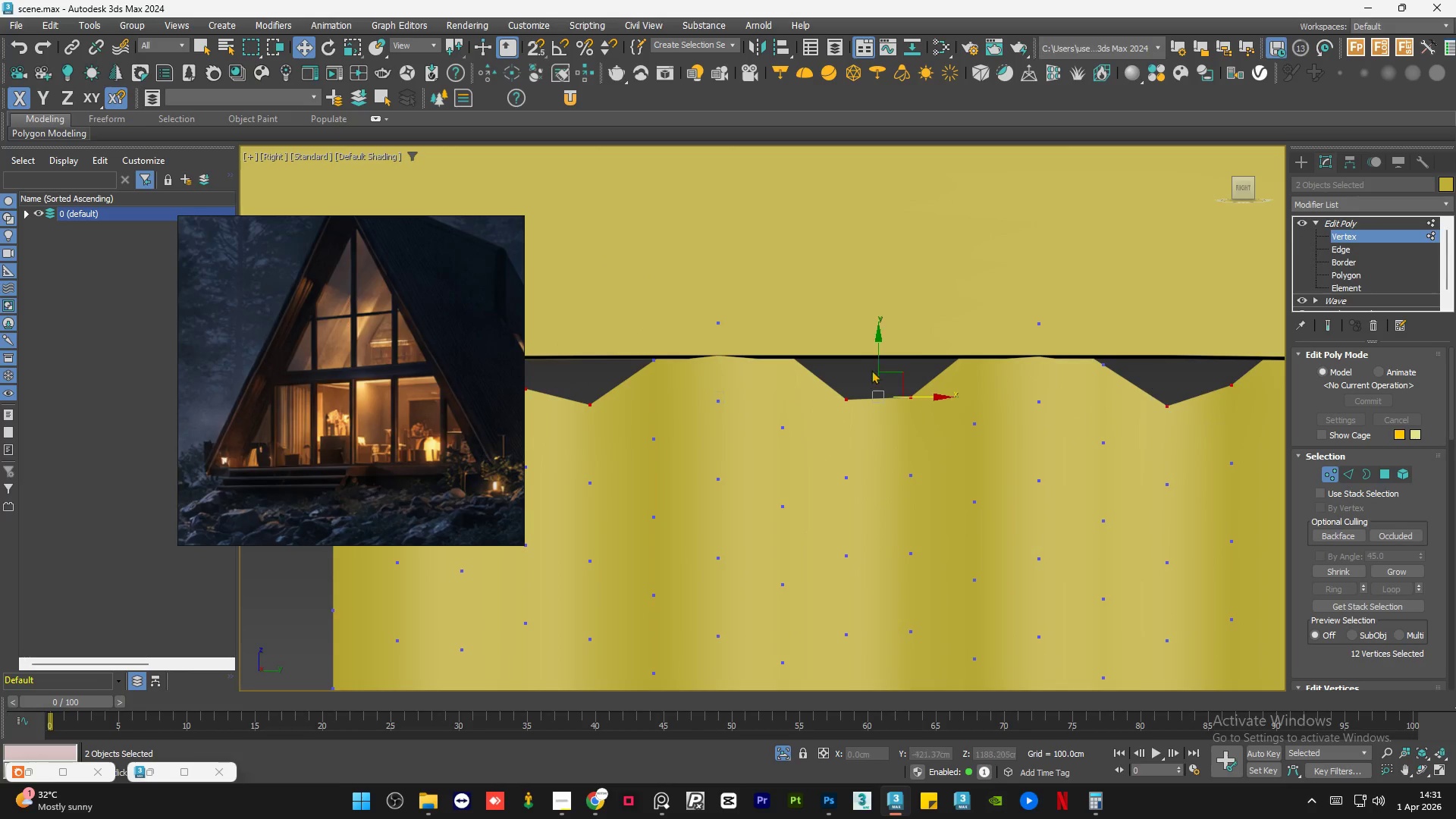 
hold_key(key=ControlLeft, duration=1.25)
 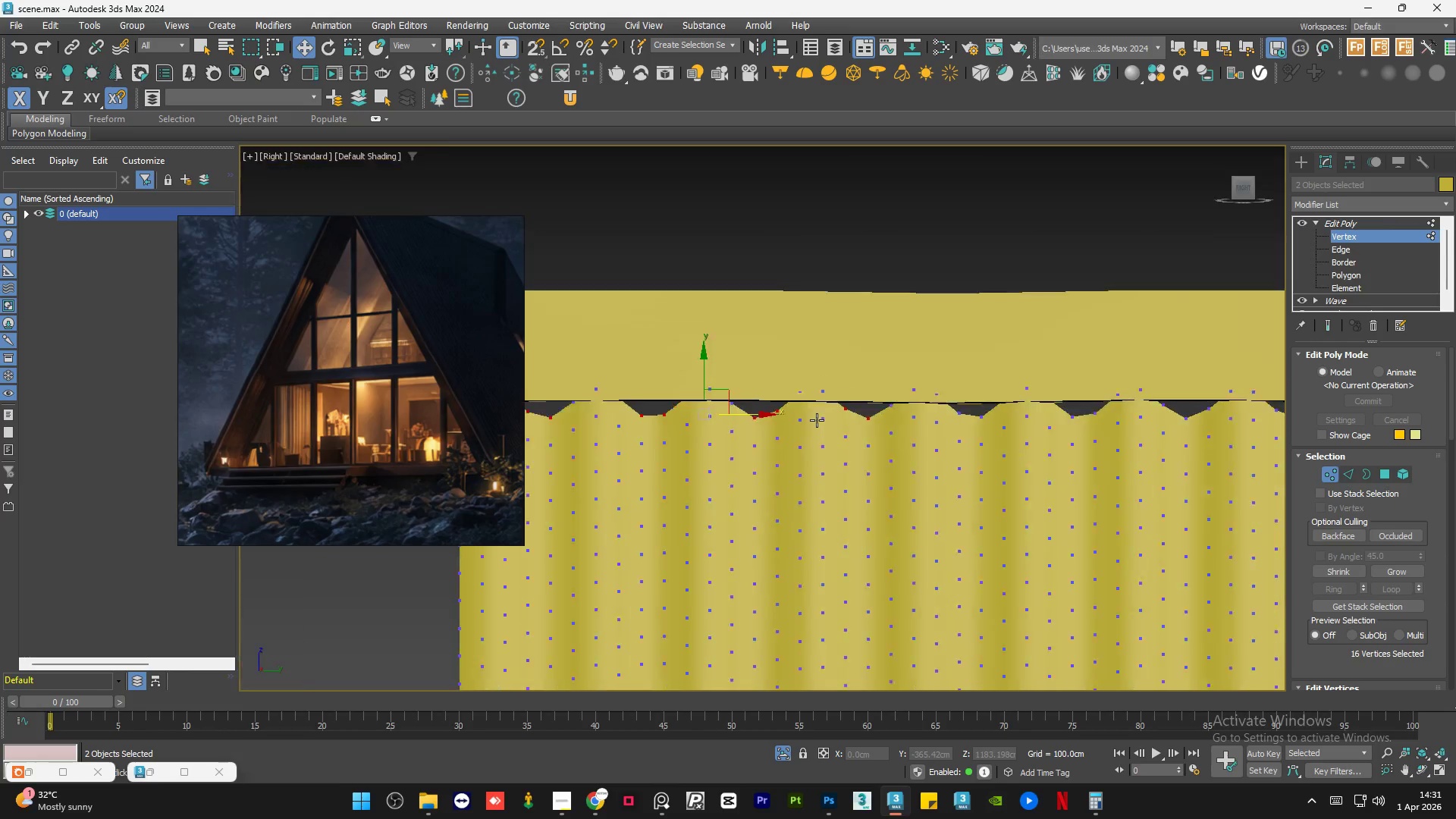 
scroll: coordinate [940, 391], scroll_direction: none, amount: 0.0
 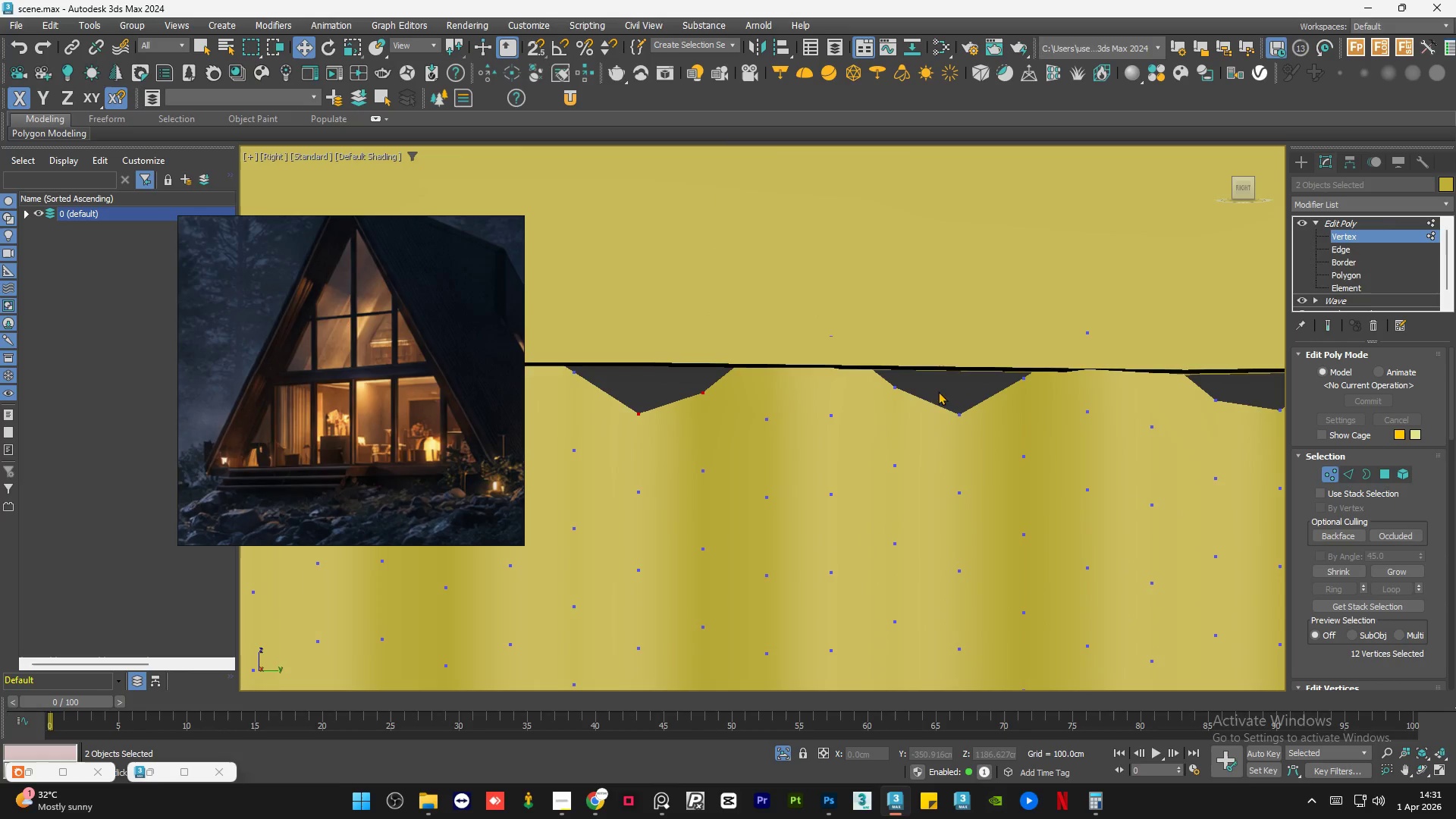 
left_click_drag(start_coordinate=[986, 369], to_coordinate=[872, 421])
 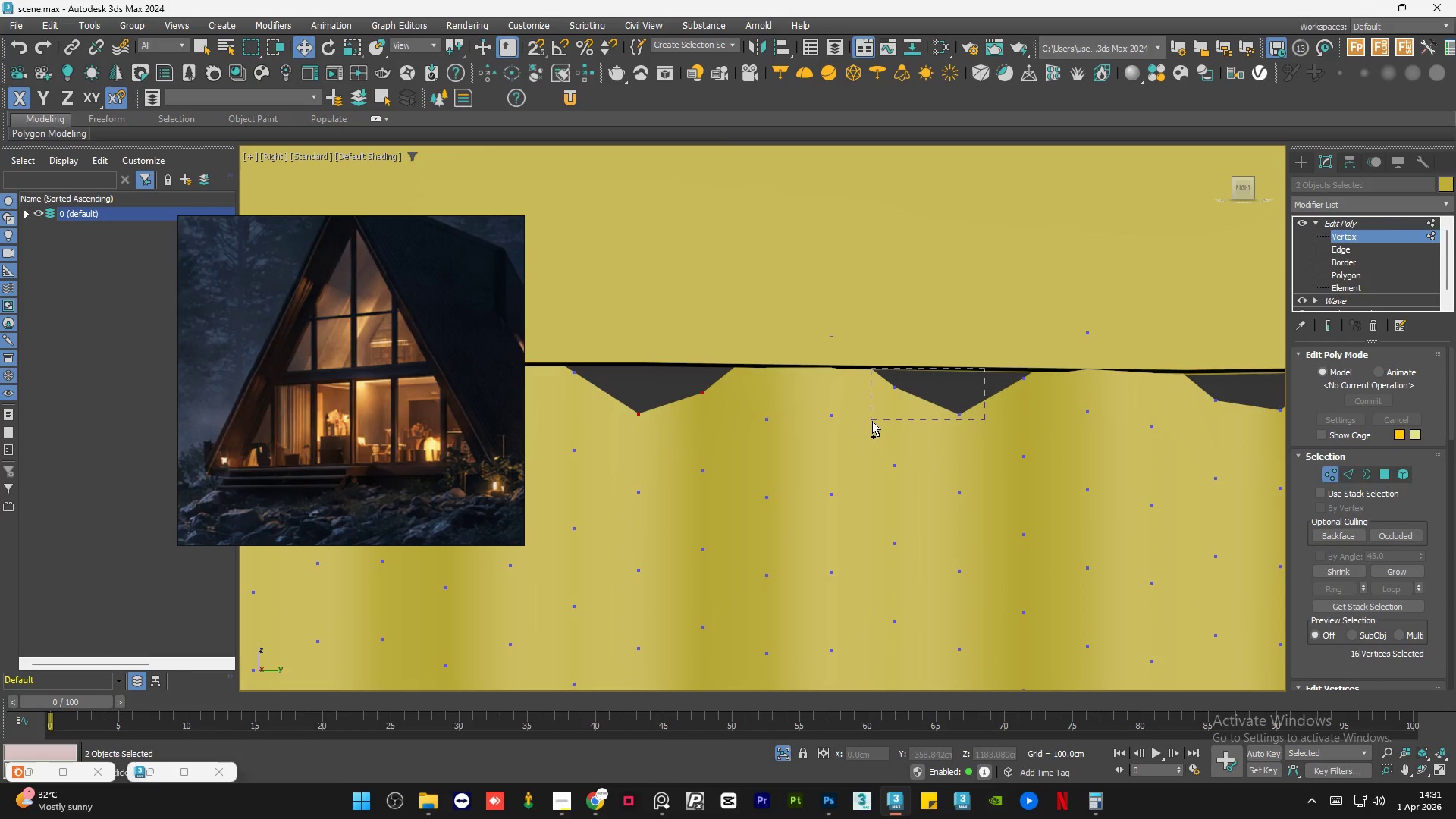 
hold_key(key=ControlLeft, duration=1.8)
scroll: coordinate [926, 415], scroll_direction: none, amount: 0.0
 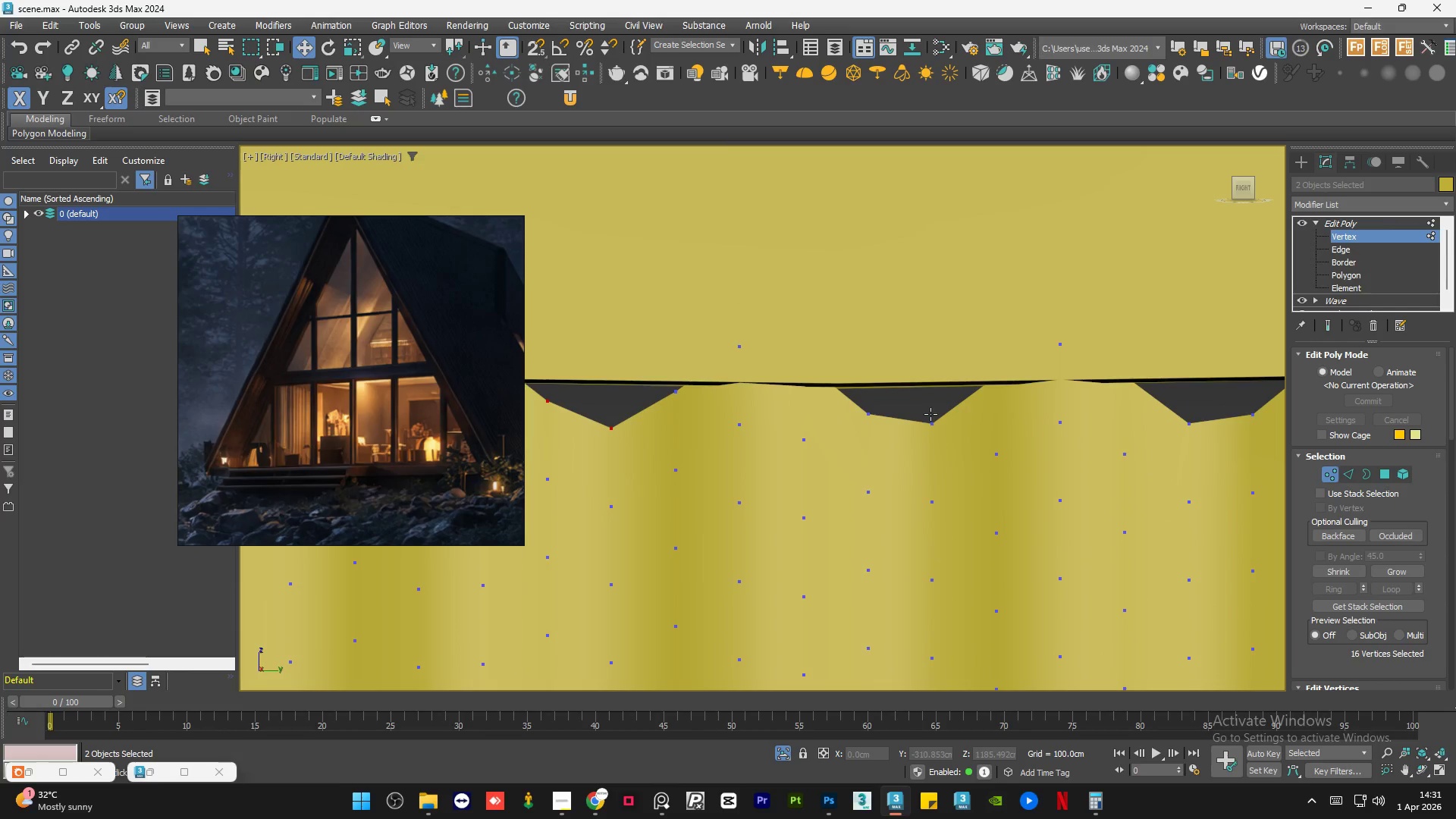 
hold_key(key=ControlLeft, duration=1.24)
left_click_drag(start_coordinate=[959, 381], to_coordinate=[850, 435])
 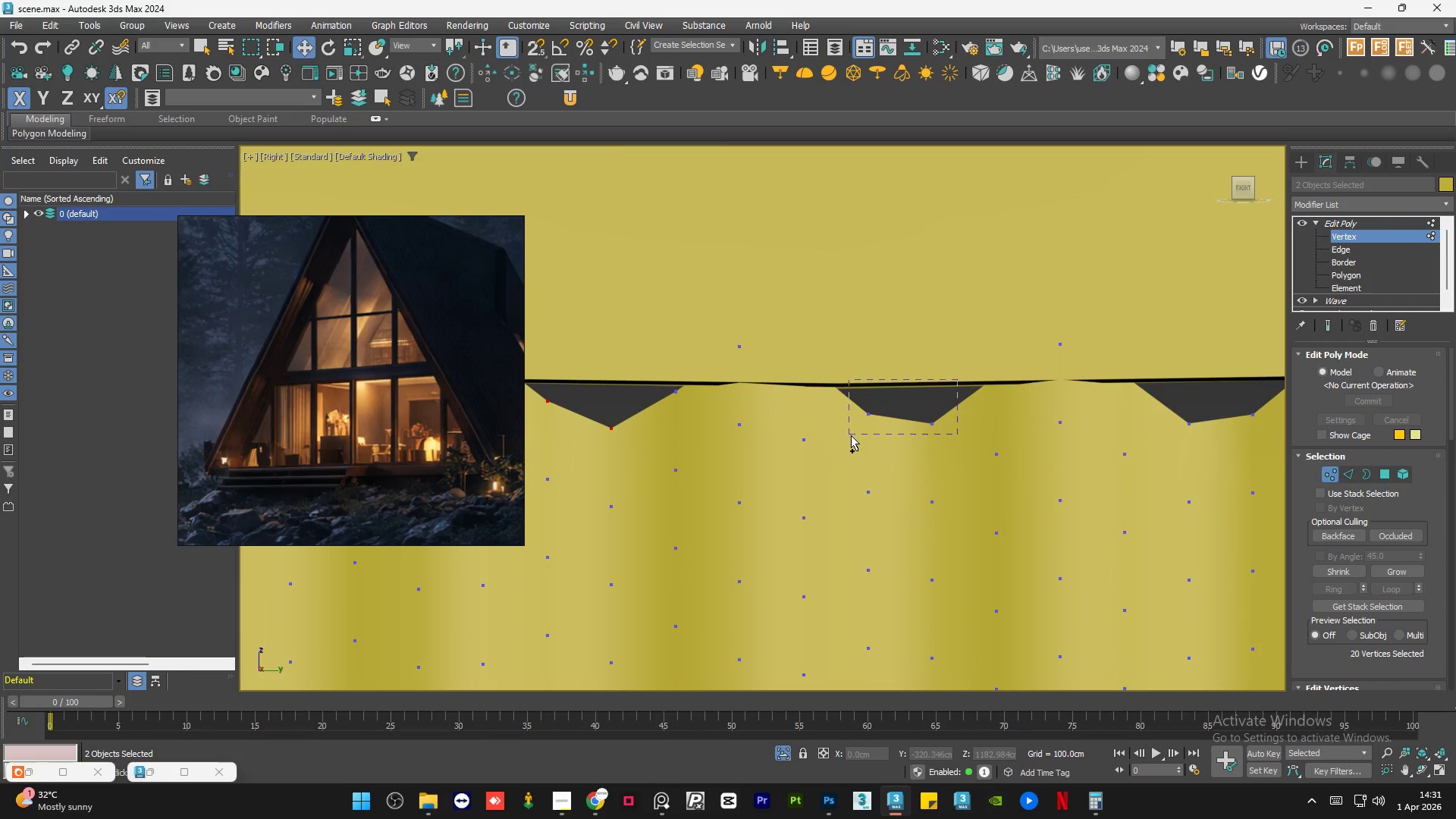 
hold_key(key=ControlLeft, duration=1.5)
left_click_drag(start_coordinate=[1268, 386], to_coordinate=[1159, 441])
 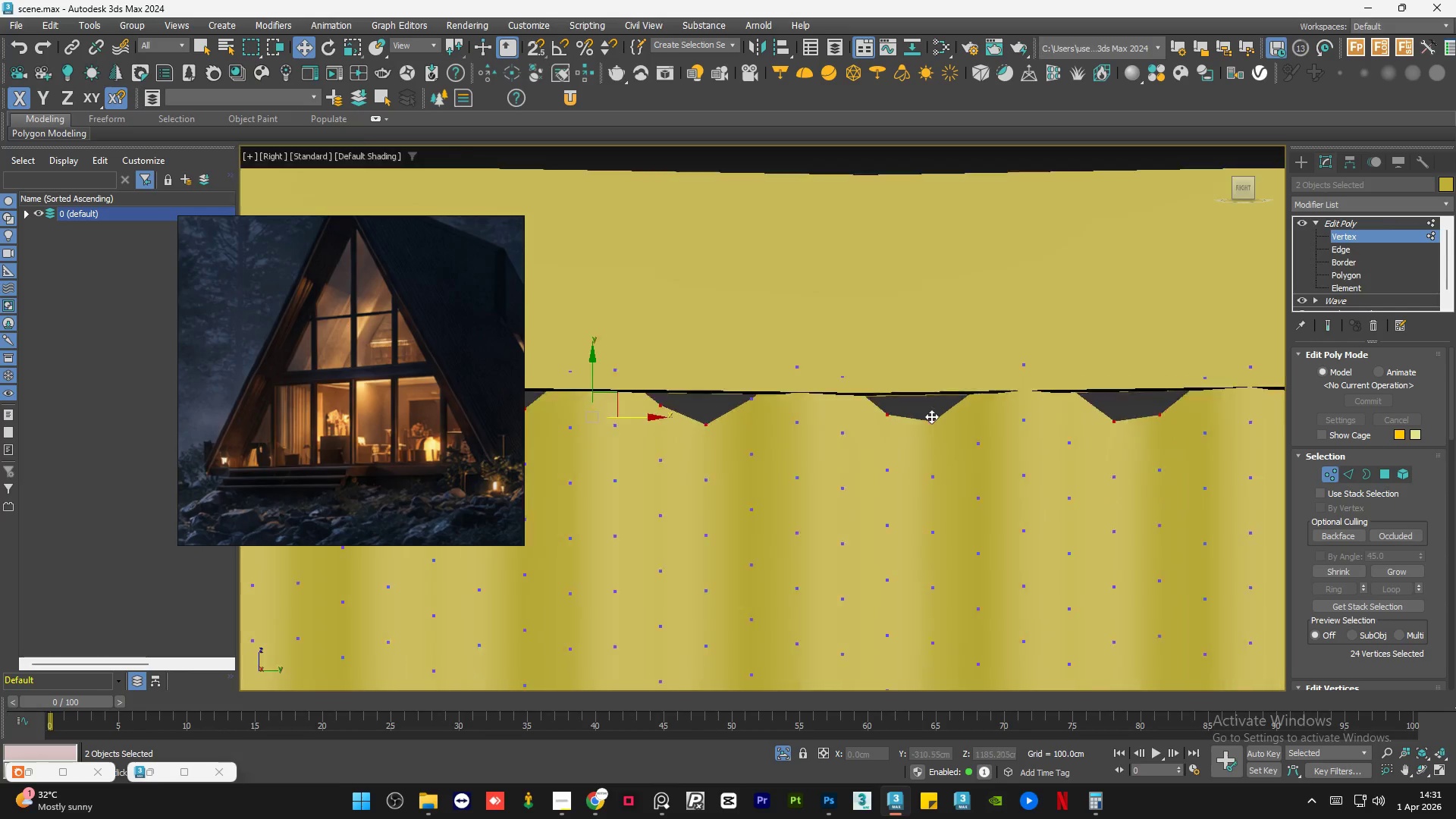 
key(Control+ControlLeft)
 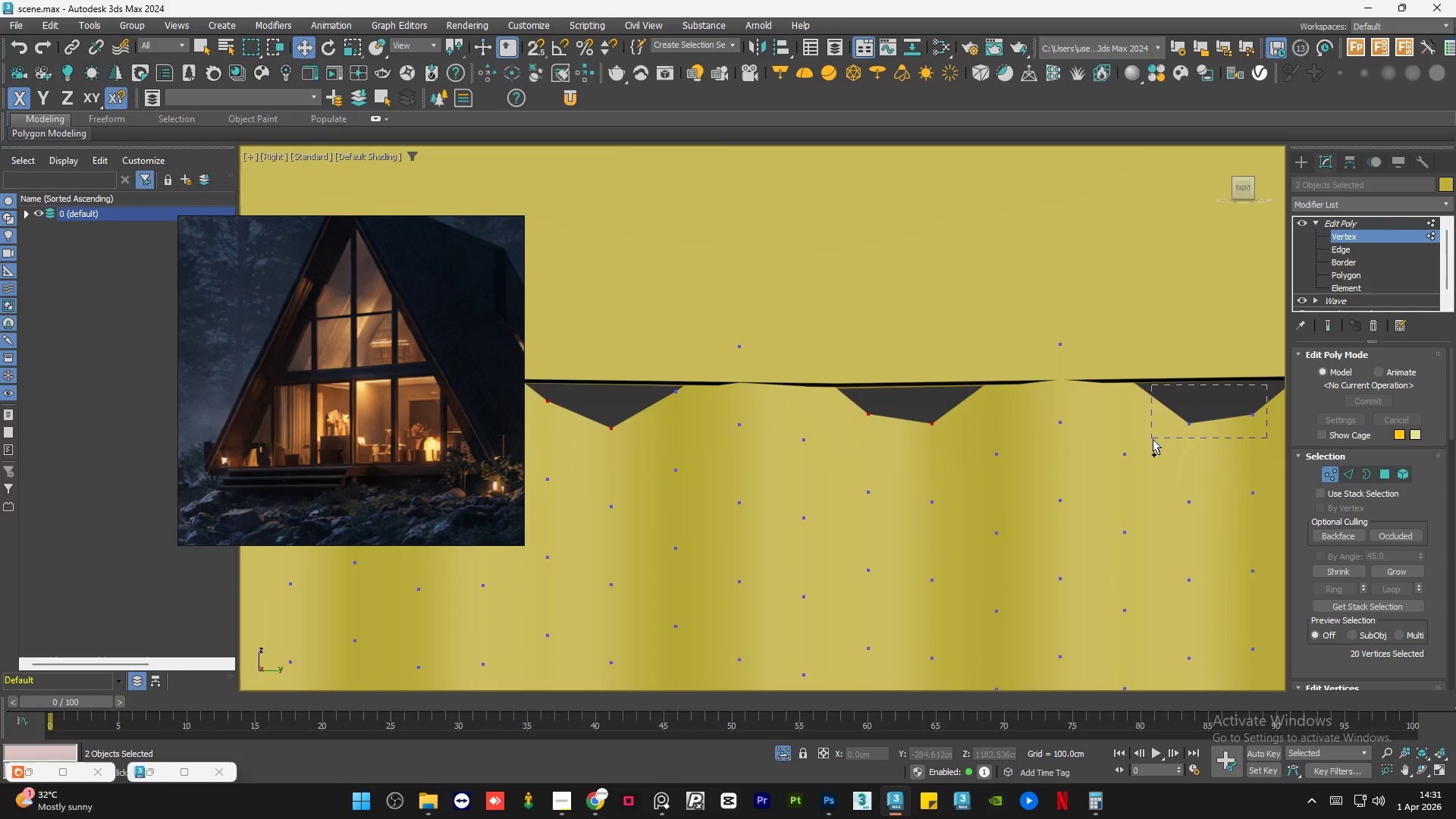 
key(Control+ControlLeft)
 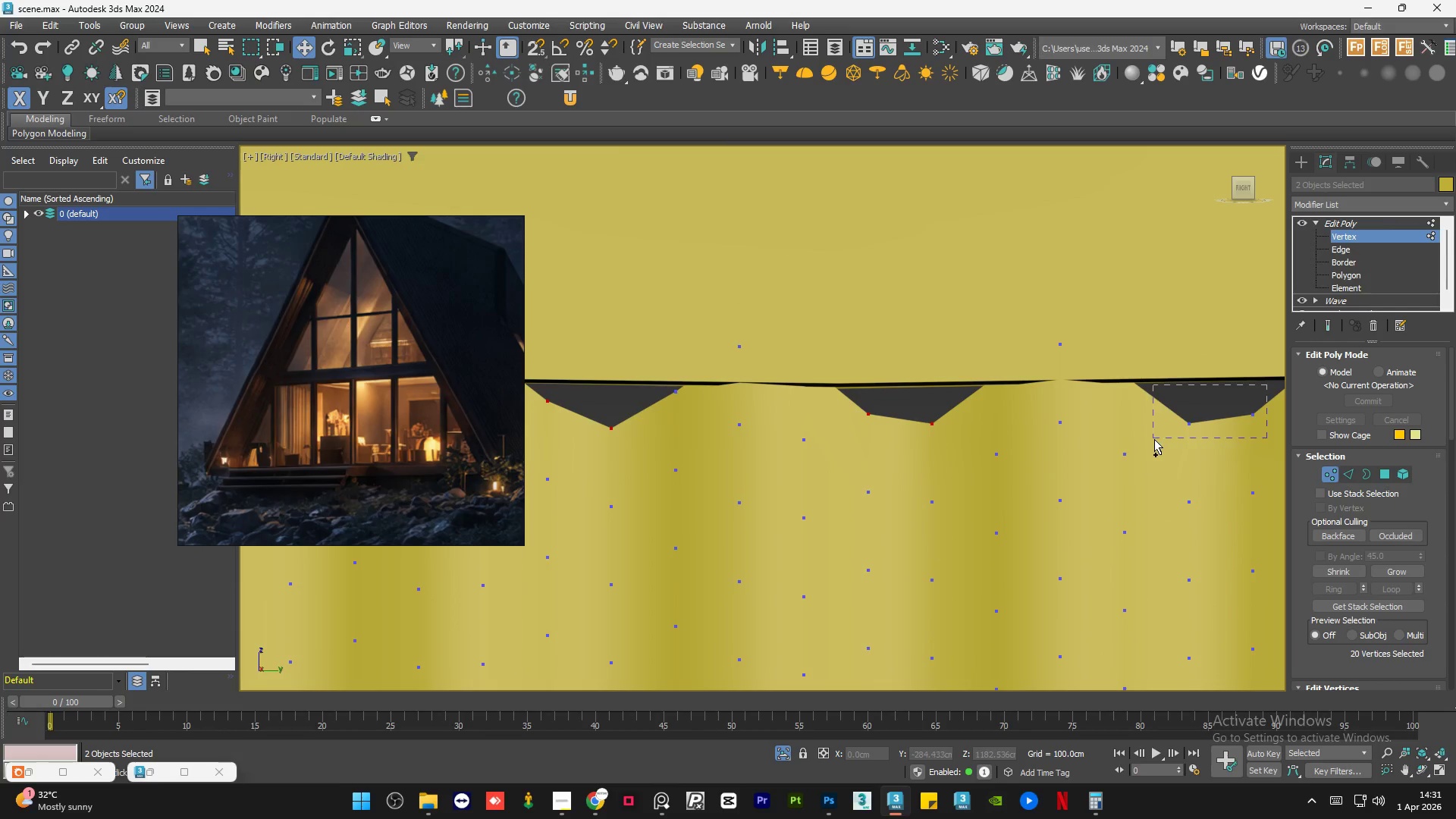 
key(Control+ControlLeft)
 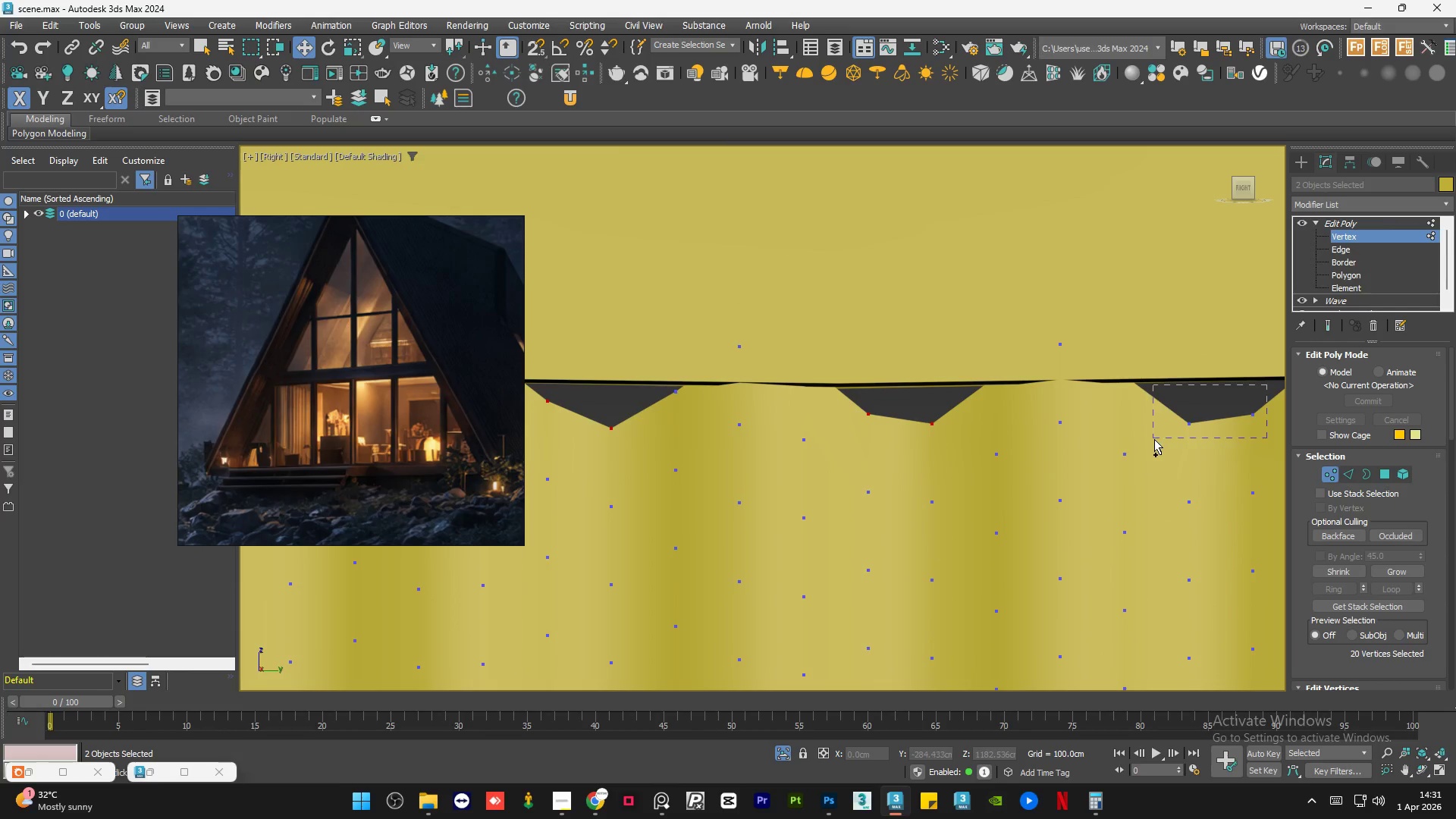 
key(Control+ControlLeft)
 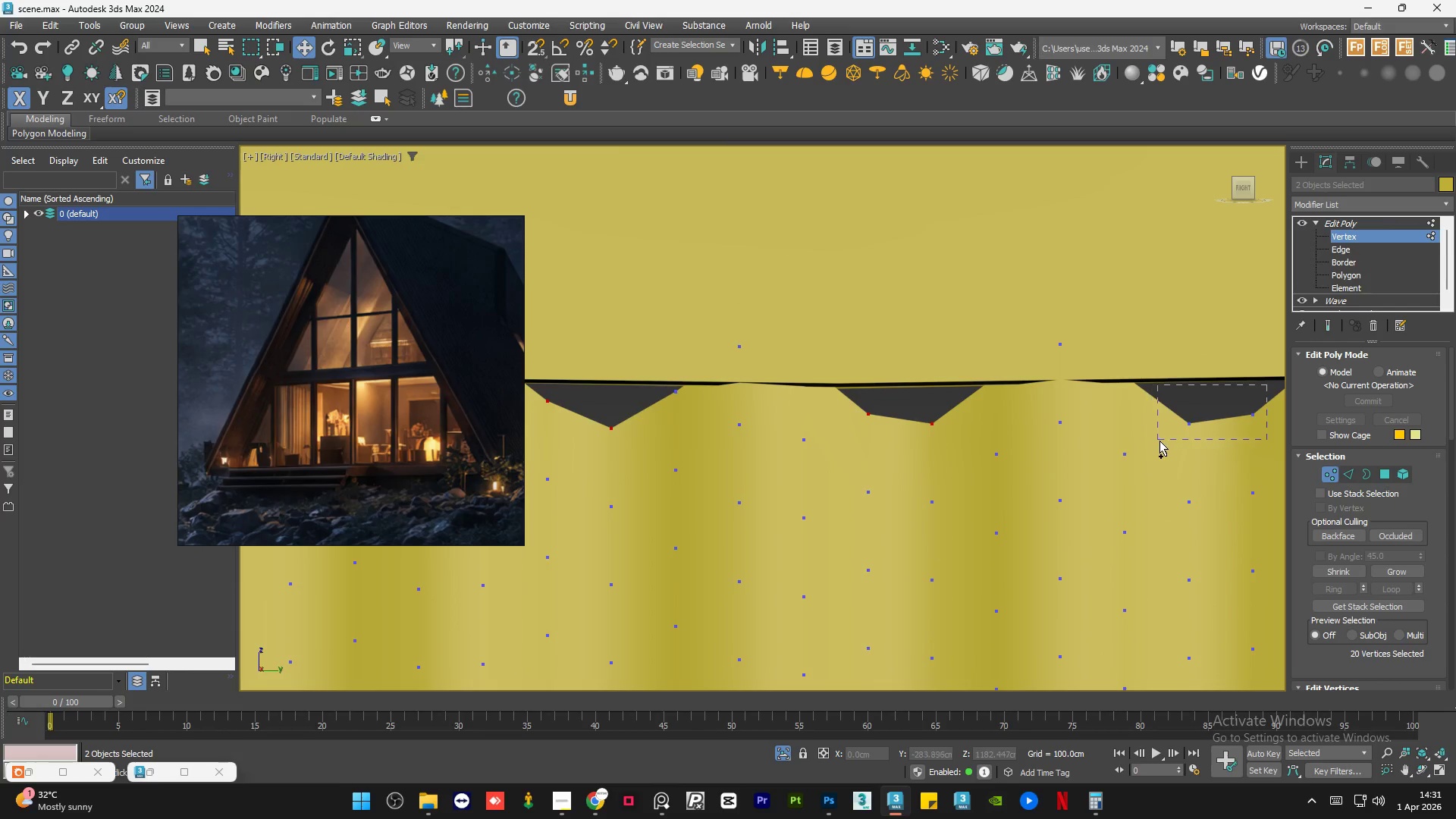 
key(Control+ControlLeft)
 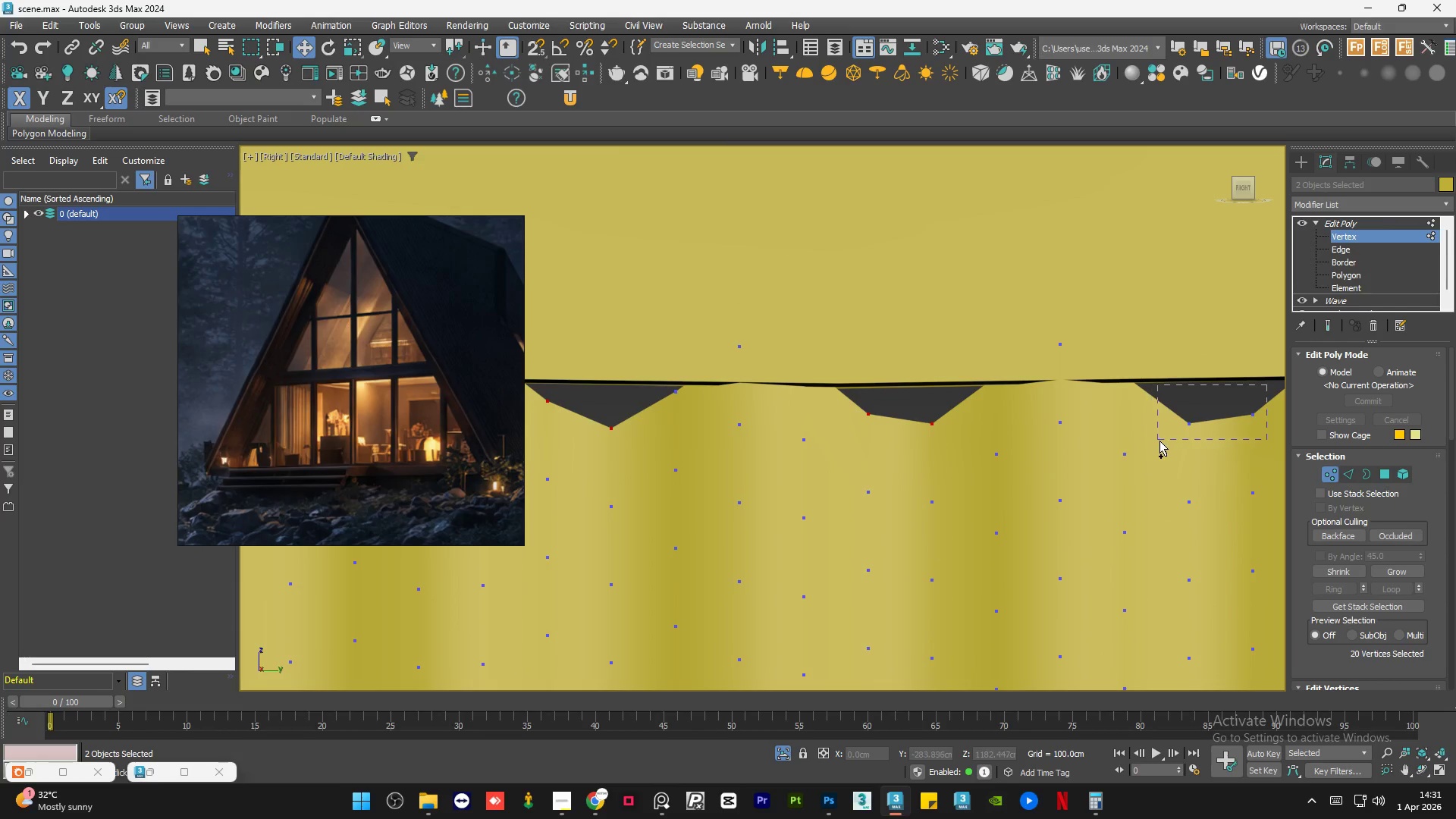 
key(Control+ControlLeft)
 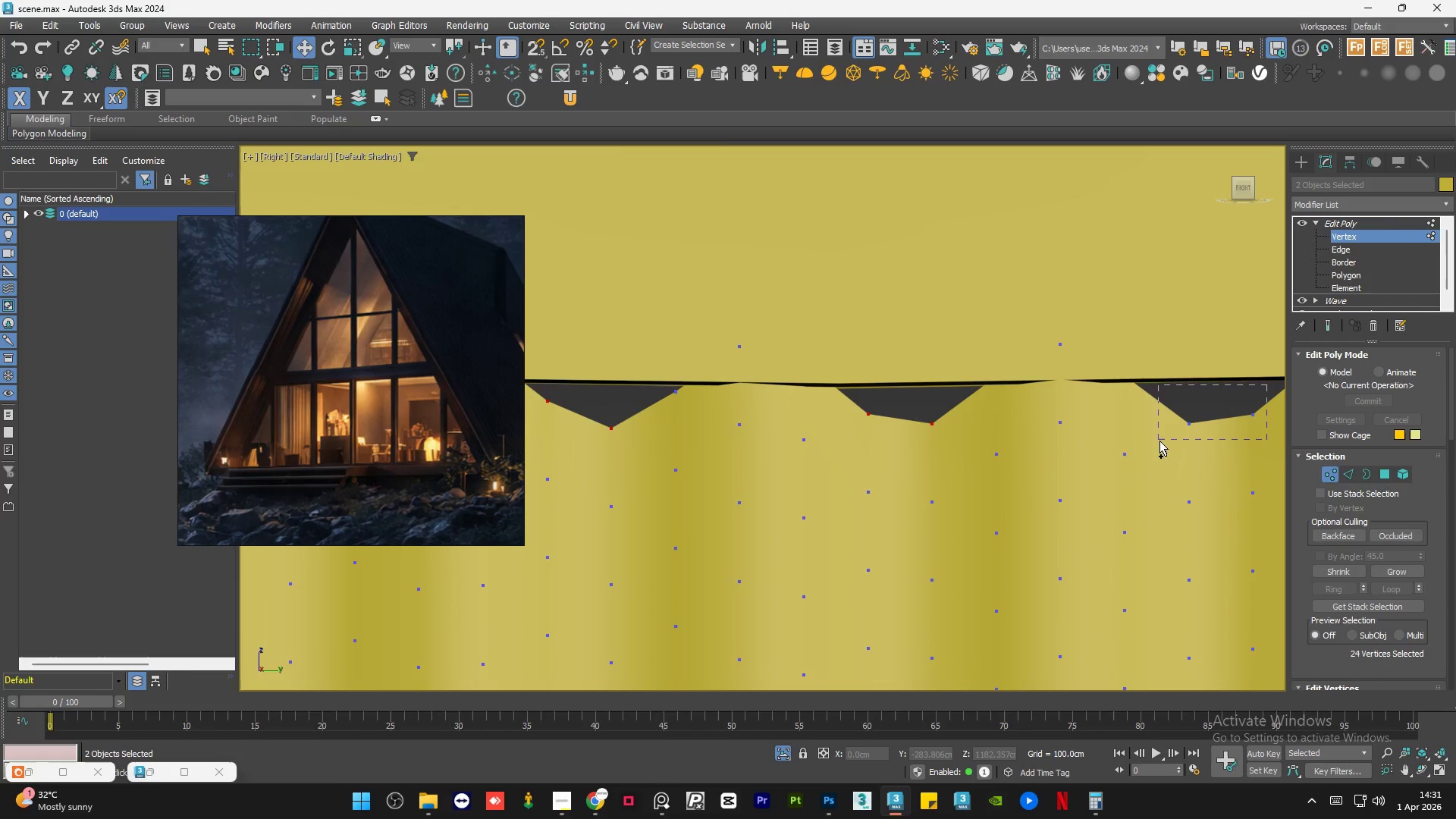 
key(Control+ControlLeft)
 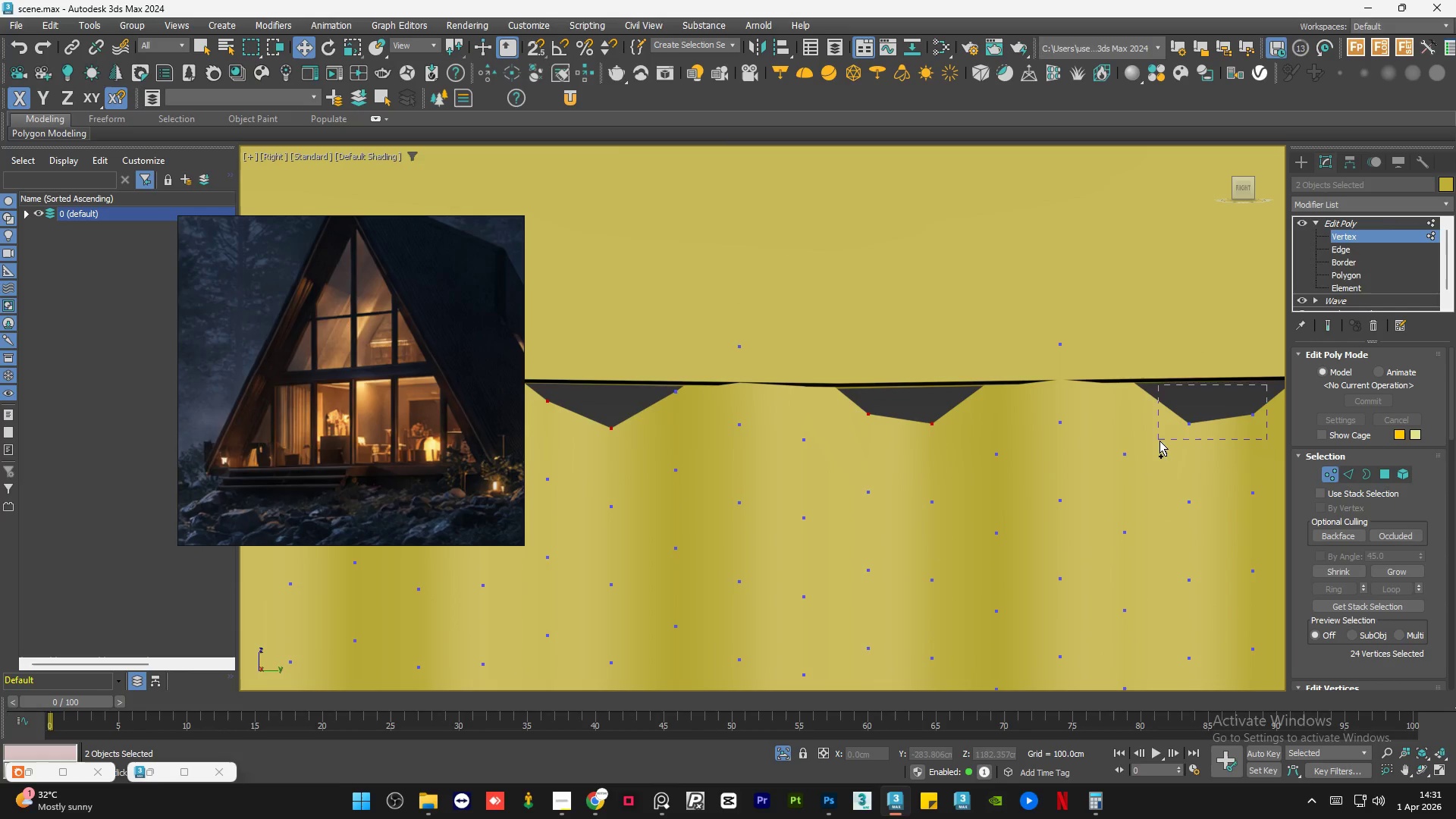 
key(Control+ControlLeft)
 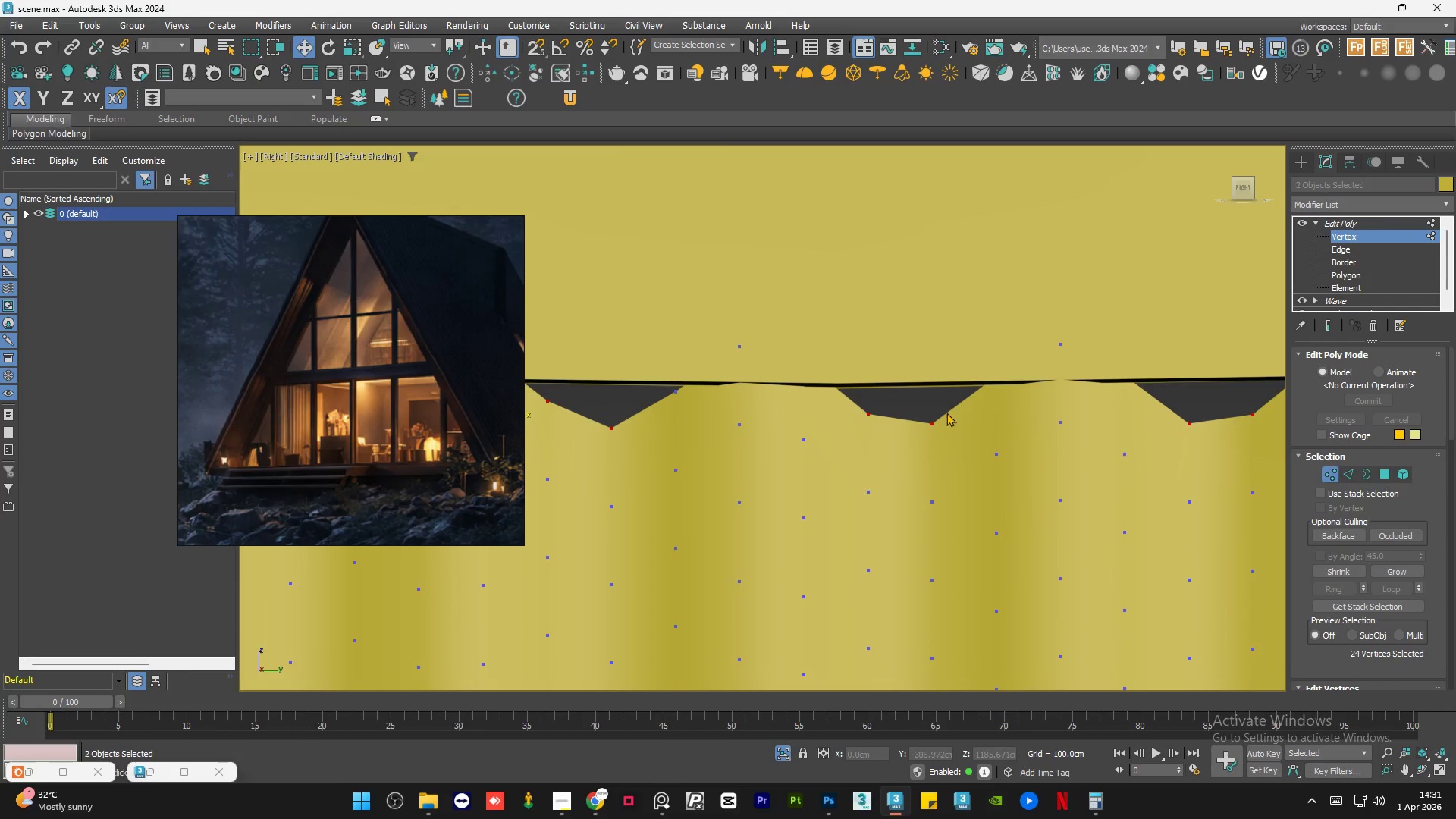 
scroll: coordinate [1064, 411], scroll_direction: down, amount: 2.0
 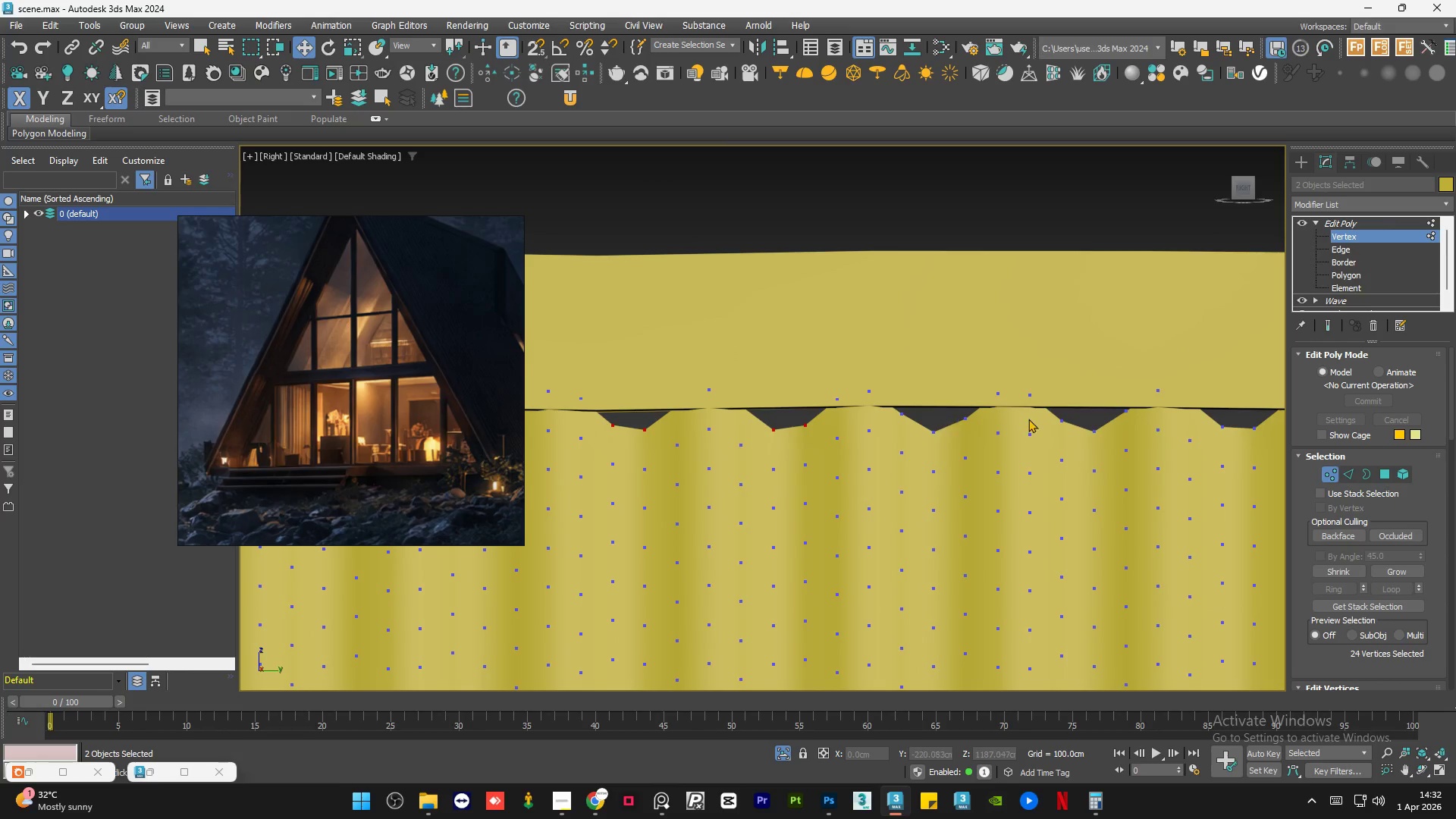 
hold_key(key=ControlLeft, duration=0.98)
 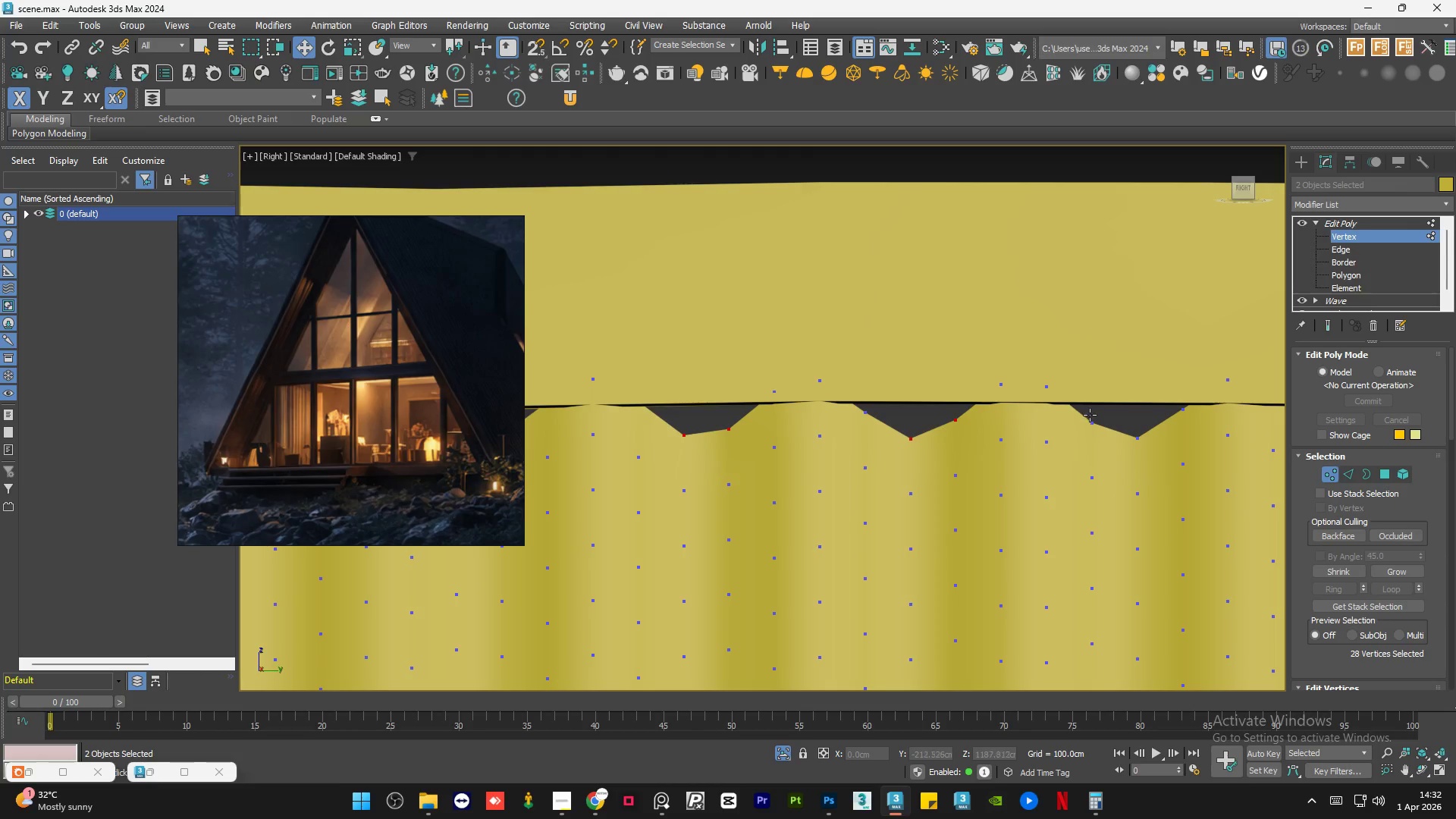 
scroll: coordinate [989, 416], scroll_direction: up, amount: 1.0
 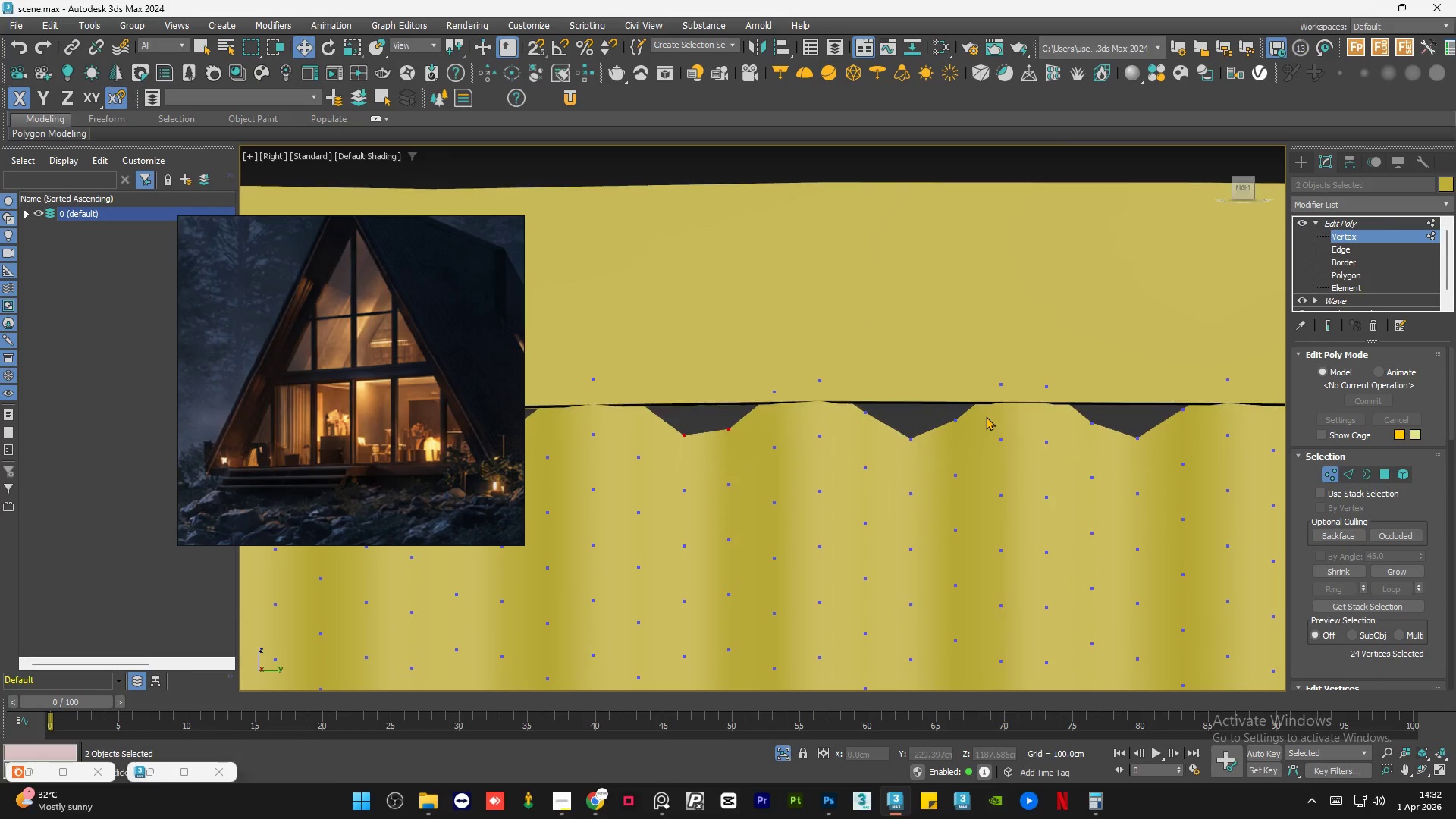 
left_click_drag(start_coordinate=[898, 408], to_coordinate=[966, 448])
 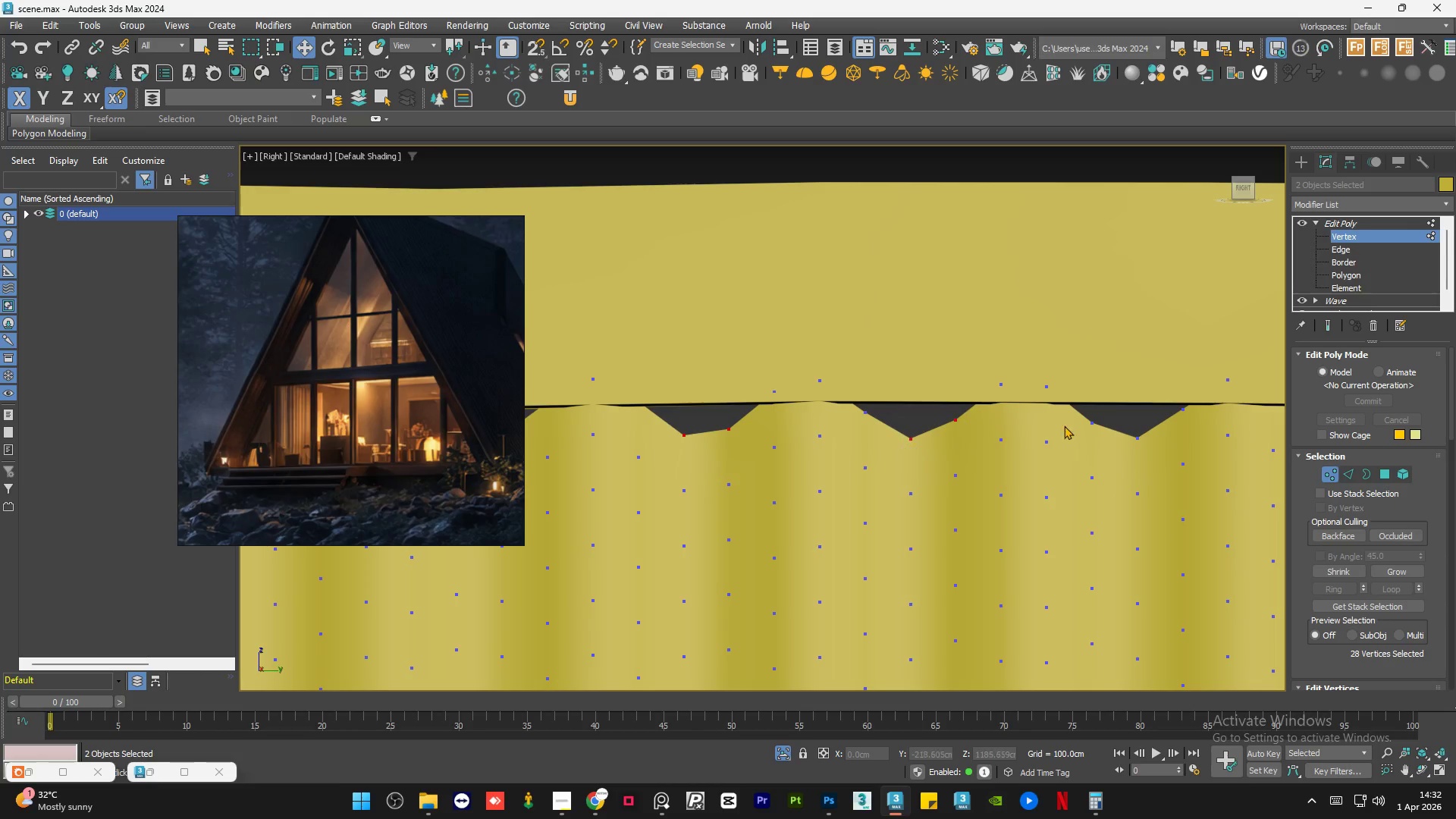 
hold_key(key=ControlLeft, duration=1.53)
left_click_drag(start_coordinate=[1153, 412], to_coordinate=[1084, 450])
 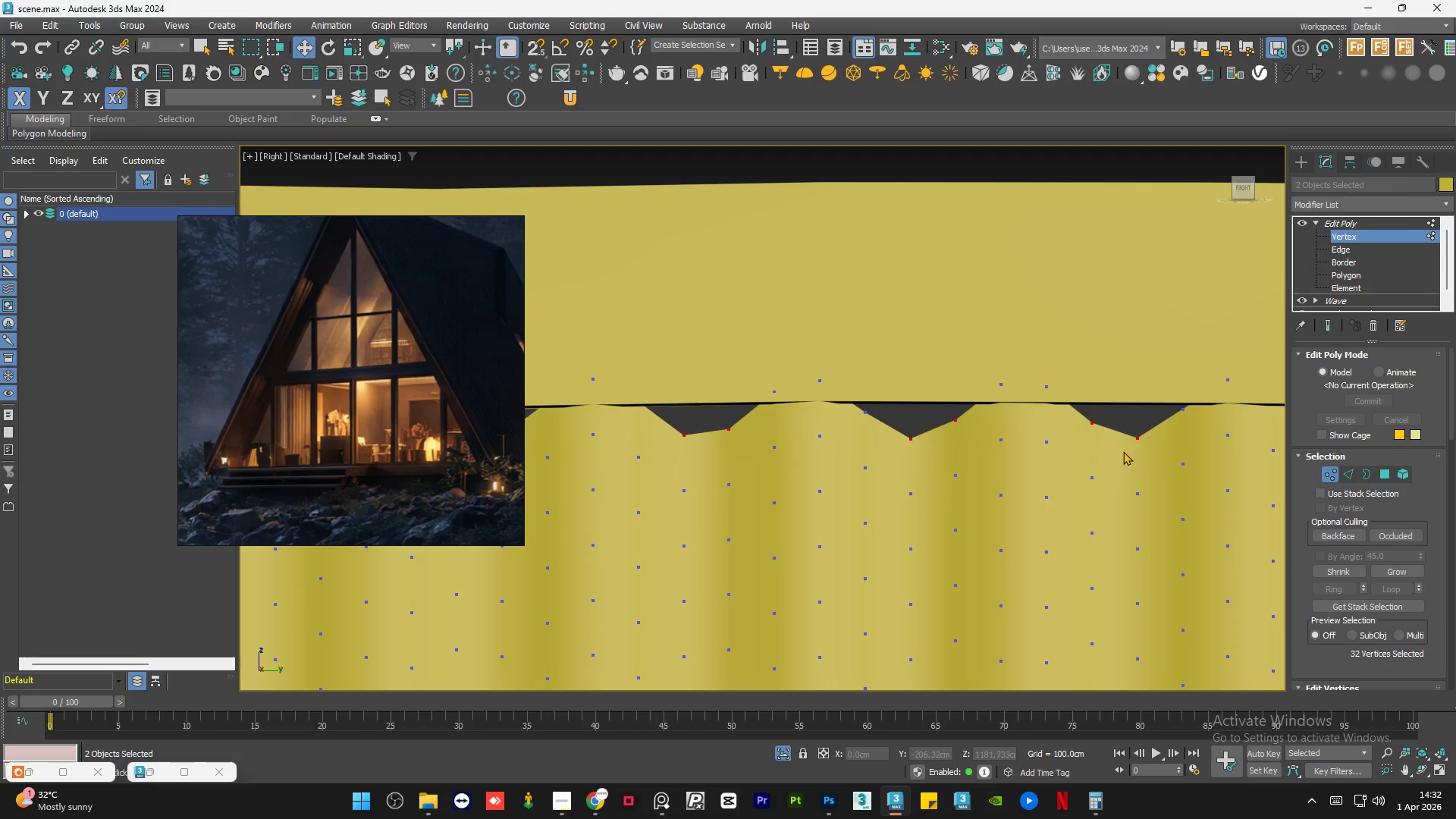 
key(Control+ControlLeft)
 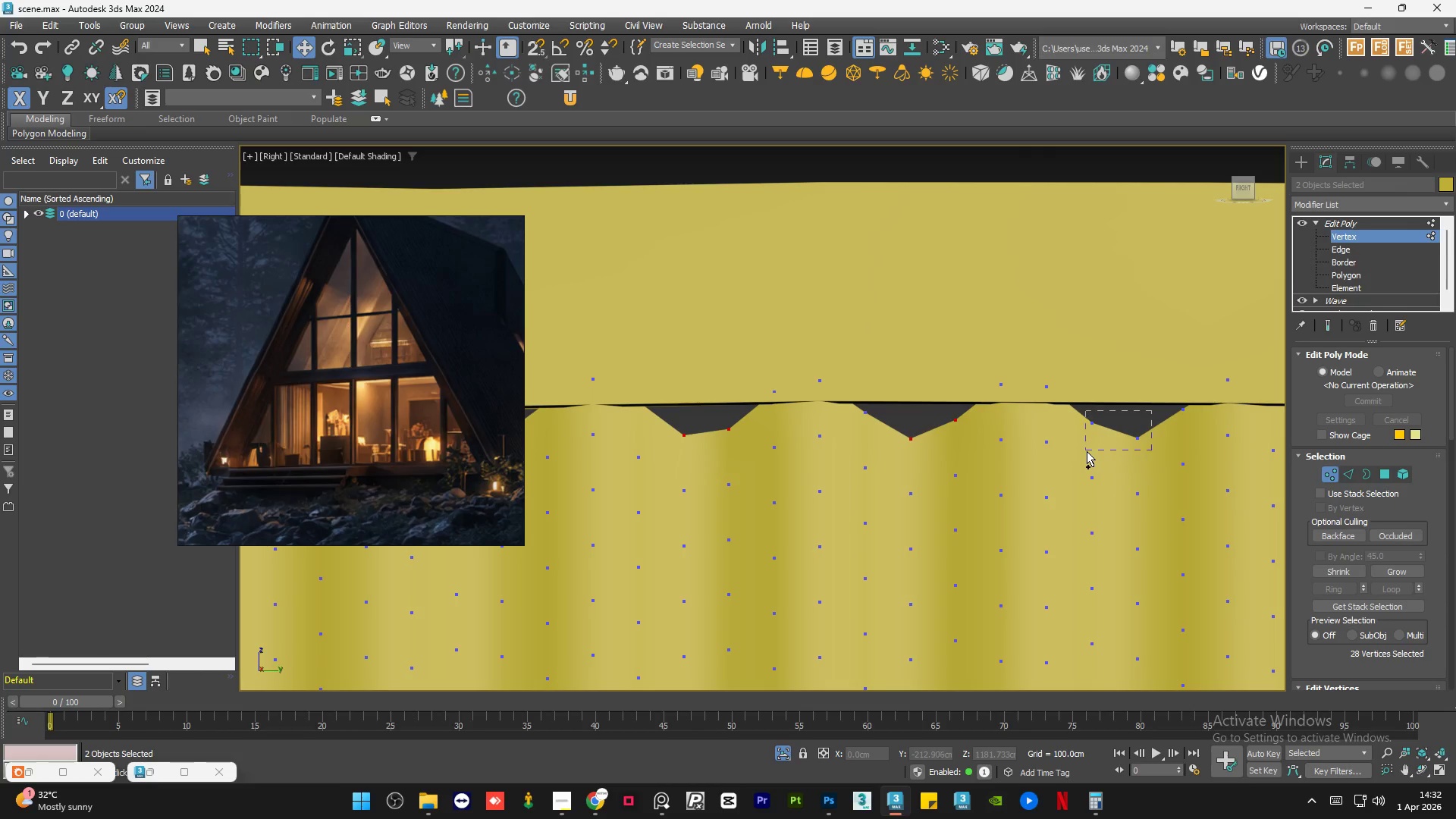 
key(Control+ControlLeft)
 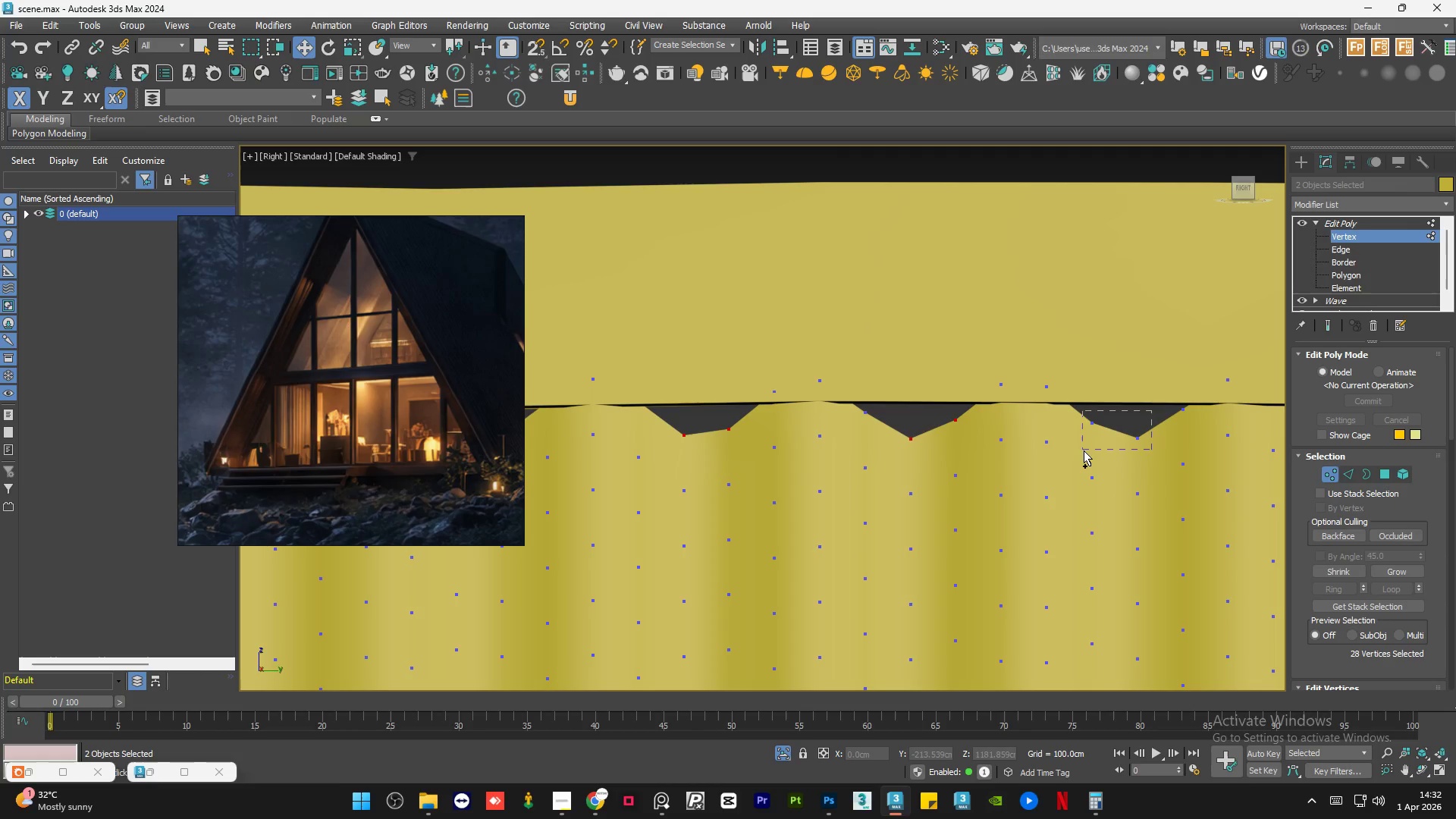 
key(Control+ControlLeft)
 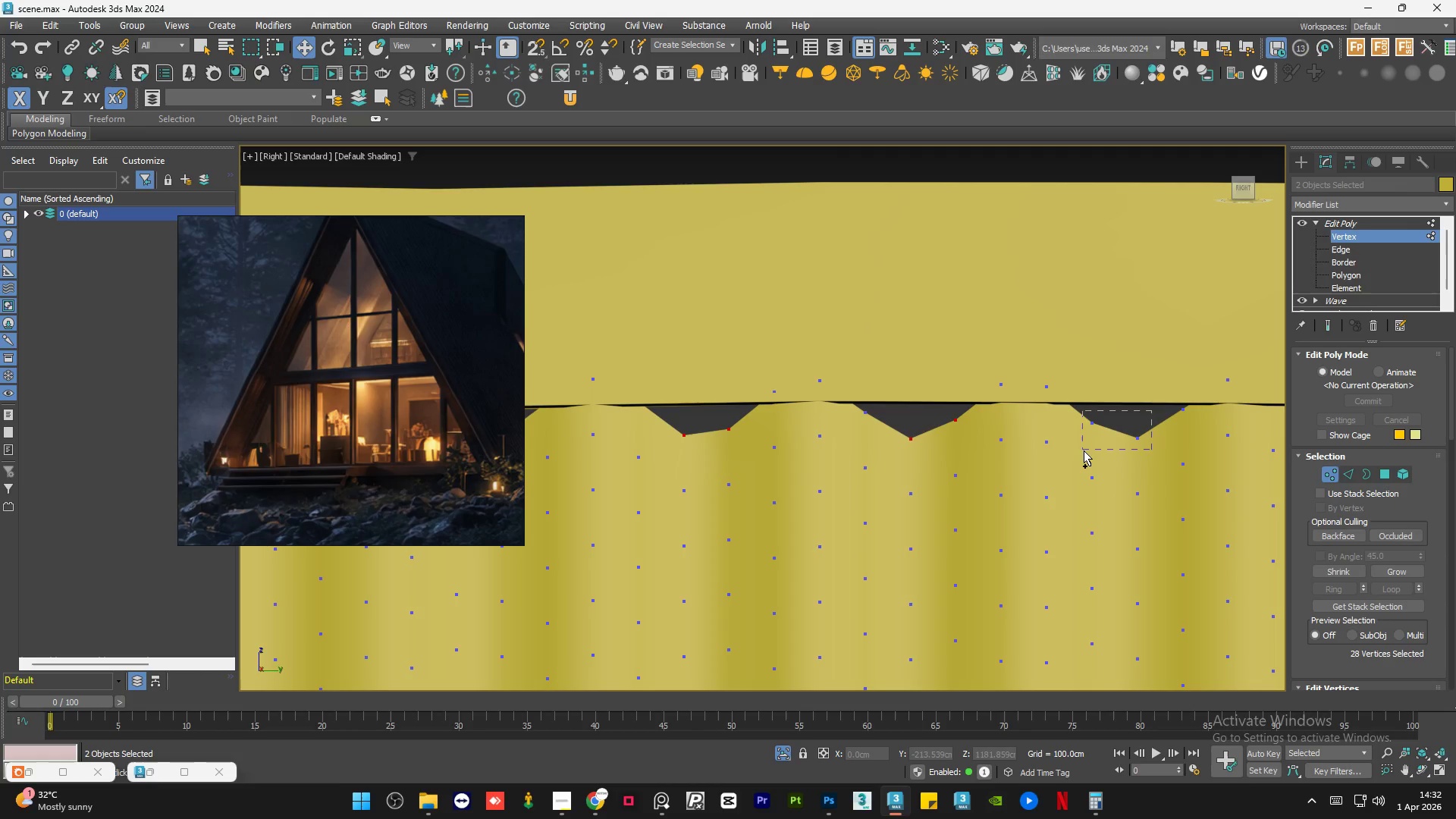 
key(Control+ControlLeft)
 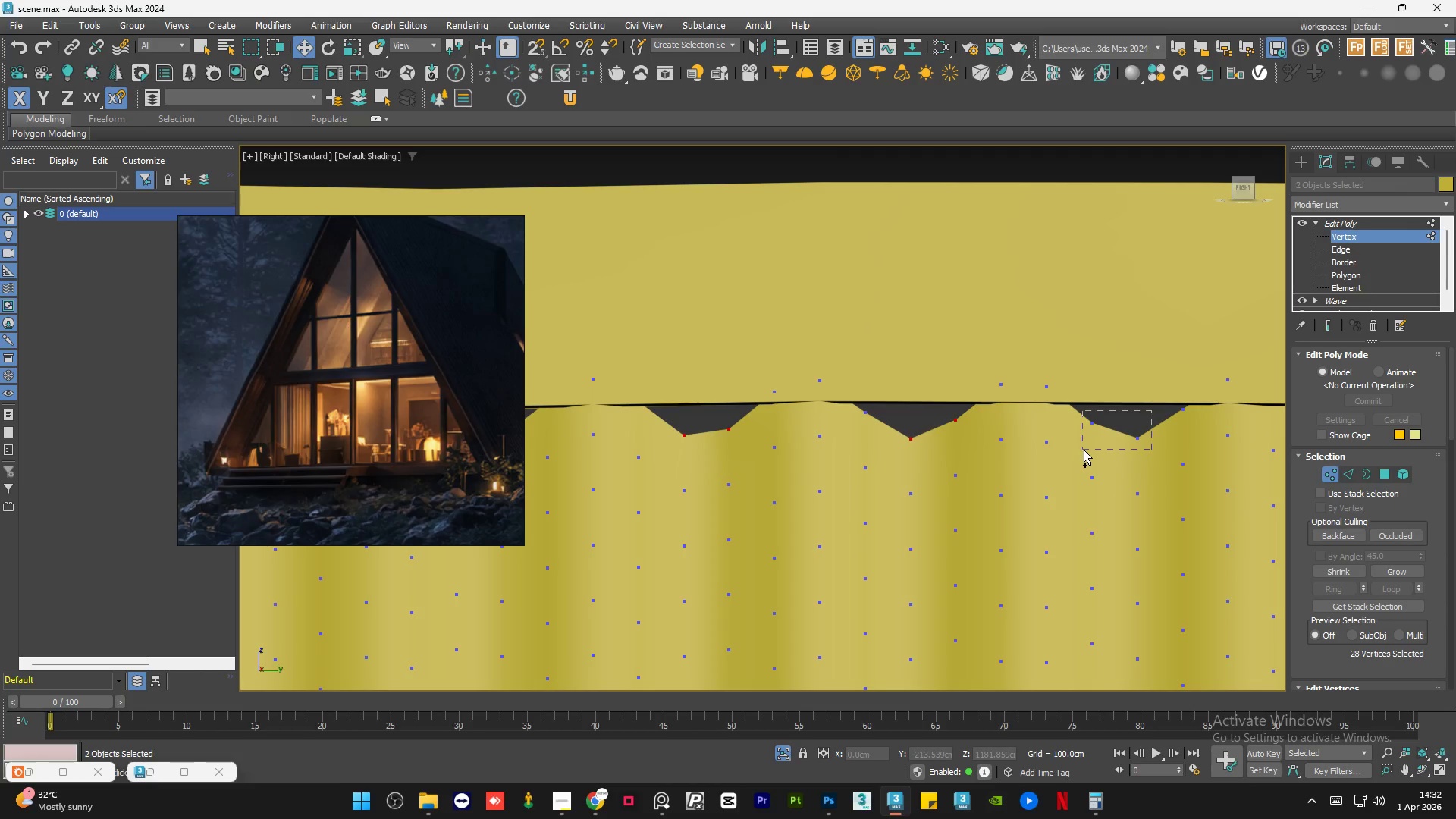 
key(Control+ControlLeft)
 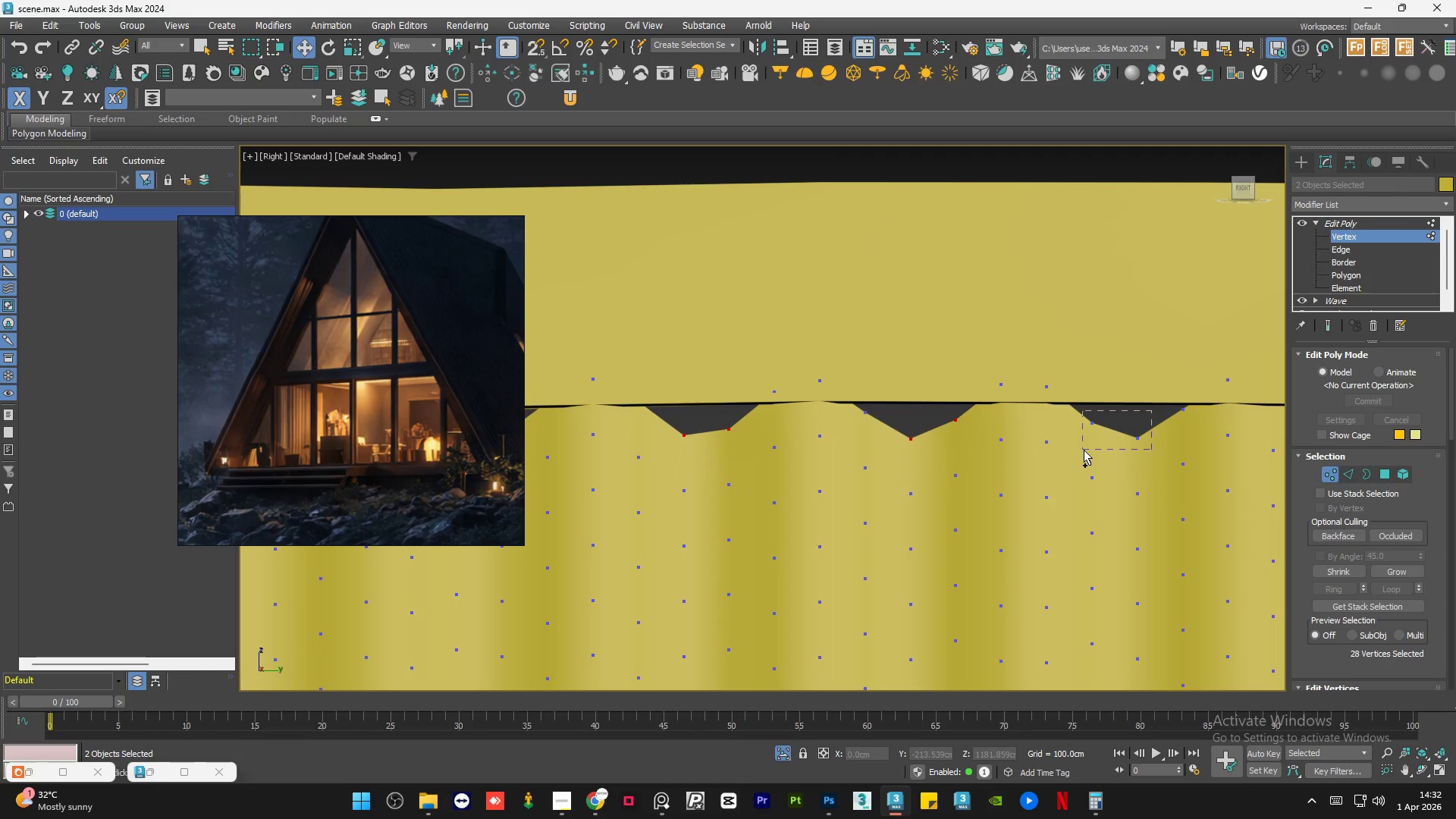 
key(Control+ControlLeft)
 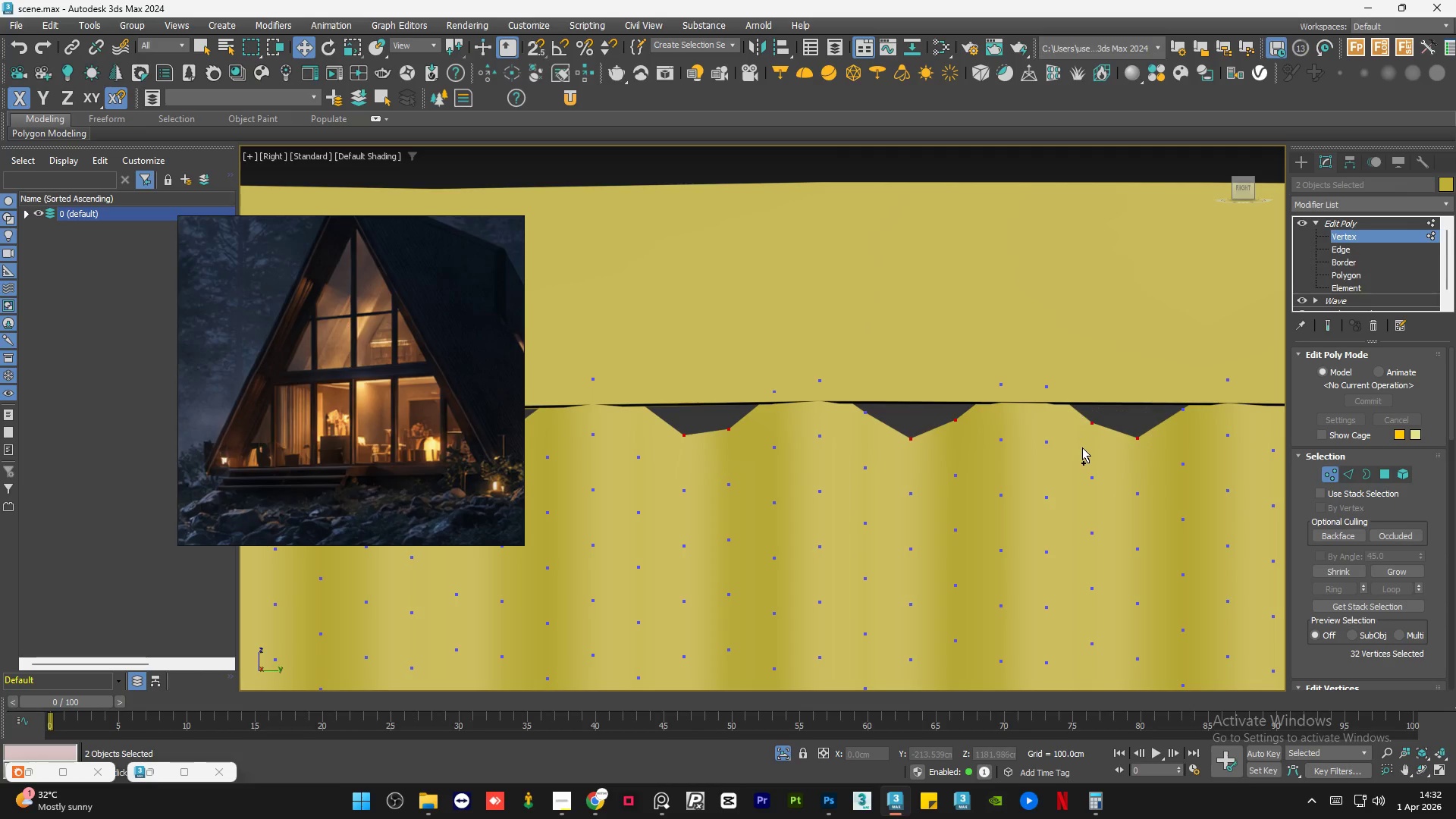 
hold_key(key=ControlLeft, duration=1.55)
 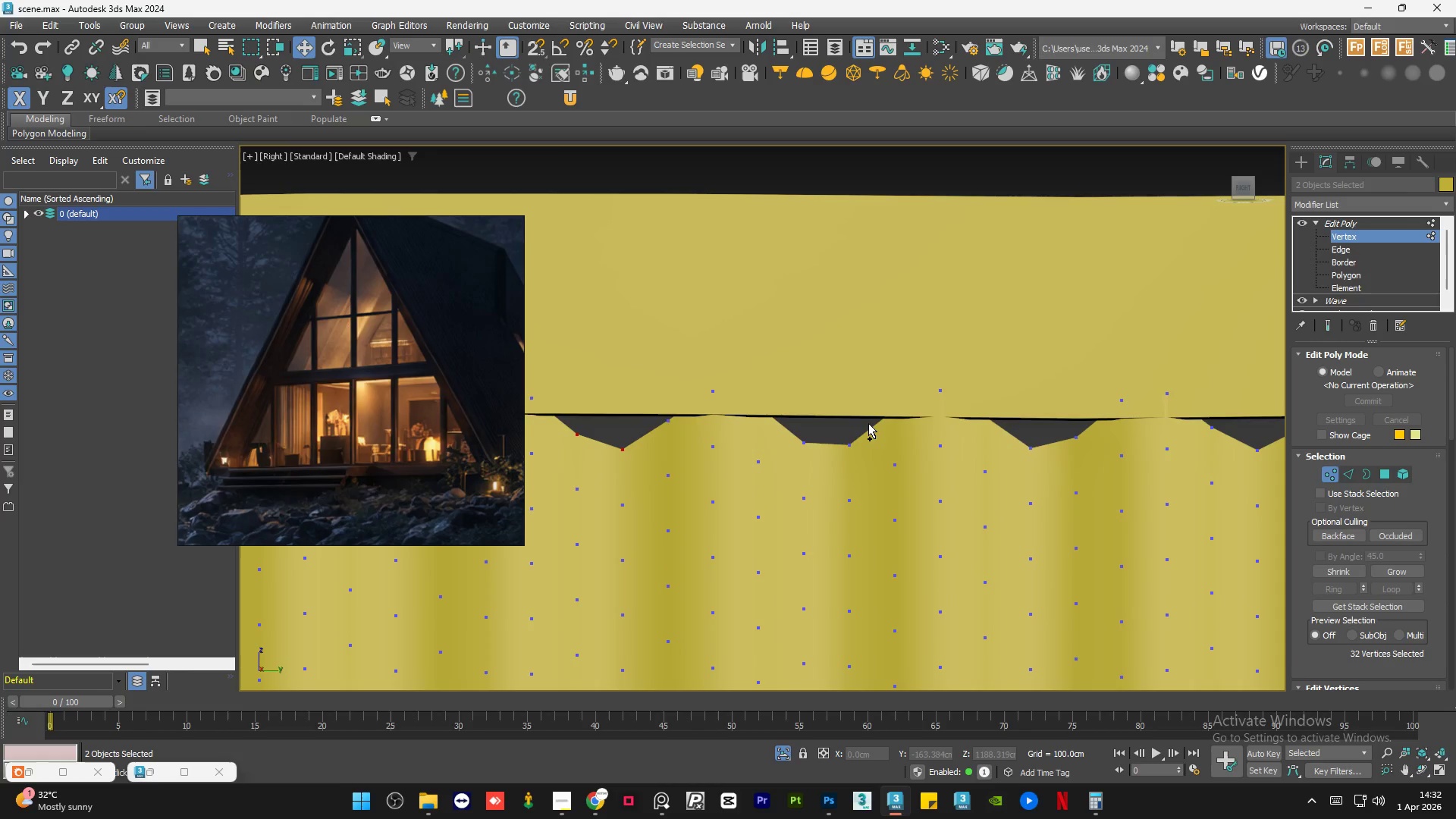 
hold_key(key=ControlLeft, duration=1.34)
left_click_drag(start_coordinate=[866, 423], to_coordinate=[795, 460])
 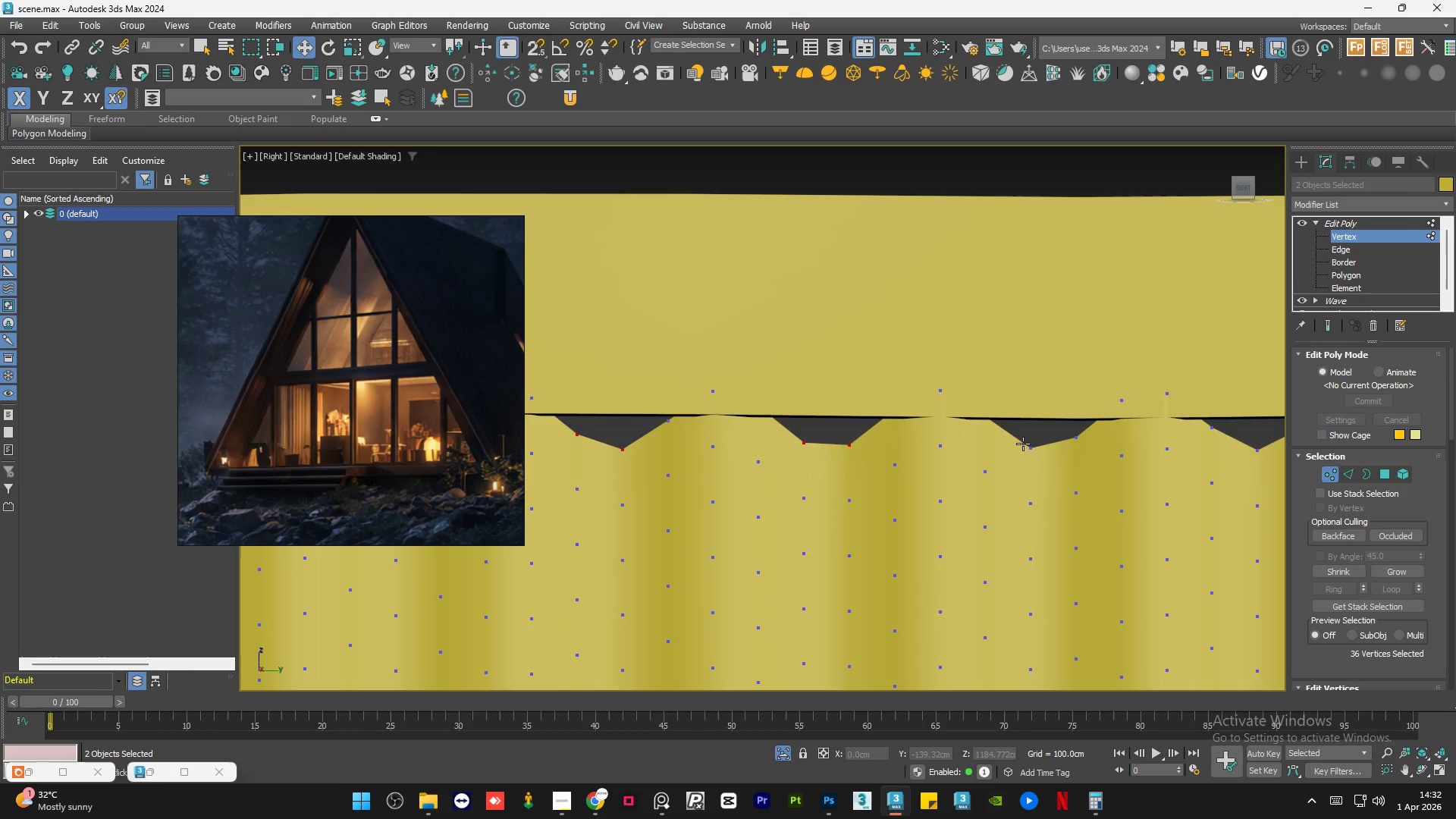 
hold_key(key=ControlLeft, duration=1.14)
left_click_drag(start_coordinate=[1018, 422], to_coordinate=[1094, 464])
 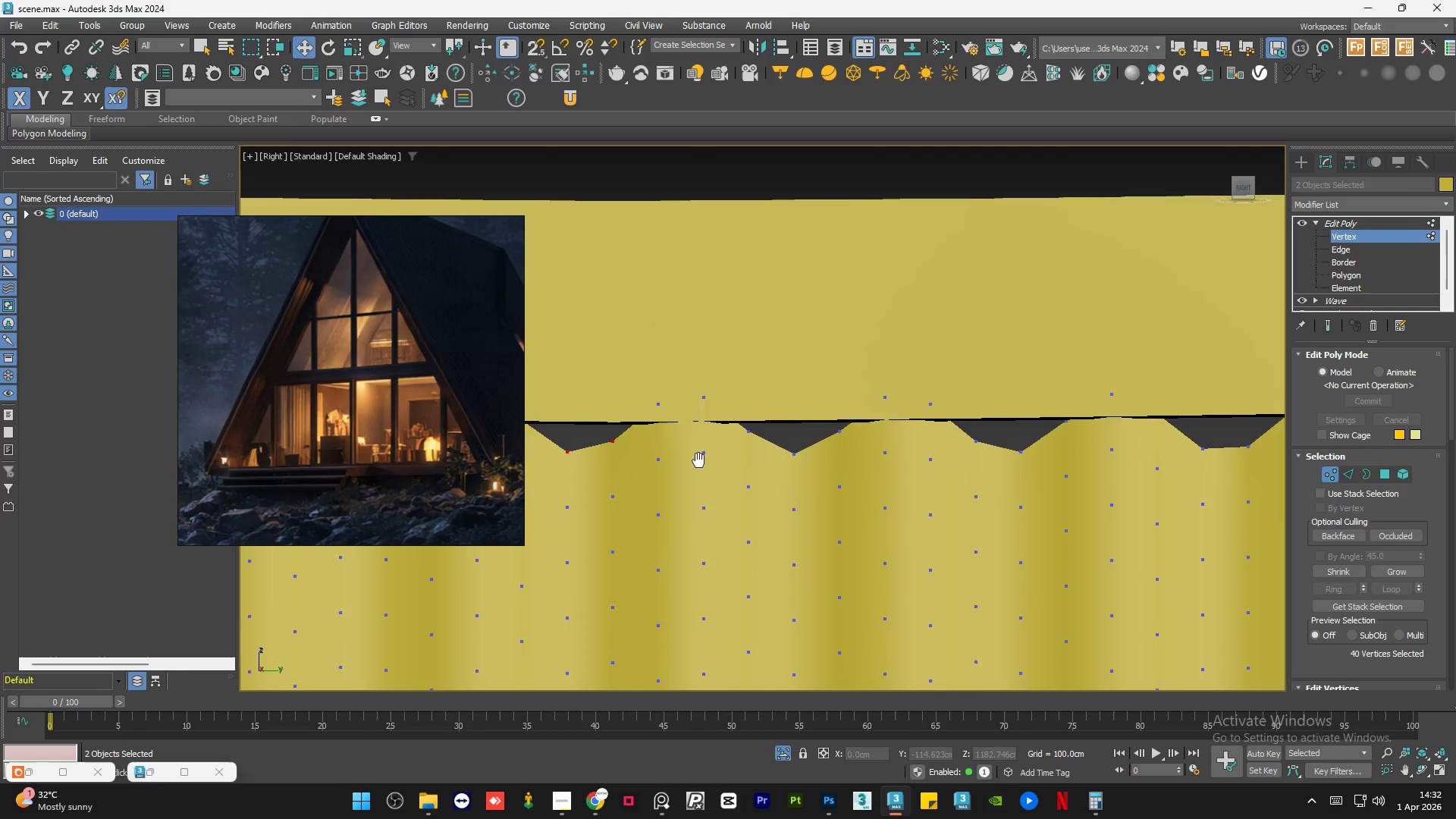 
hold_key(key=ControlLeft, duration=1.14)
left_click_drag(start_coordinate=[771, 426], to_coordinate=[843, 463])
 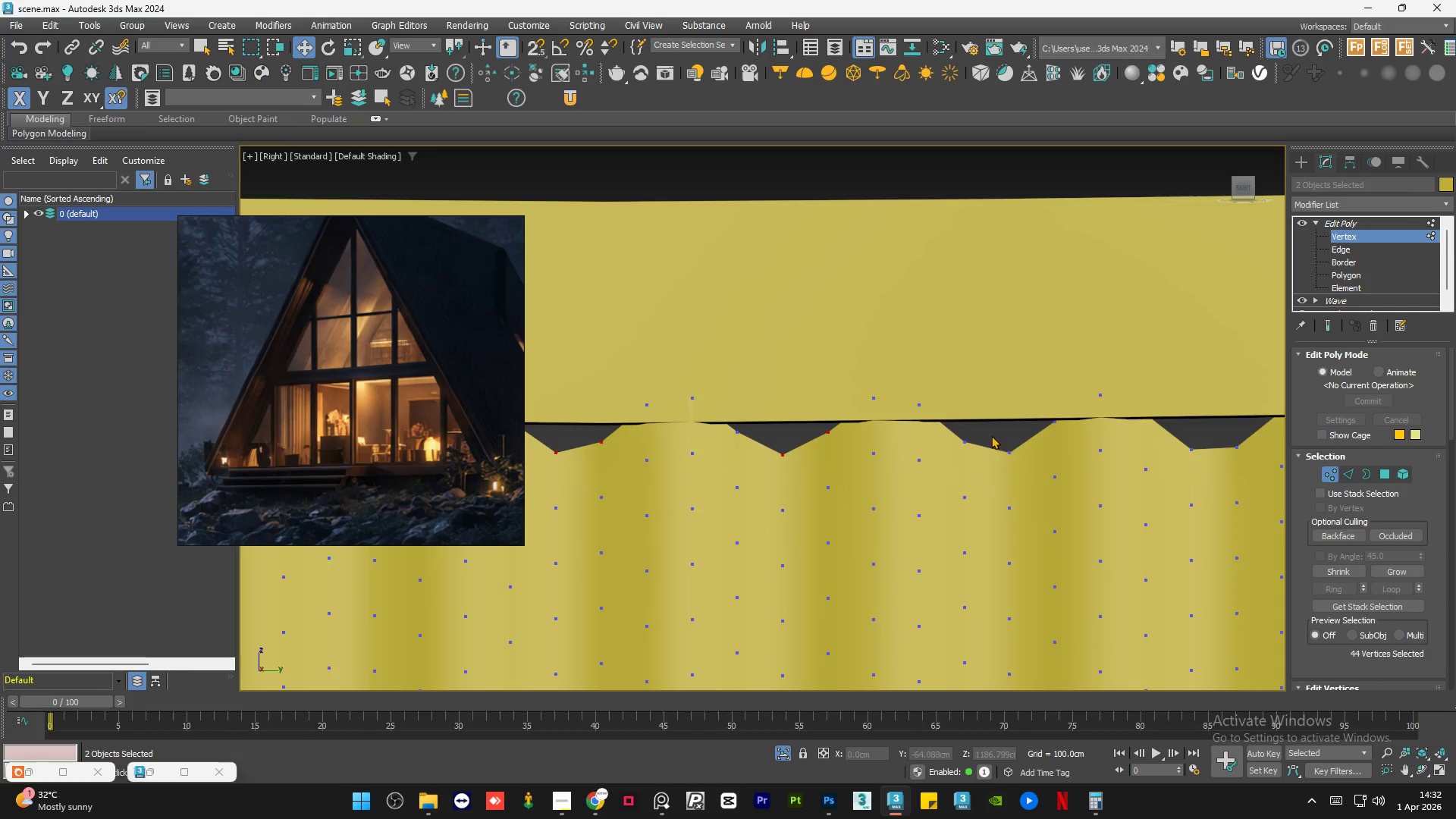 
hold_key(key=ControlLeft, duration=1.27)
left_click_drag(start_coordinate=[957, 424], to_coordinate=[1017, 466])
 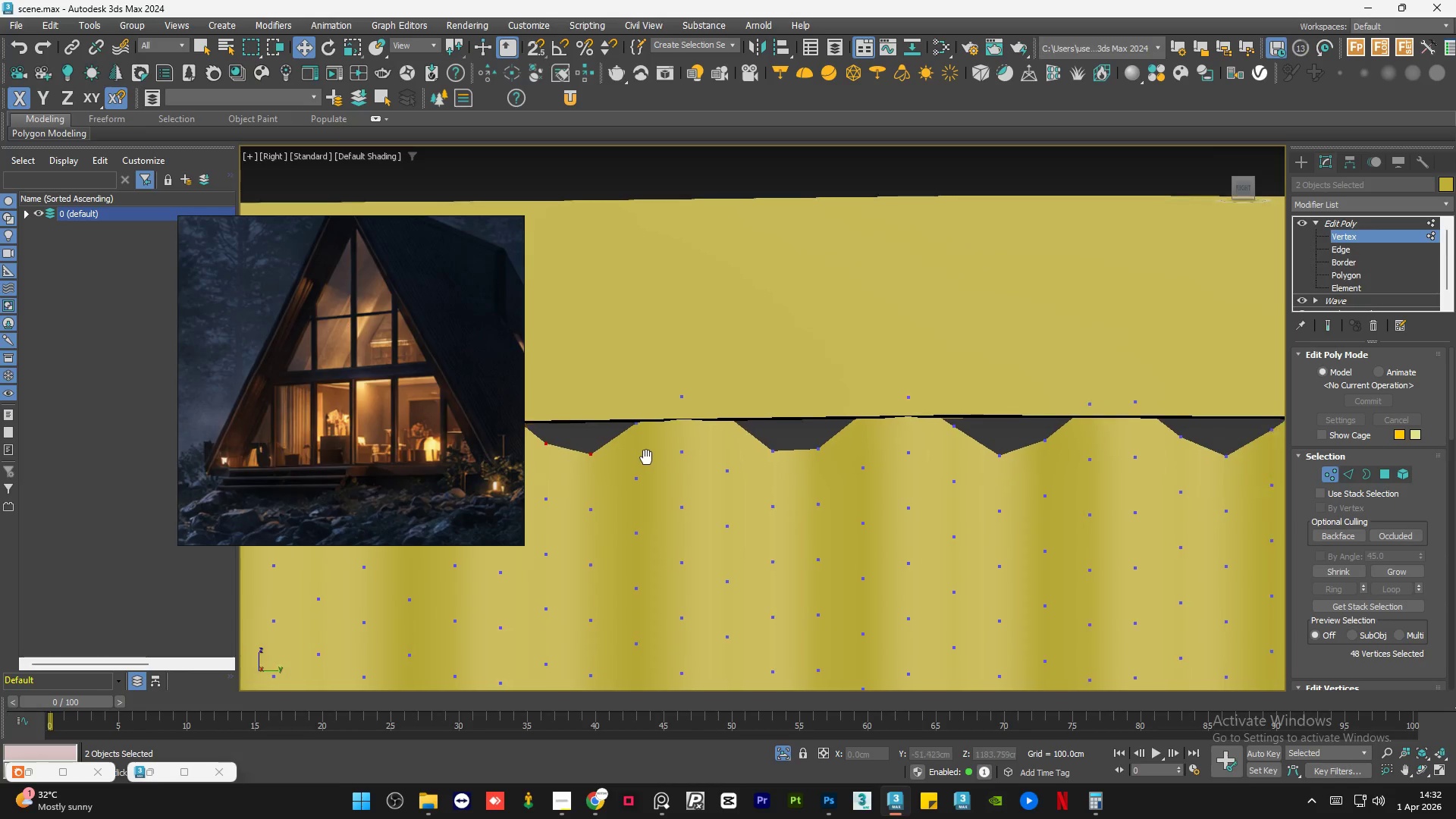 
hold_key(key=ControlLeft, duration=1.3)
left_click_drag(start_coordinate=[755, 425], to_coordinate=[833, 469])
 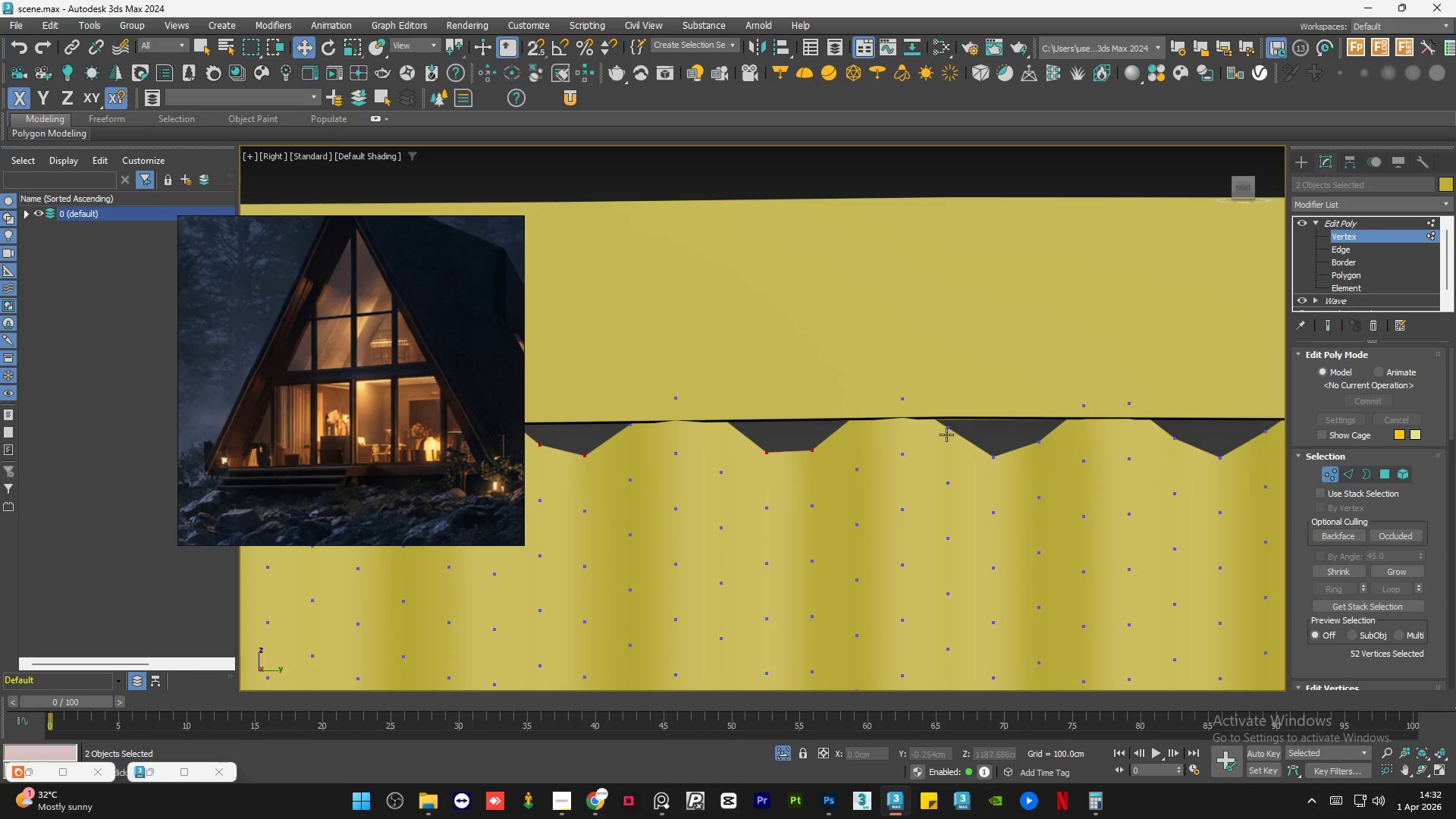 
hold_key(key=ControlLeft, duration=1.22)
left_click_drag(start_coordinate=[980, 420], to_coordinate=[1045, 478])
 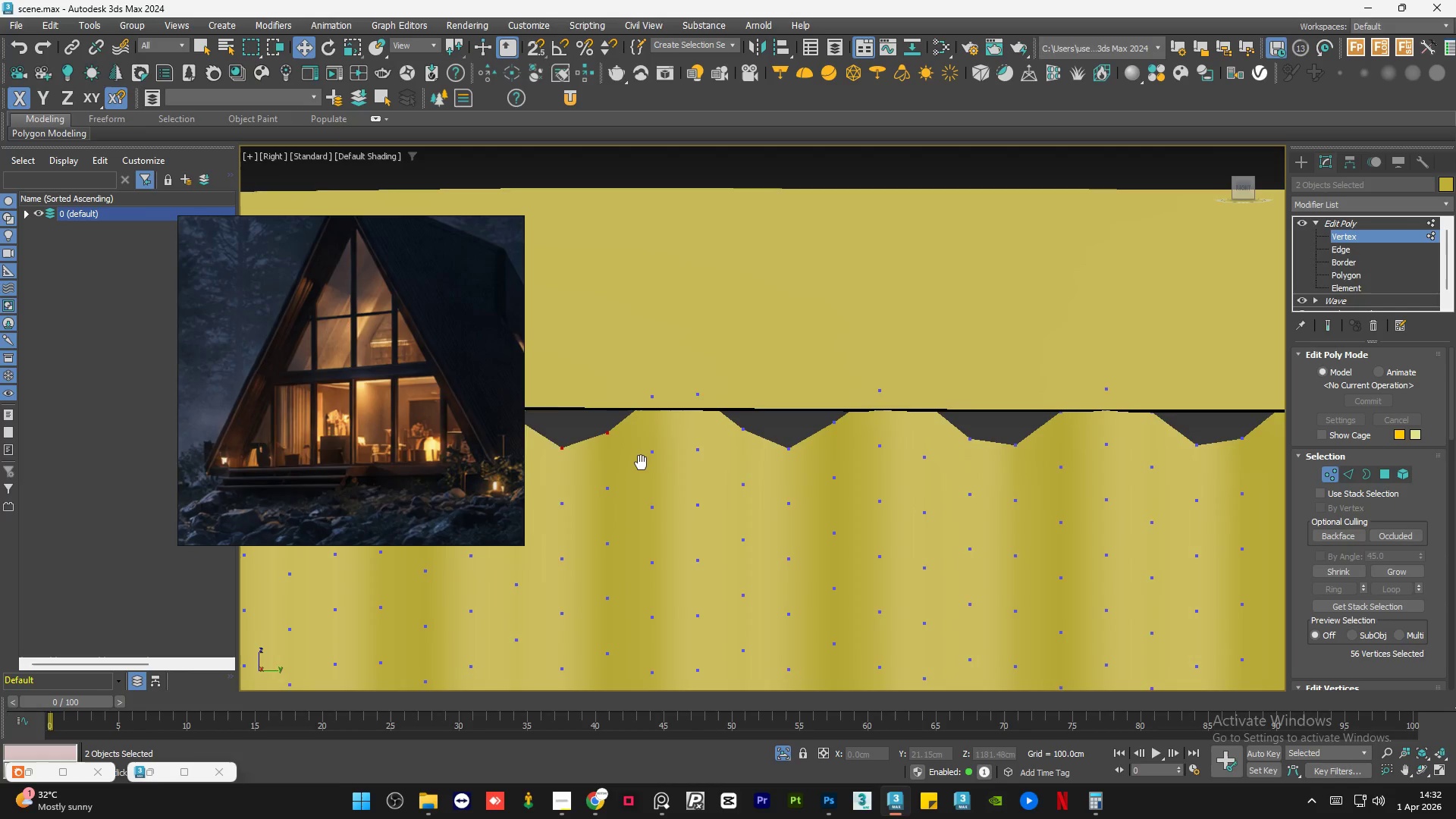 
hold_key(key=ControlLeft, duration=1.17)
left_click_drag(start_coordinate=[766, 410], to_coordinate=[683, 457])
 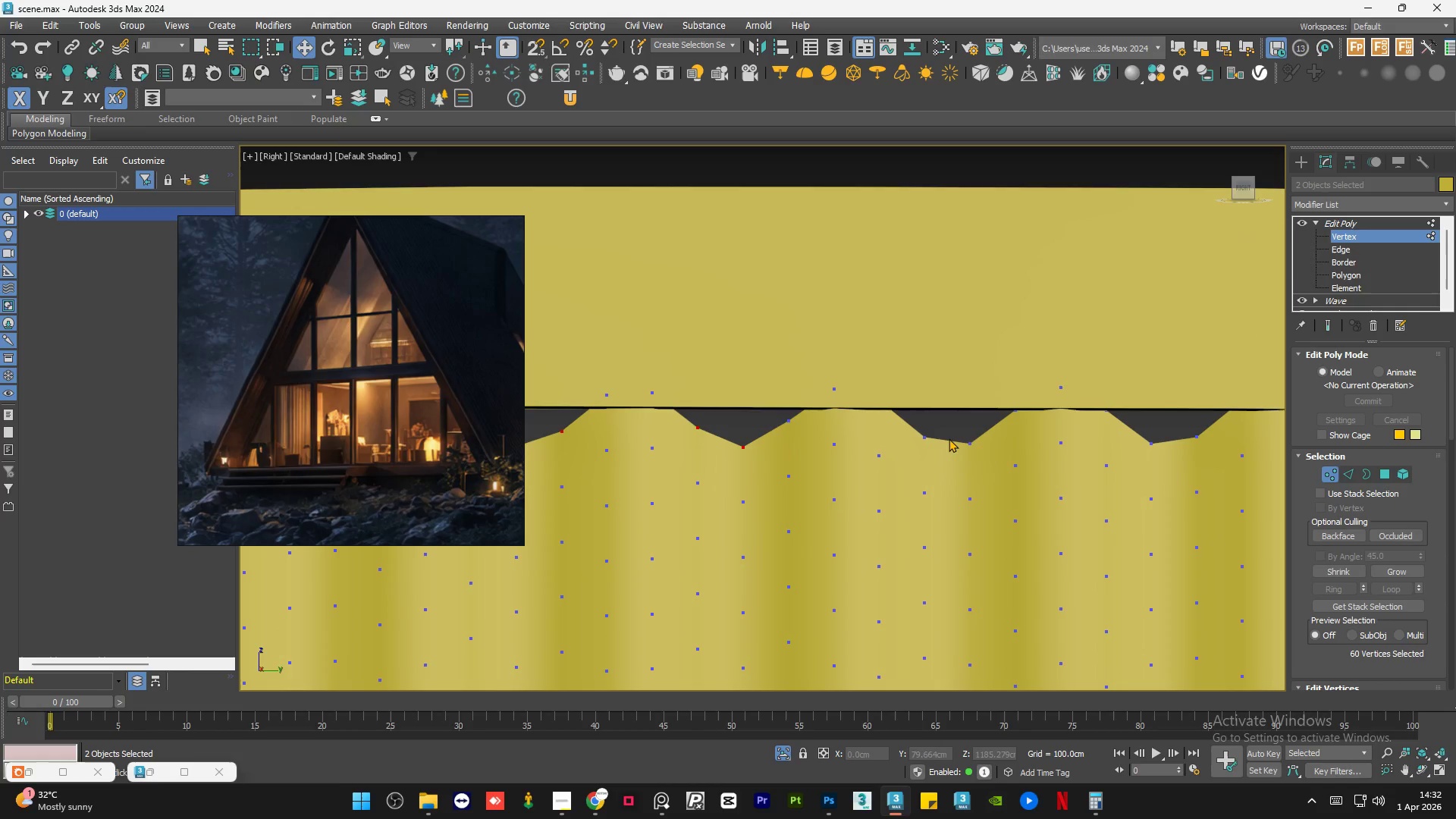 
hold_key(key=ControlLeft, duration=1.19)
left_click_drag(start_coordinate=[917, 413], to_coordinate=[986, 460])
 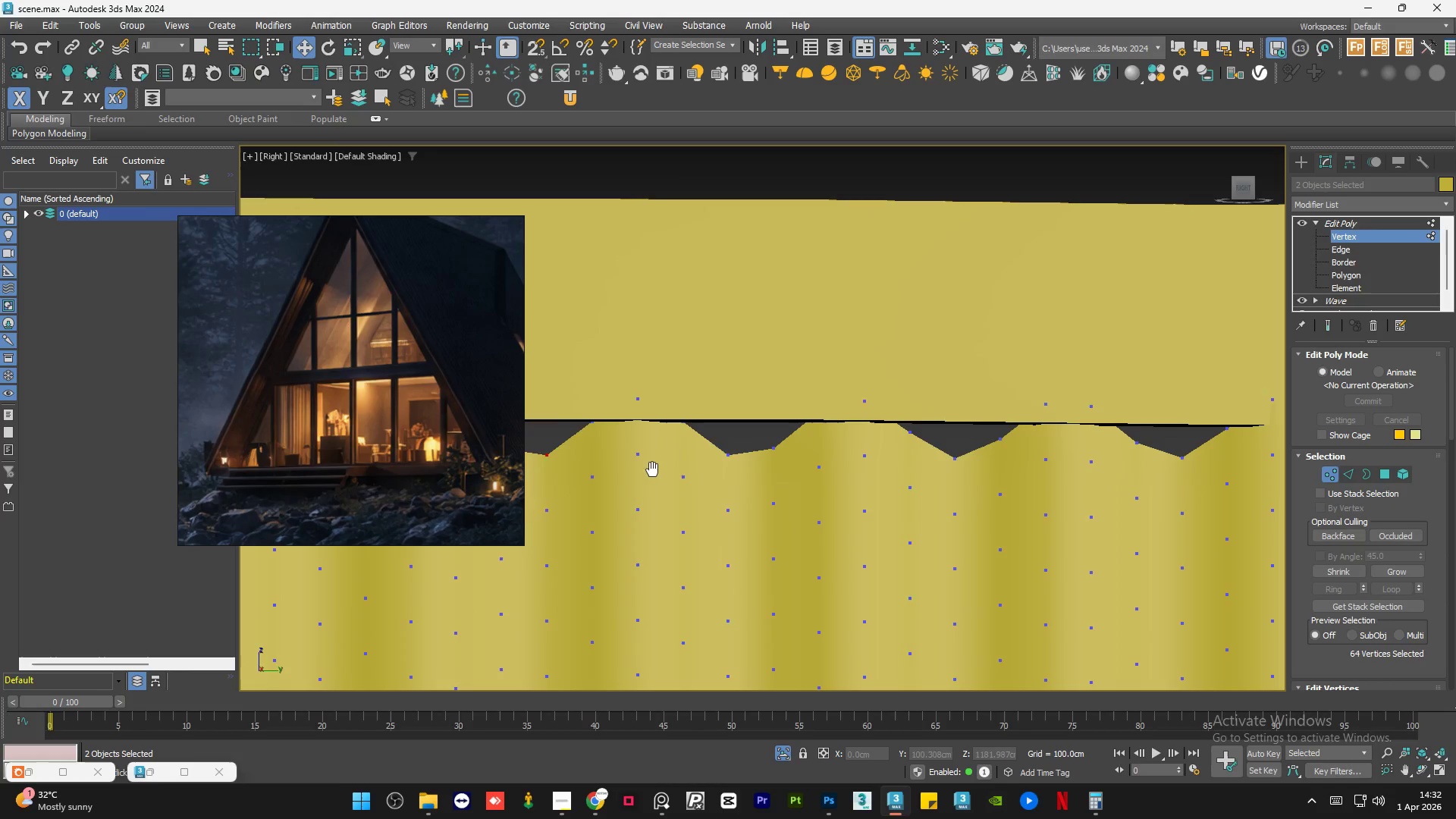 
hold_key(key=ControlLeft, duration=1.06)
left_click_drag(start_coordinate=[710, 422], to_coordinate=[774, 469])
 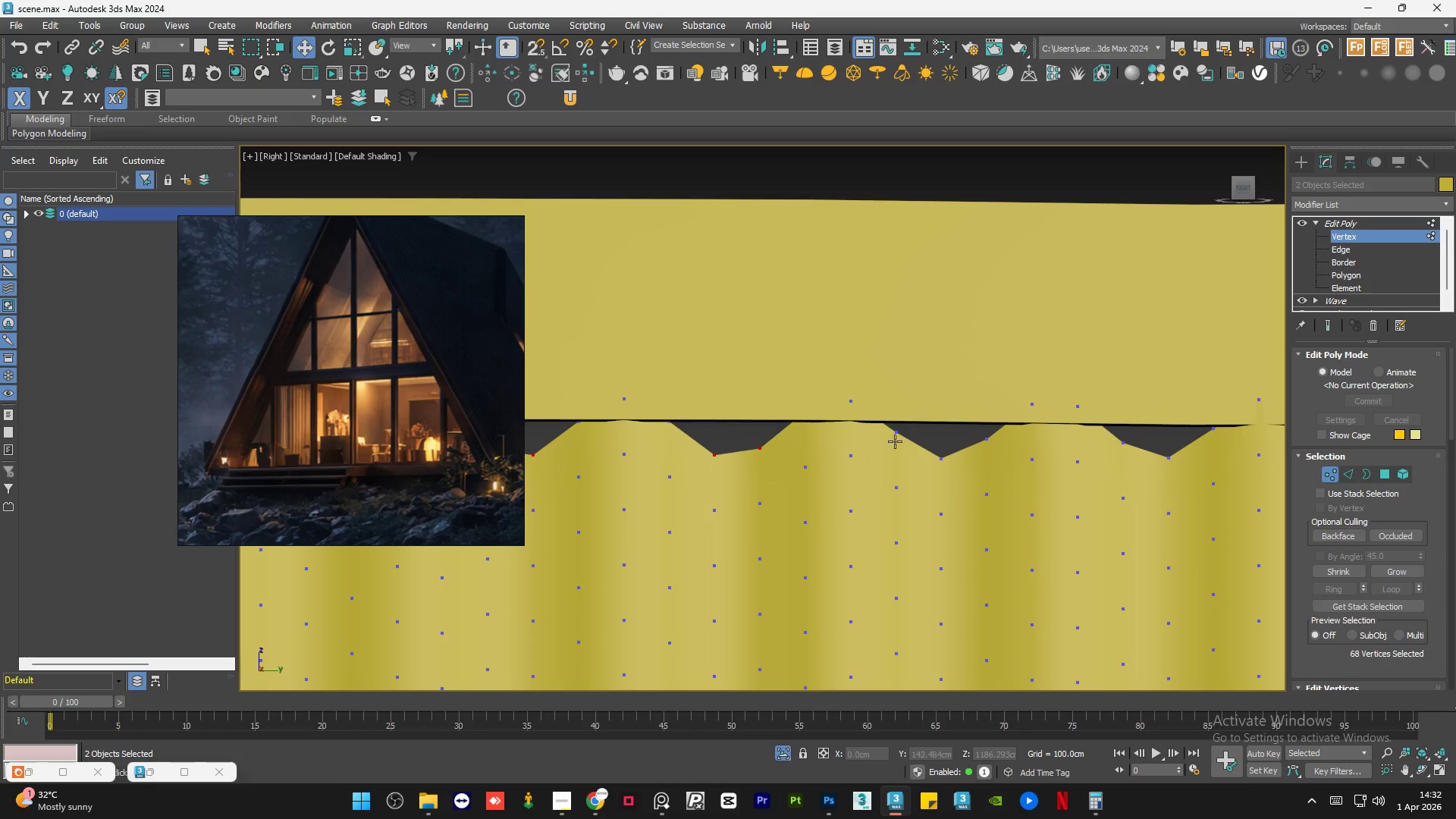 
hold_key(key=ControlLeft, duration=1.25)
left_click_drag(start_coordinate=[925, 428], to_coordinate=[998, 469])
 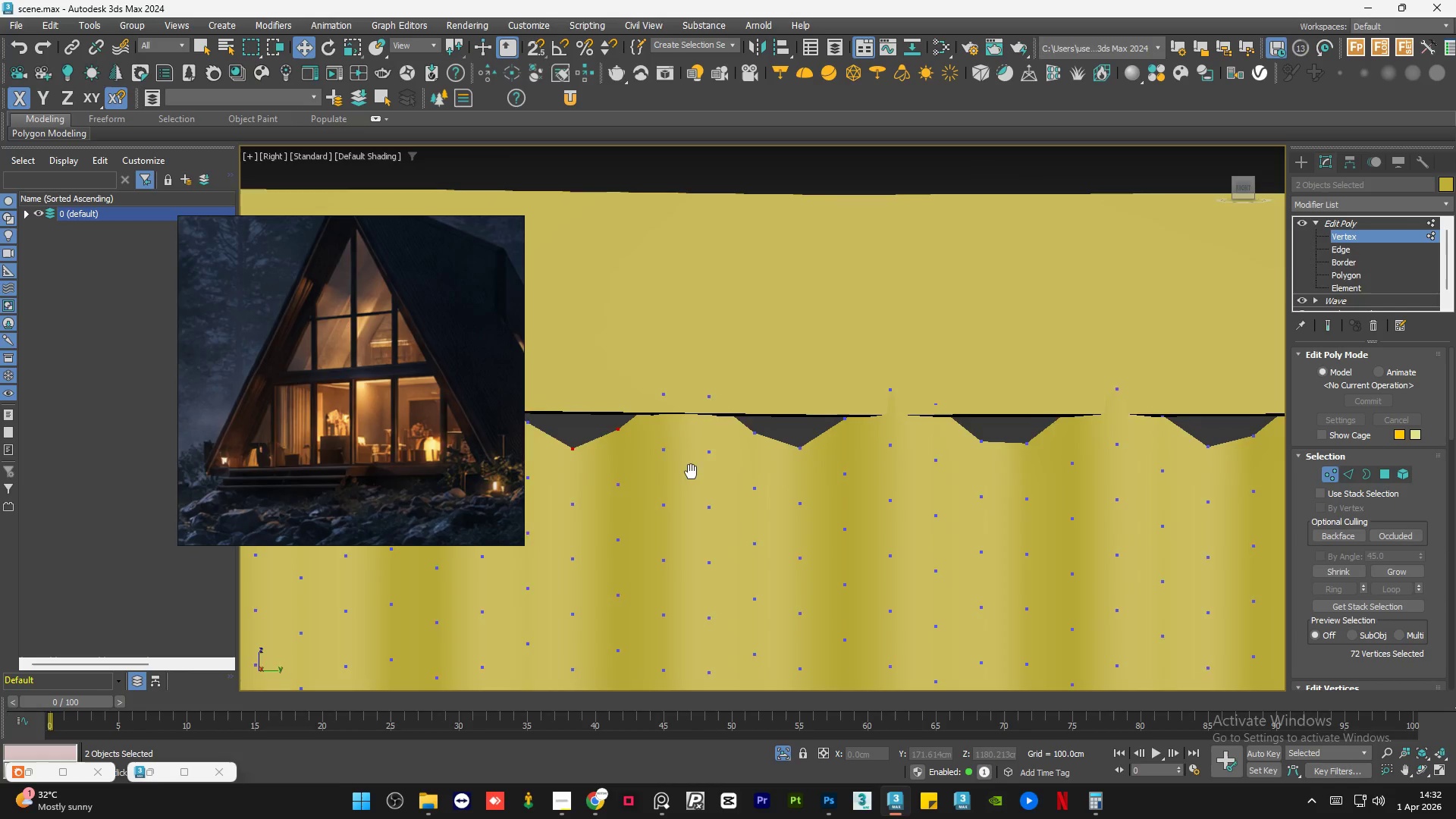 
hold_key(key=ControlLeft, duration=1.41)
left_click_drag(start_coordinate=[723, 418], to_coordinate=[783, 458])
 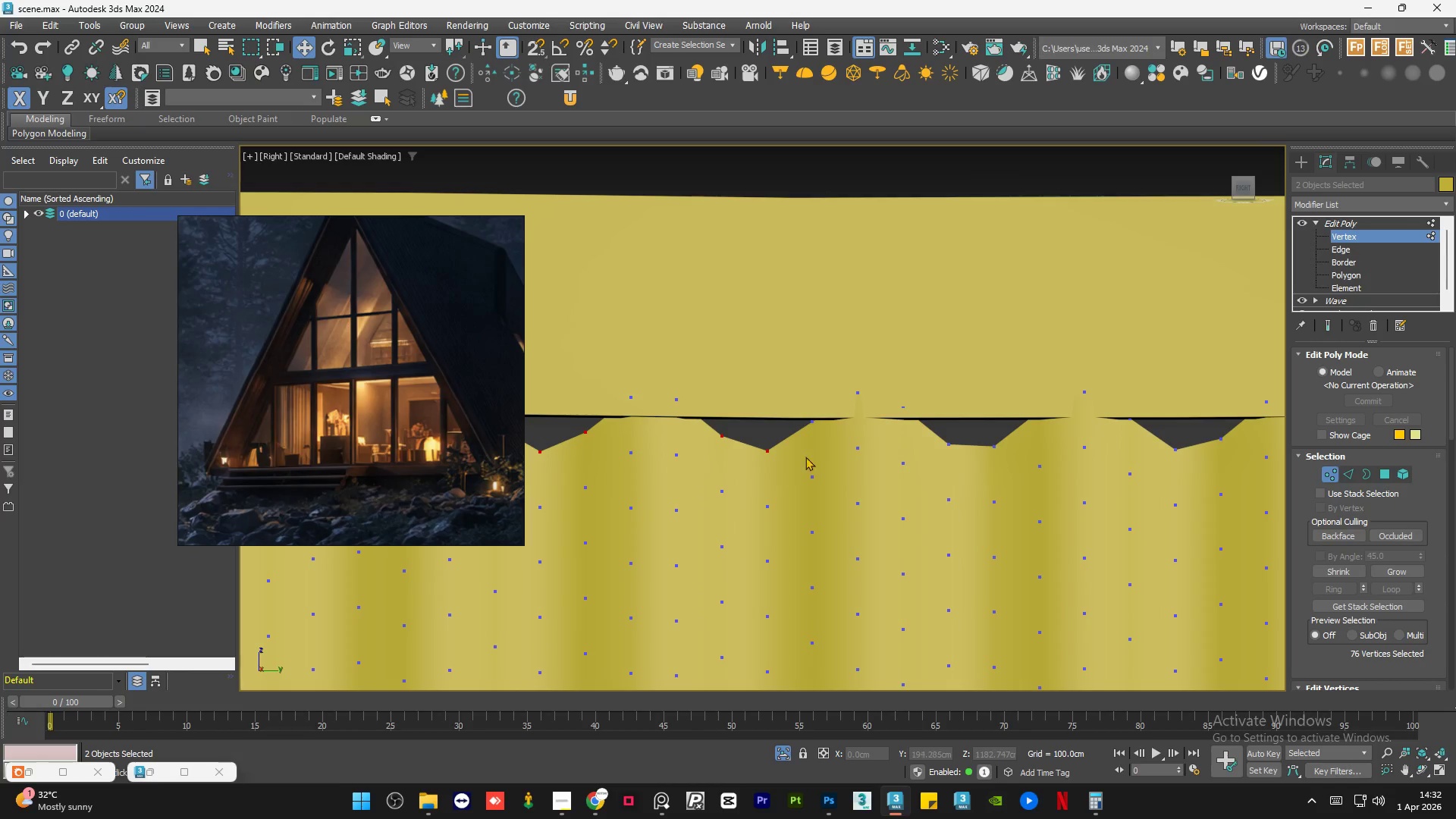 
hold_key(key=ControlLeft, duration=1.2)
left_click_drag(start_coordinate=[946, 428], to_coordinate=[1009, 463])
 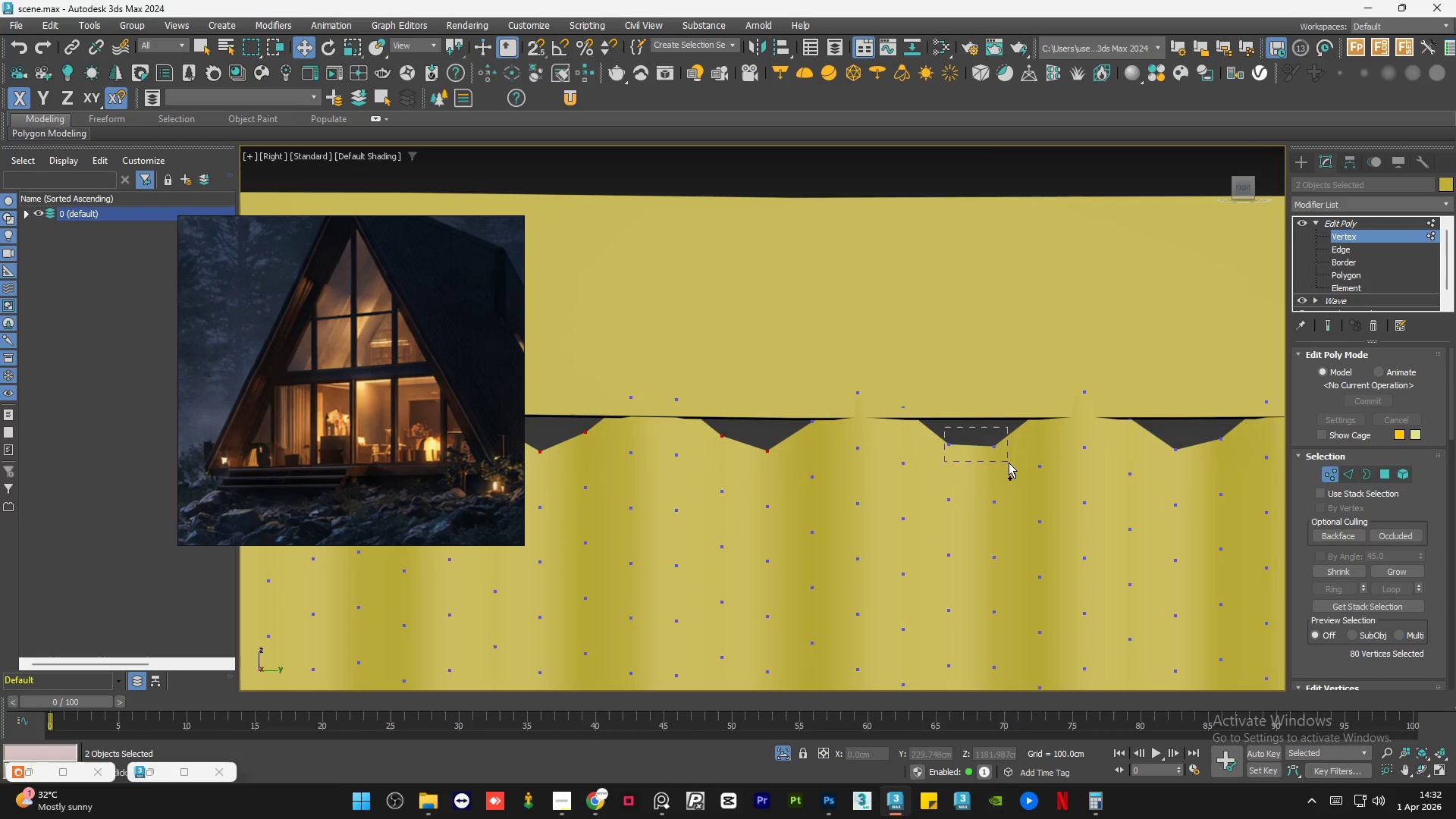 
hold_key(key=ControlLeft, duration=1.62)
 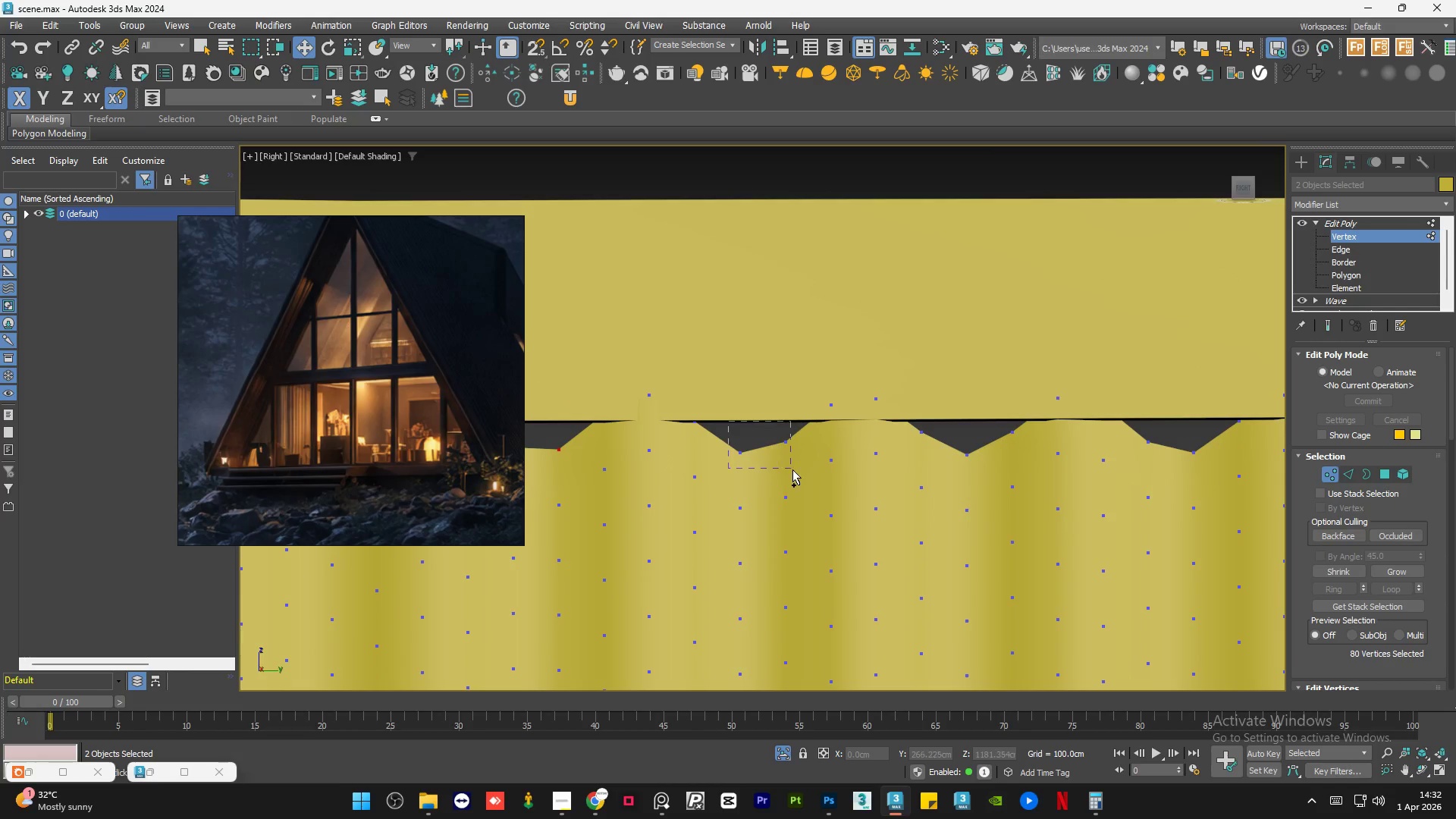 
hold_key(key=ControlLeft, duration=0.75)
left_click_drag(start_coordinate=[730, 422], to_coordinate=[795, 469])
 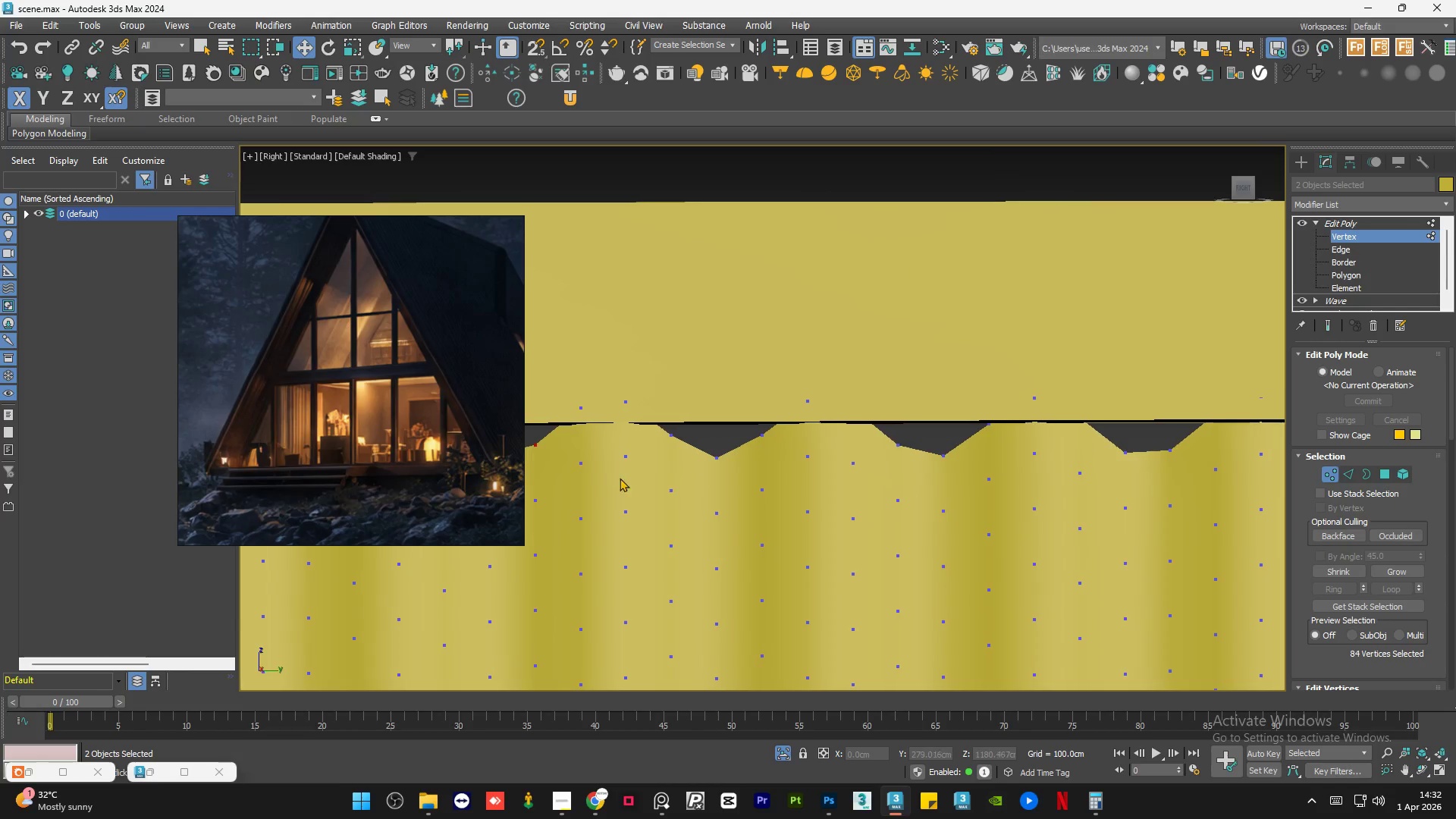 
hold_key(key=ControlLeft, duration=1.38)
left_click_drag(start_coordinate=[707, 422], to_coordinate=[776, 467])
 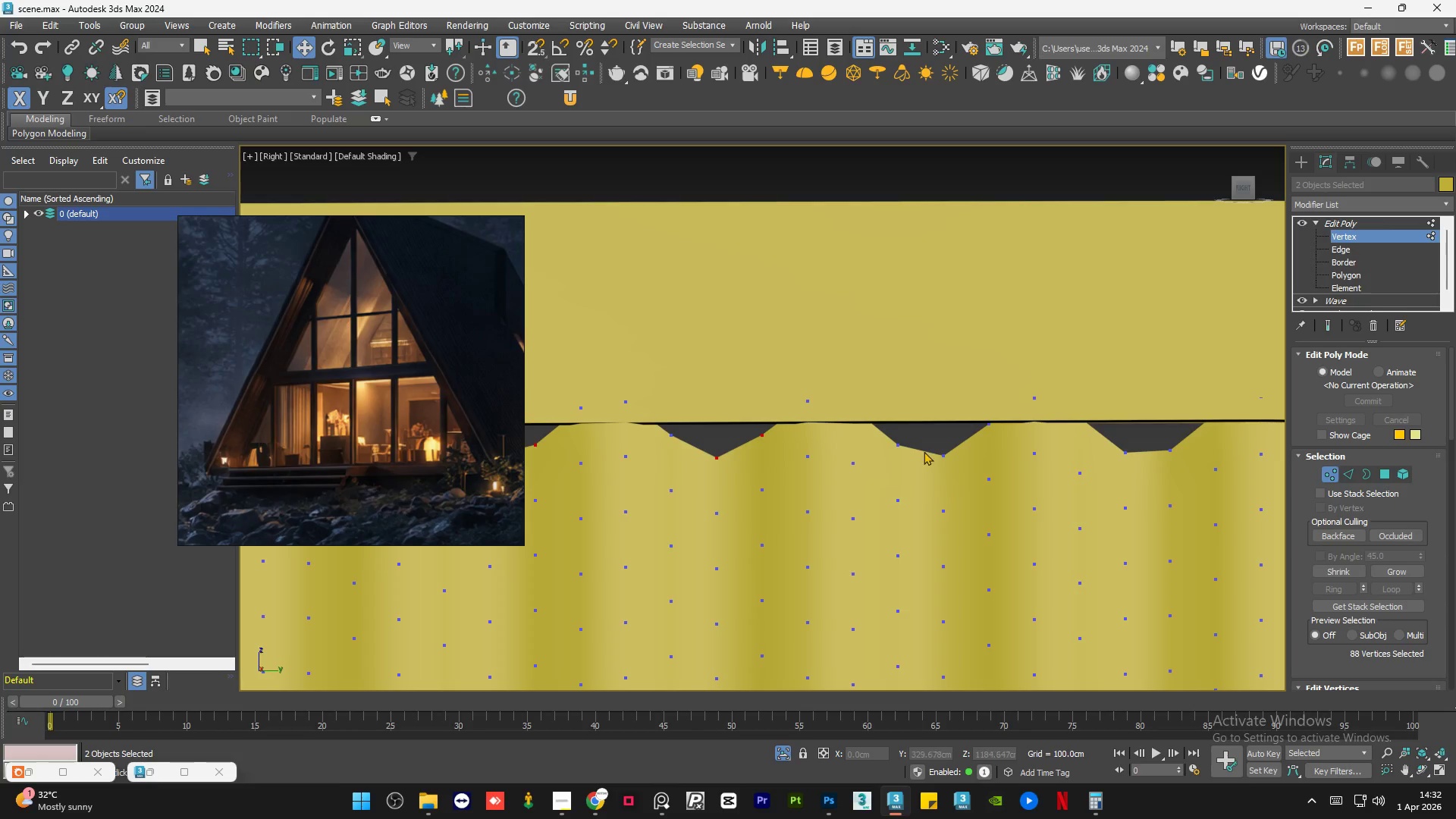 
hold_key(key=ControlLeft, duration=1.02)
left_click_drag(start_coordinate=[961, 425], to_coordinate=[874, 462])
 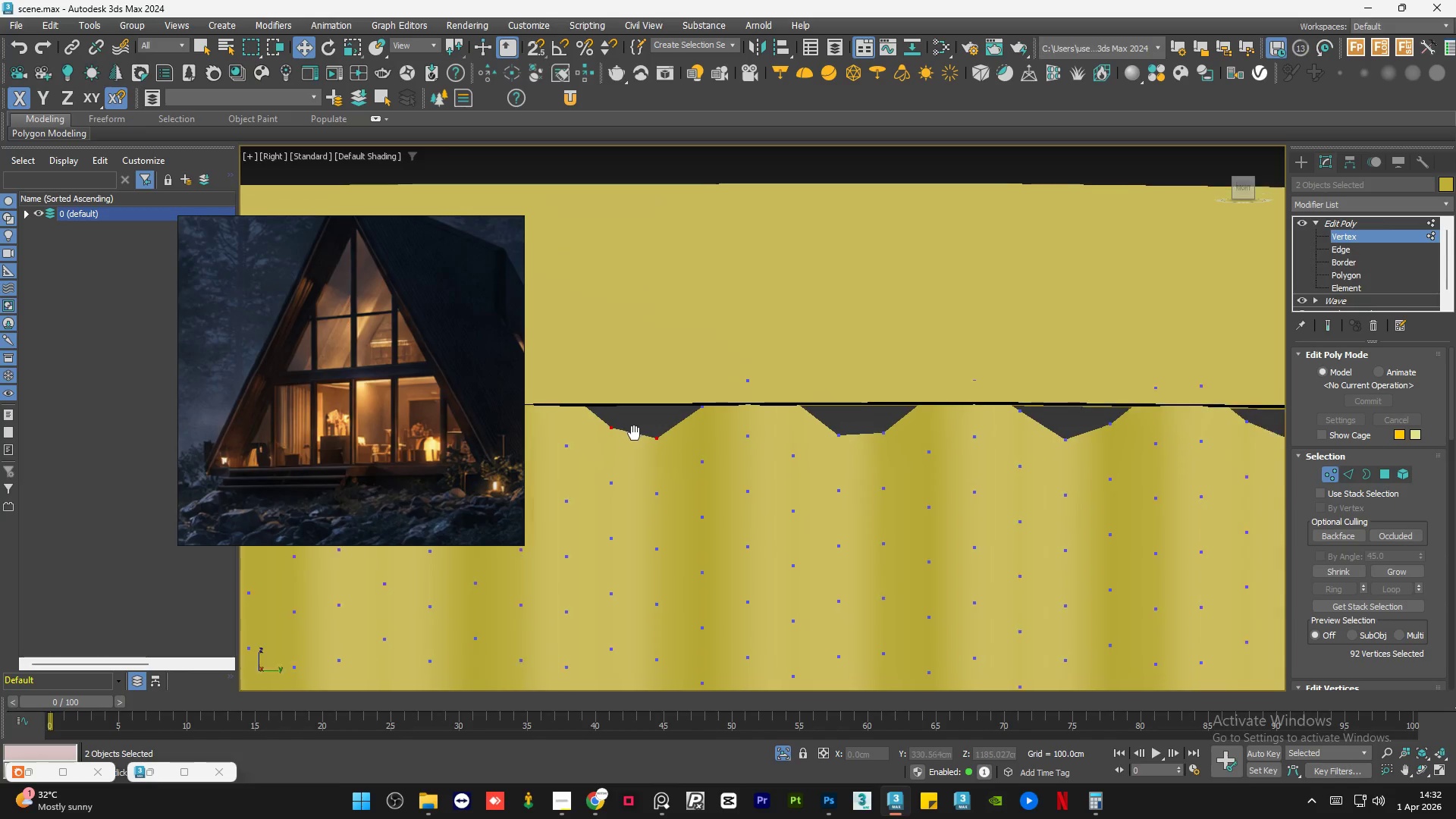 
hold_key(key=ControlLeft, duration=1.34)
left_click_drag(start_coordinate=[705, 413], to_coordinate=[770, 453])
 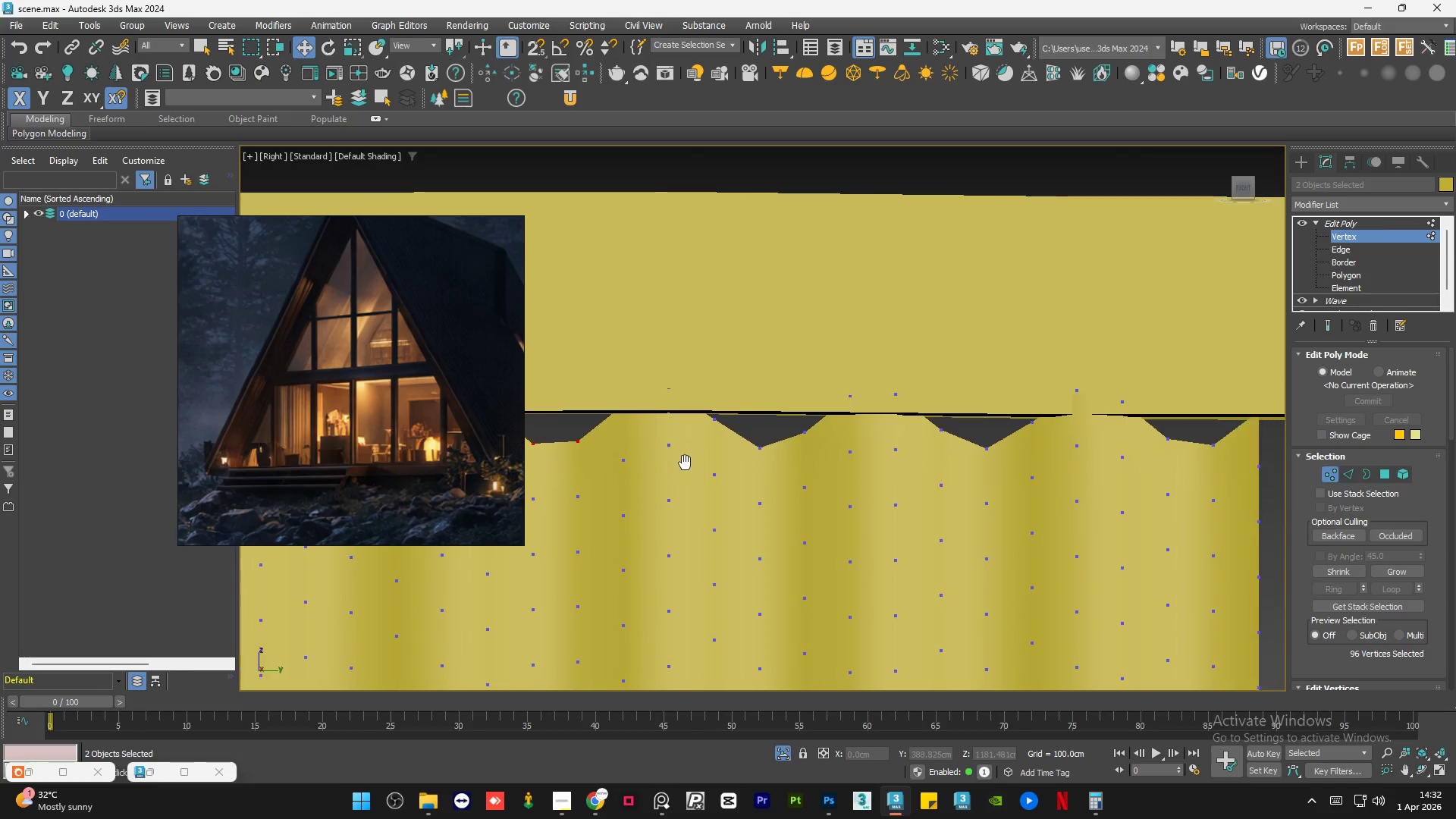 
hold_key(key=ControlLeft, duration=1.31)
left_click_drag(start_coordinate=[752, 419], to_coordinate=[816, 460])
 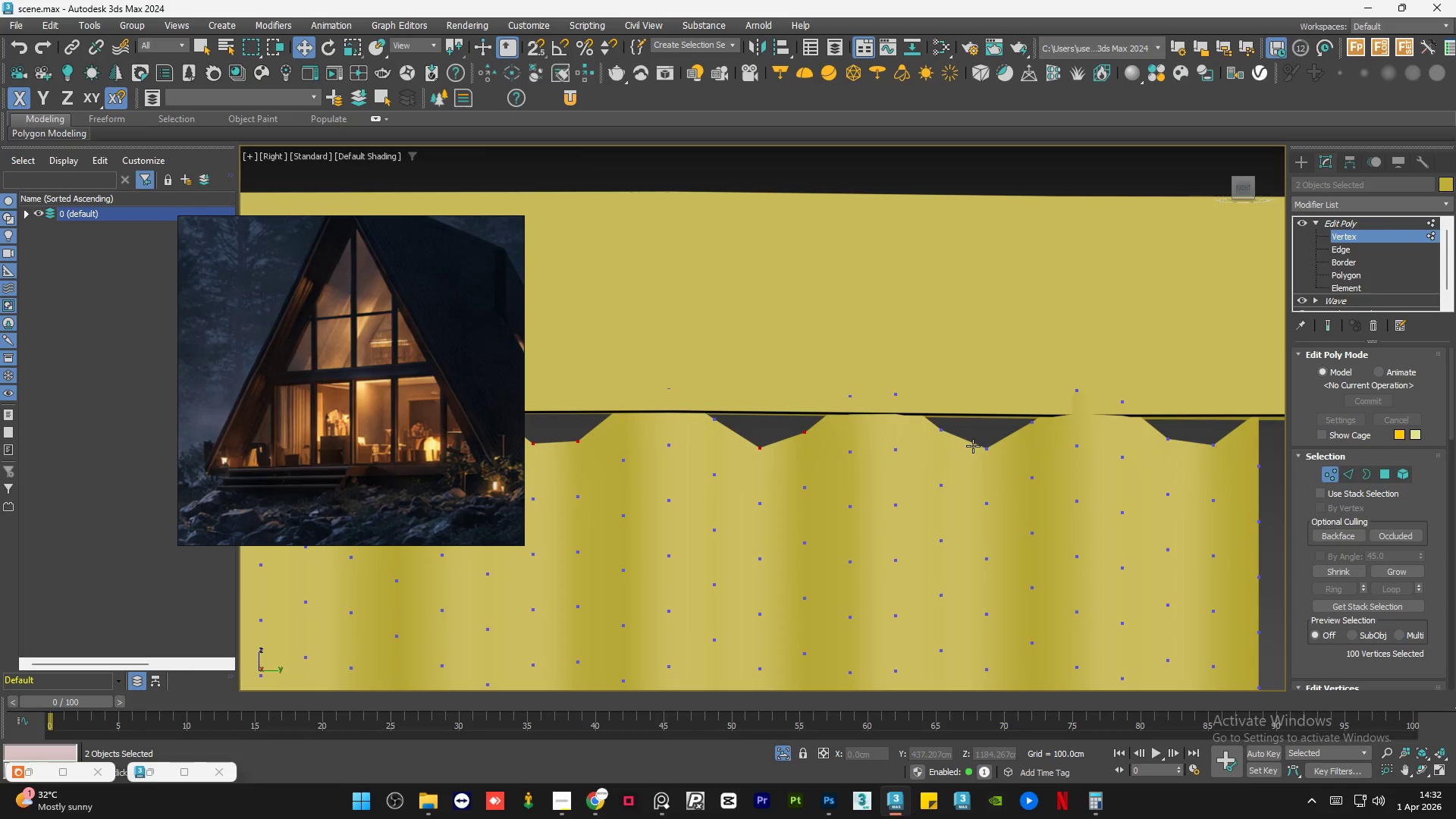 
hold_key(key=ControlLeft, duration=1.5)
left_click_drag(start_coordinate=[1007, 417], to_coordinate=[930, 460])
 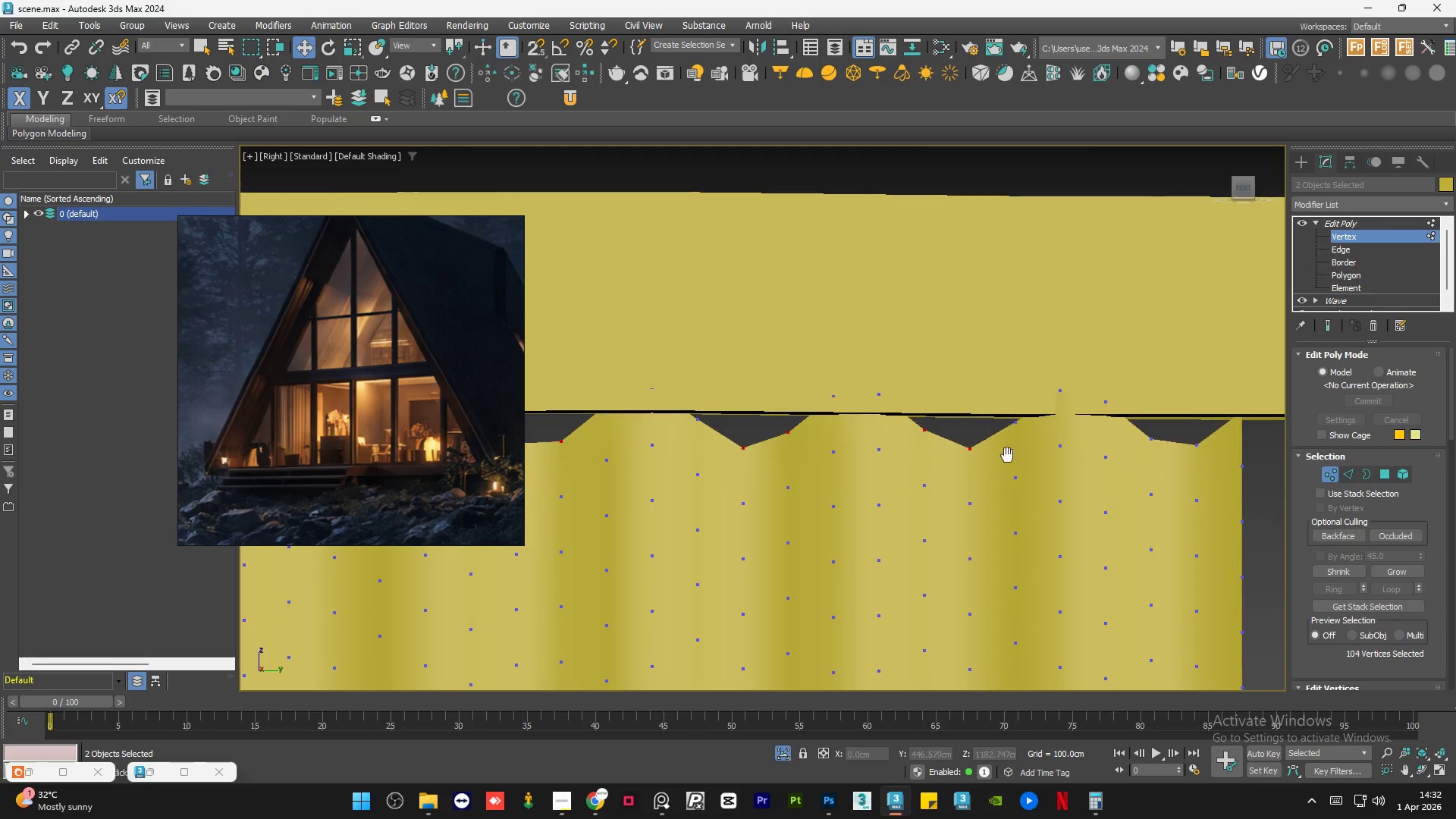 
hold_key(key=ControlLeft, duration=0.7)
 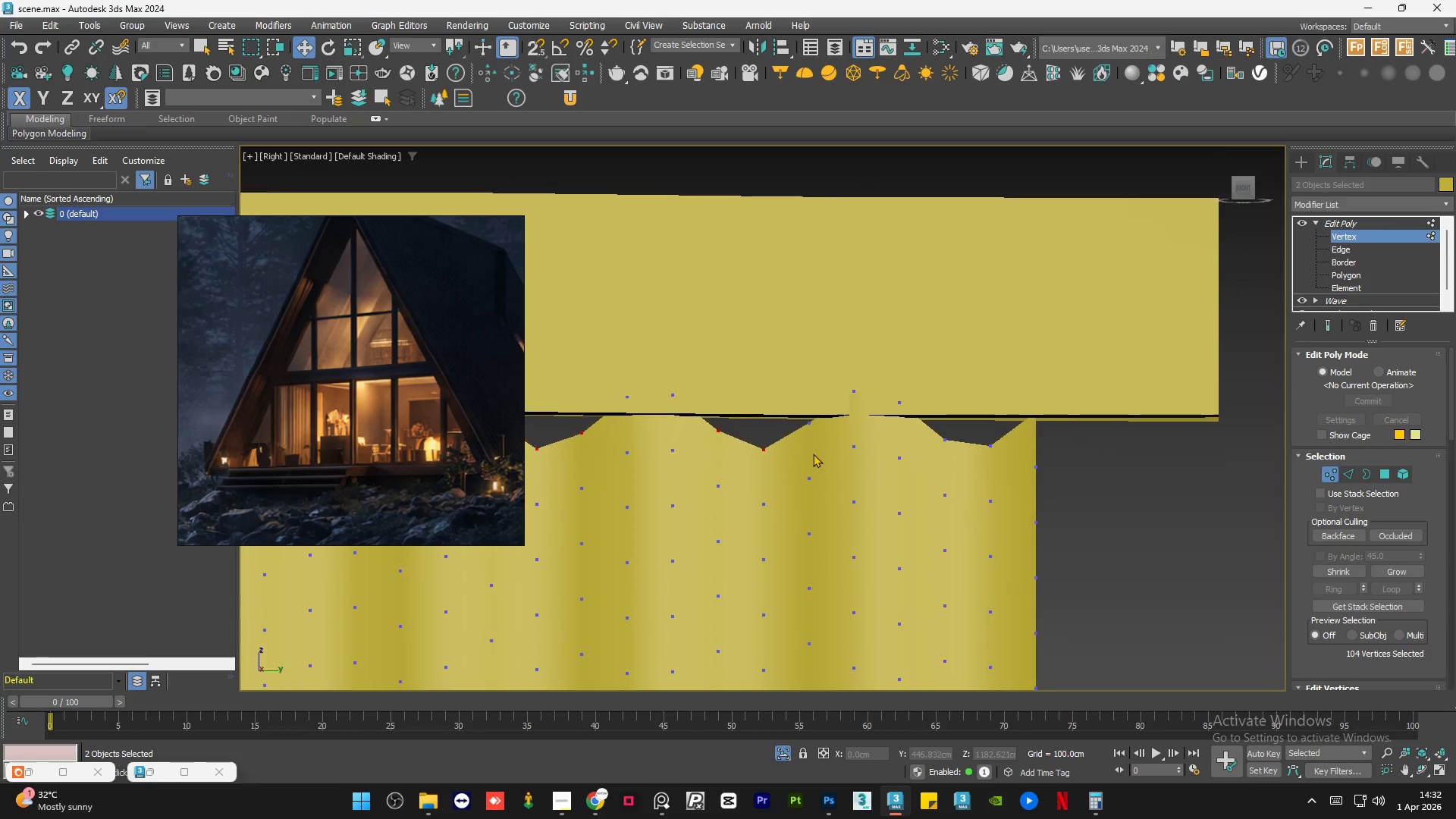 
hold_key(key=ControlLeft, duration=1.53)
left_click_drag(start_coordinate=[934, 419], to_coordinate=[999, 460])
 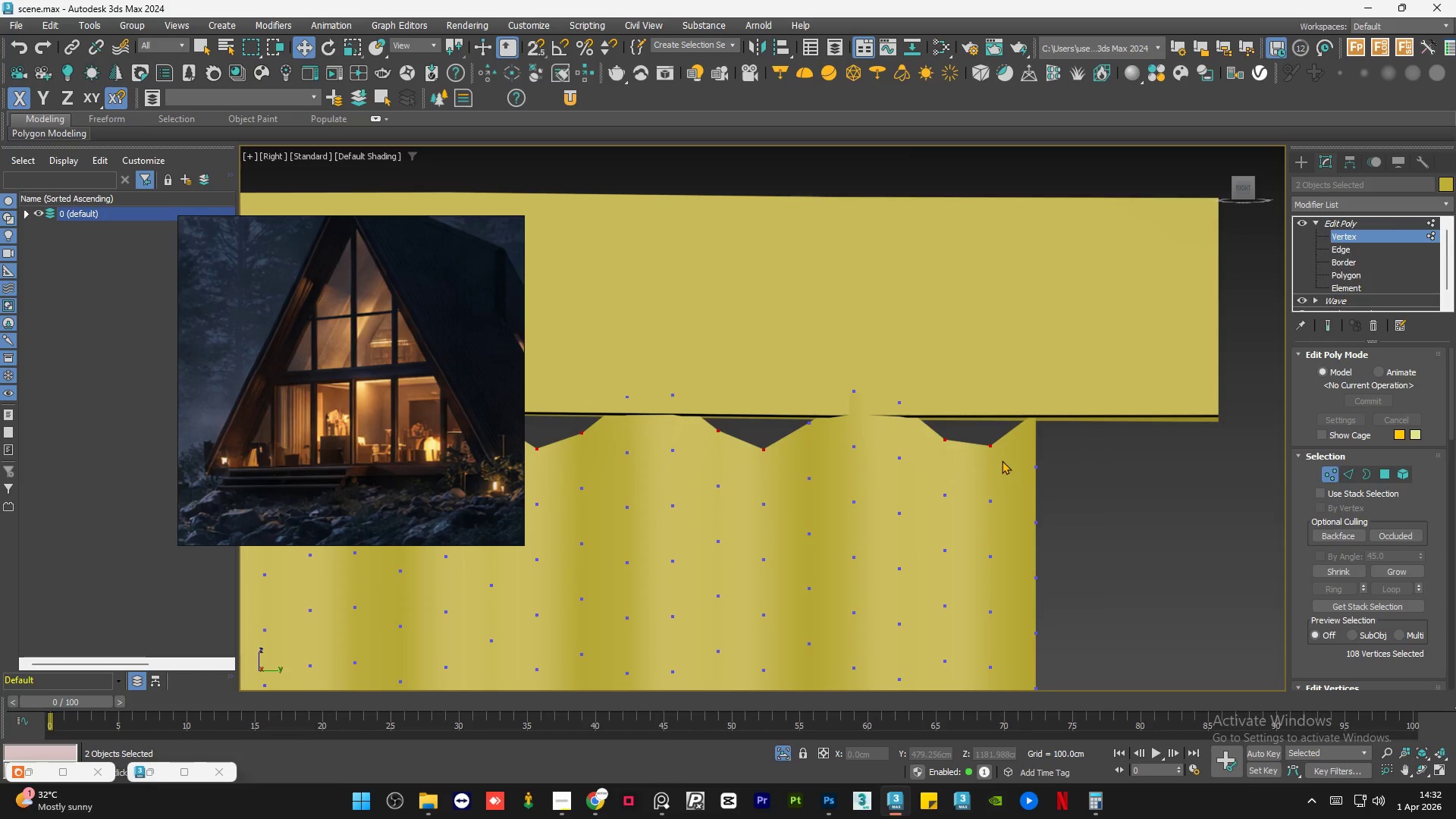 
key(Control+ControlLeft)
 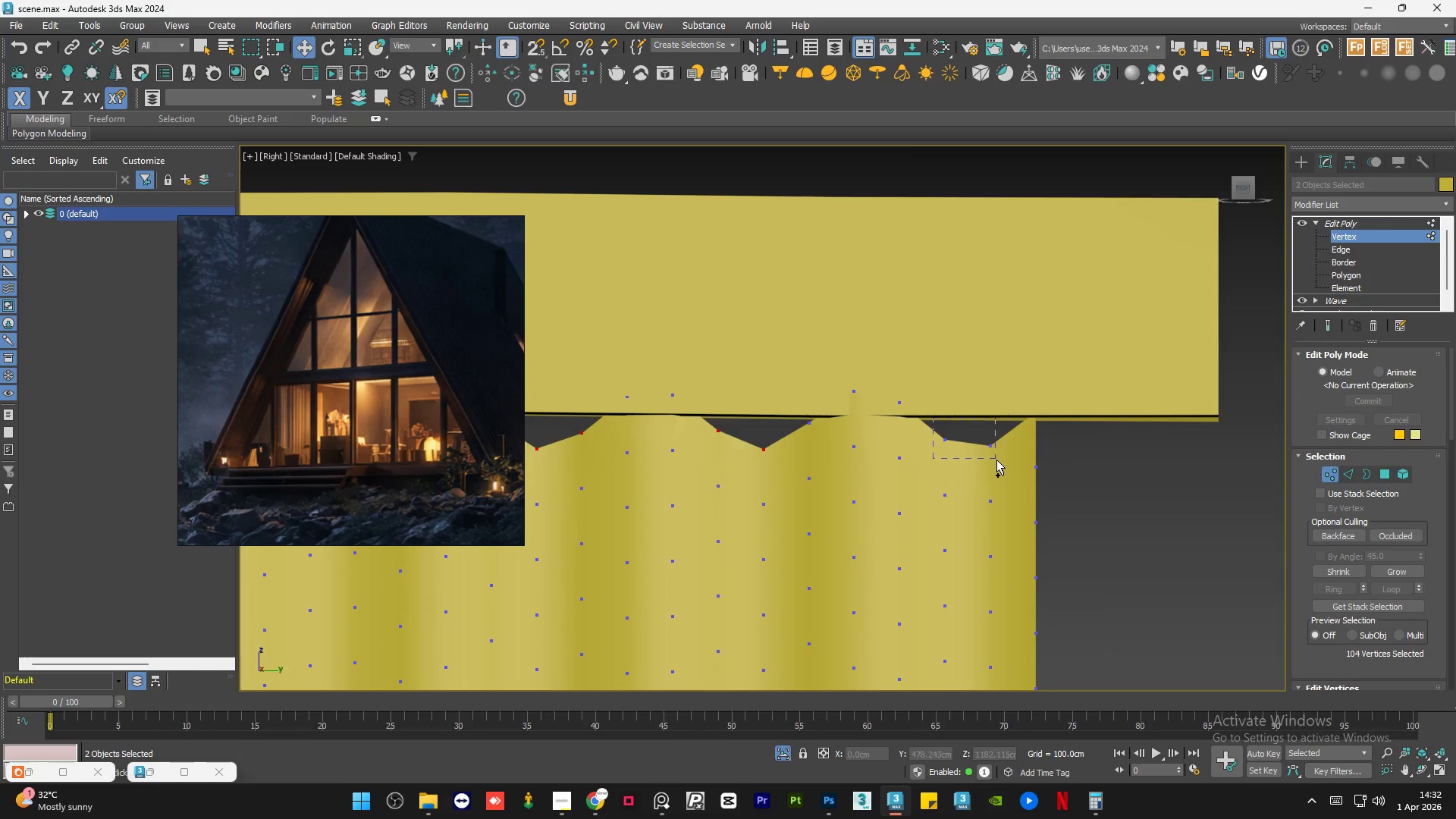 
key(Control+ControlLeft)
 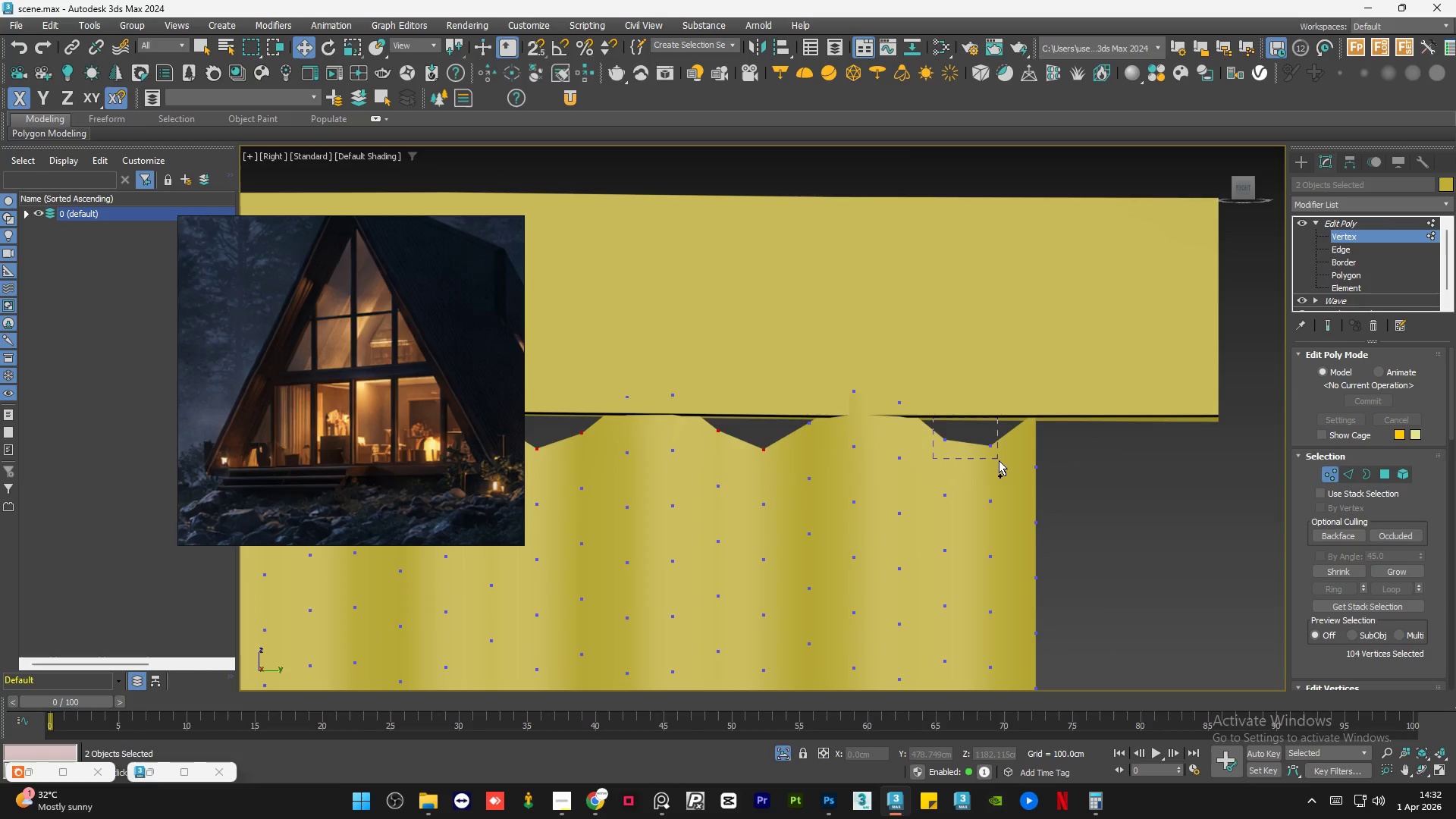 
key(Control+ControlLeft)
 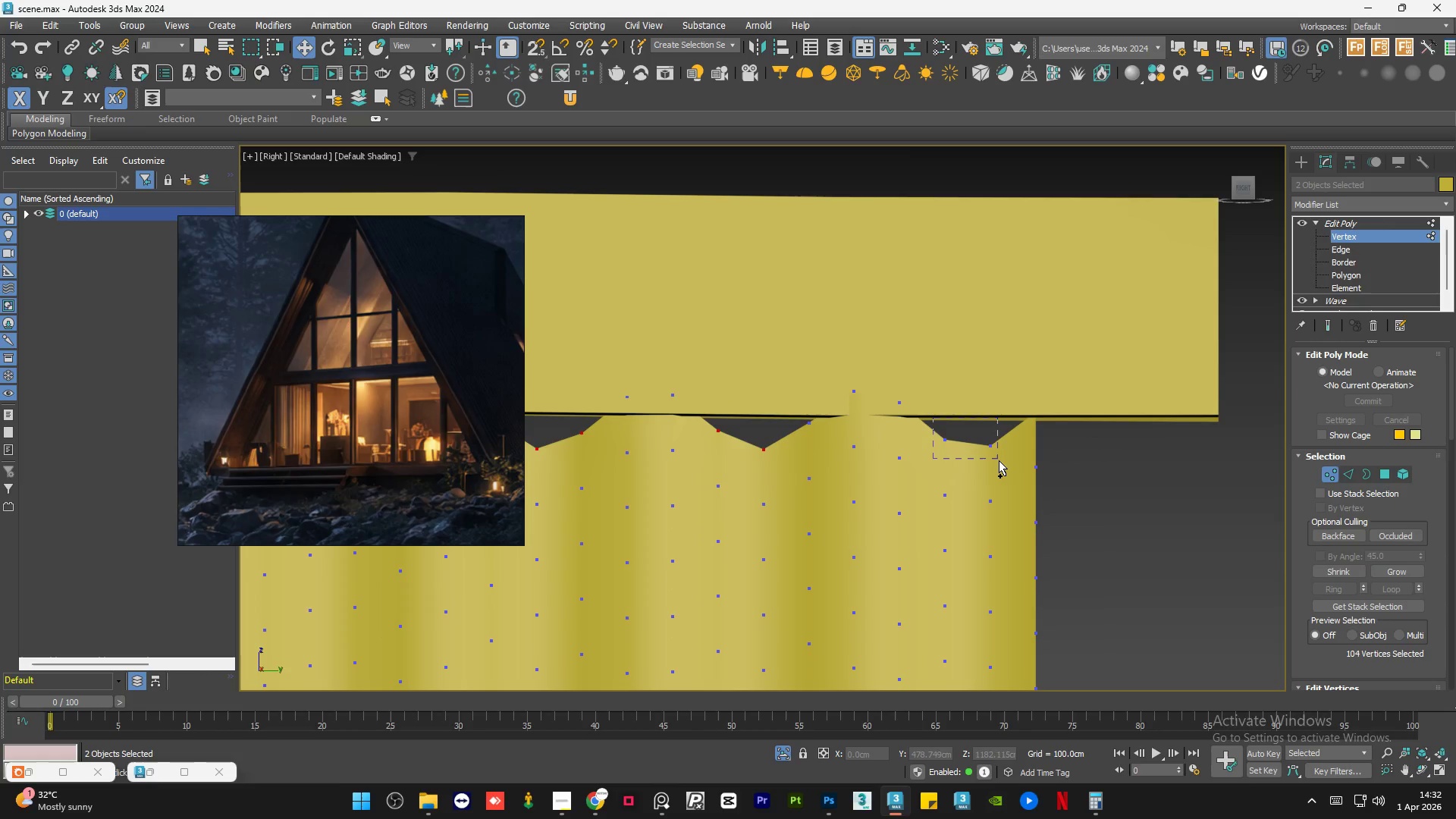 
key(Control+ControlLeft)
 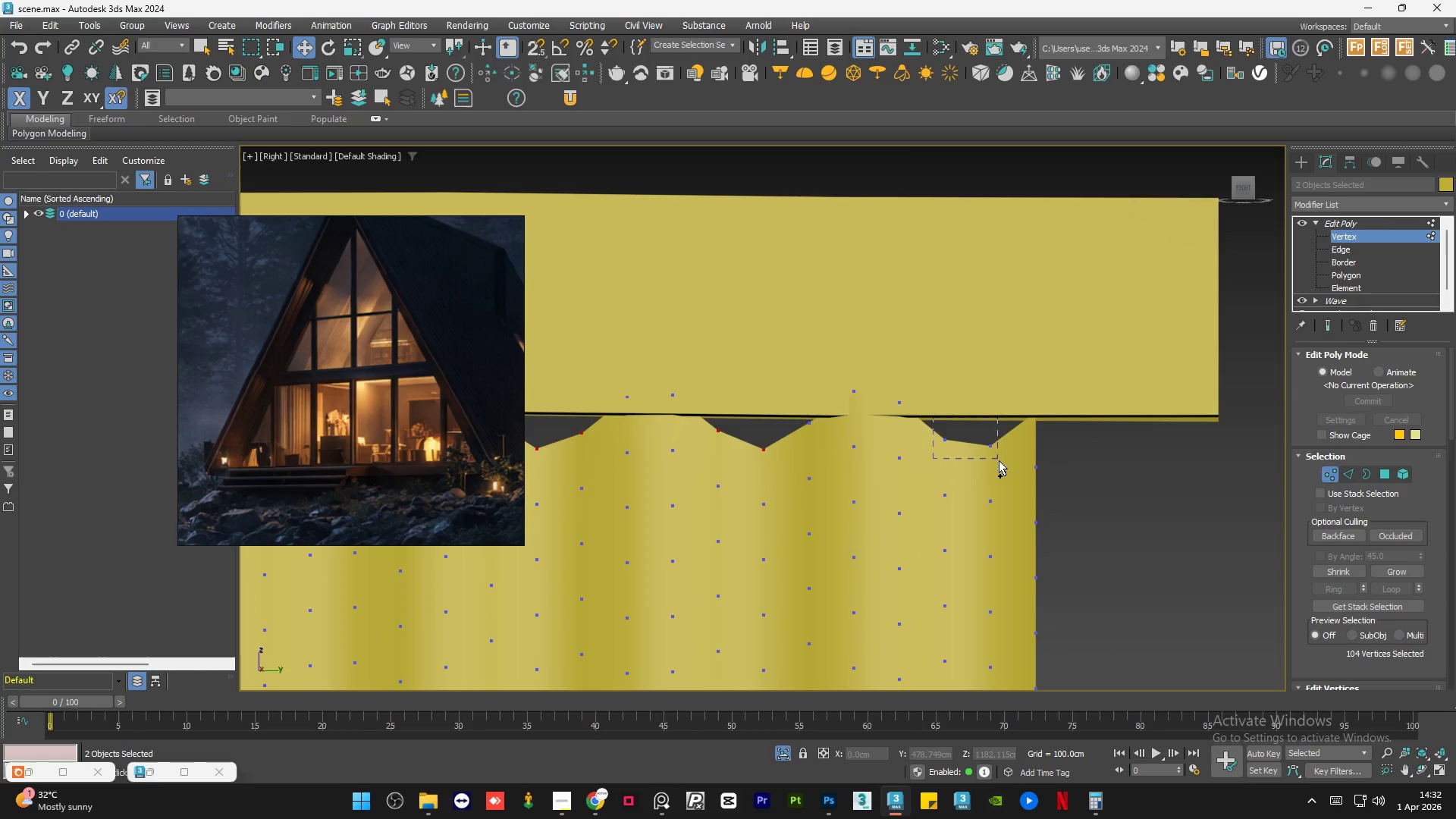 
key(Control+ControlLeft)
 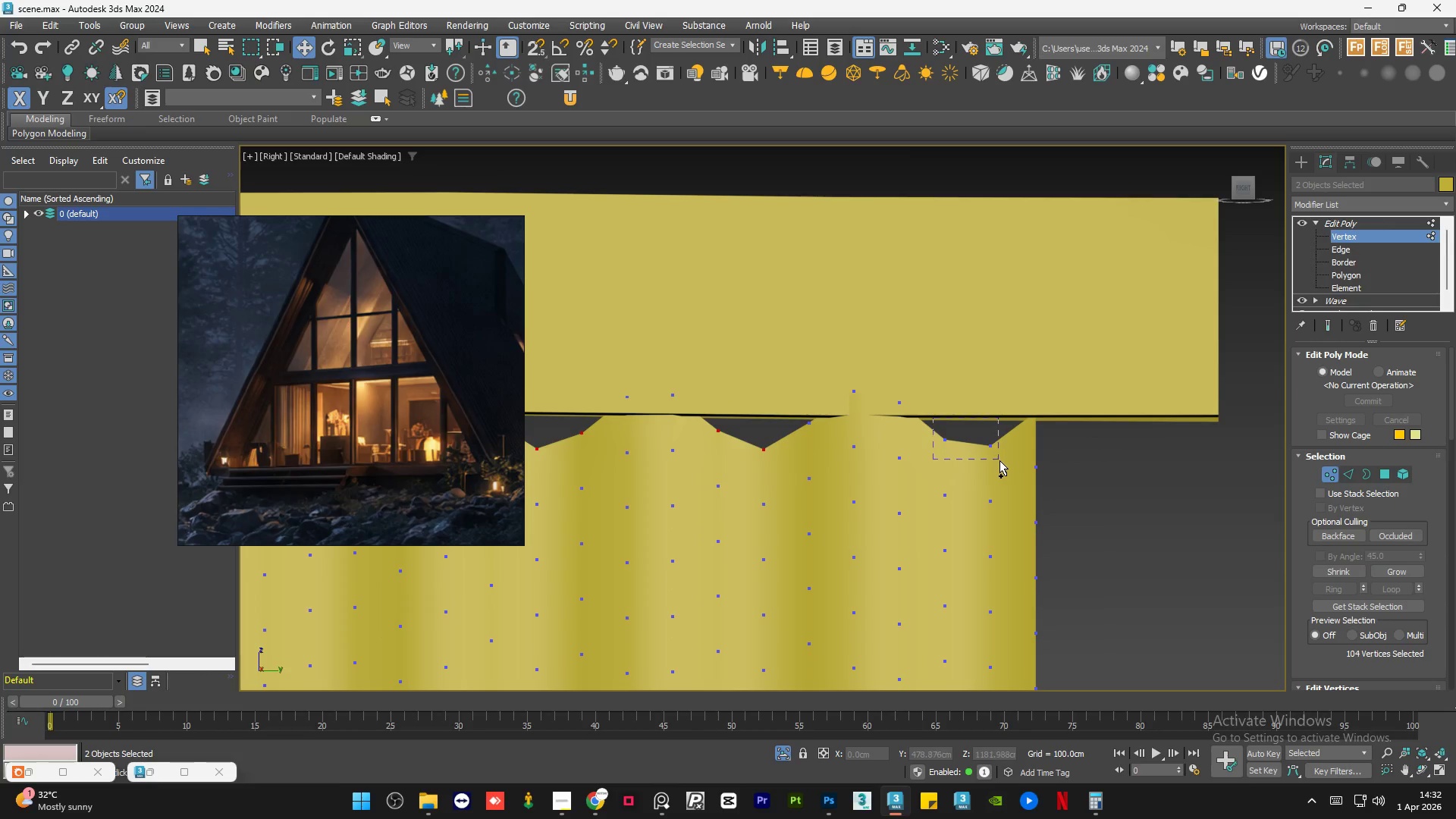 
key(Control+ControlLeft)
 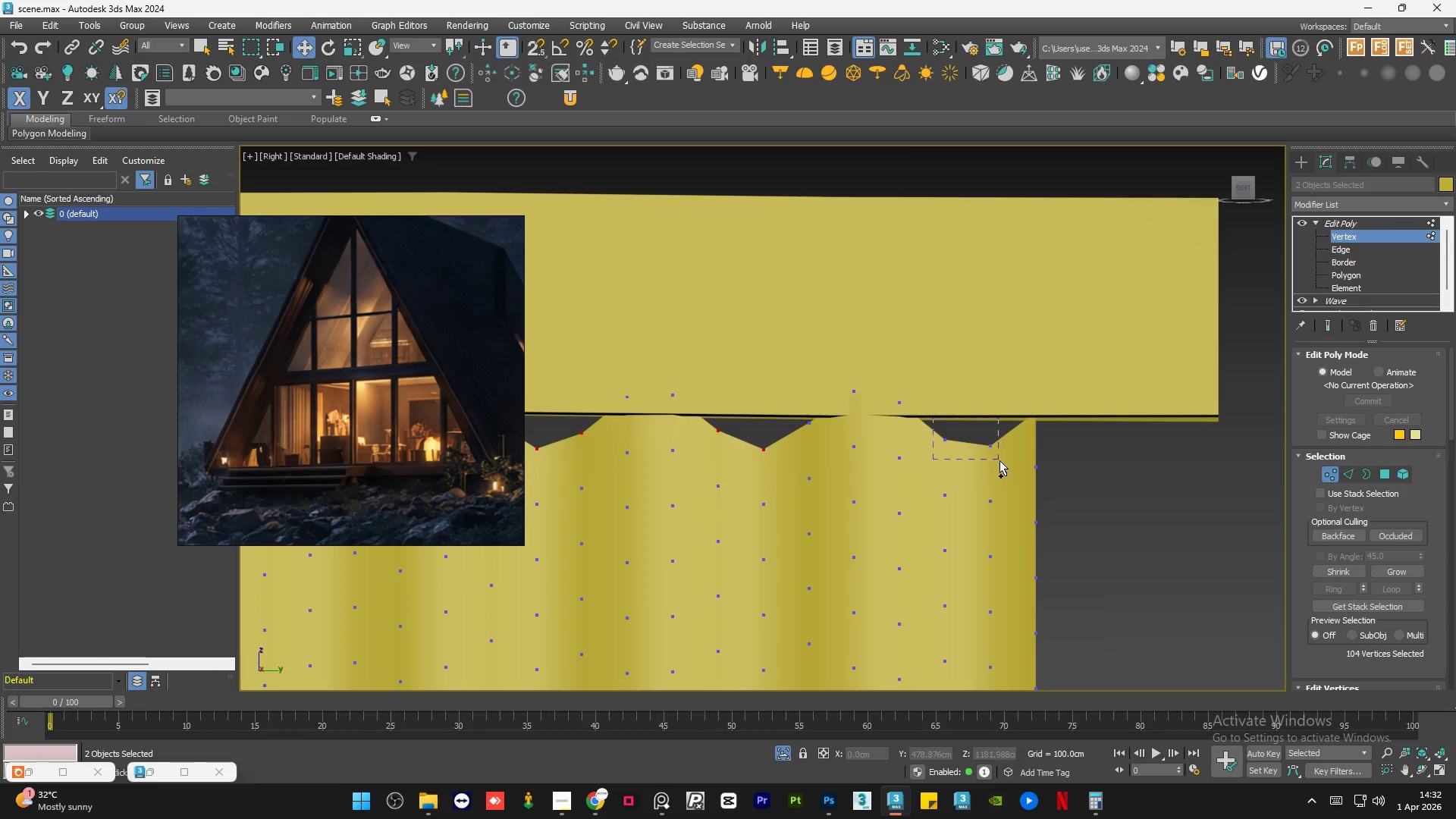 
key(Control+ControlLeft)
 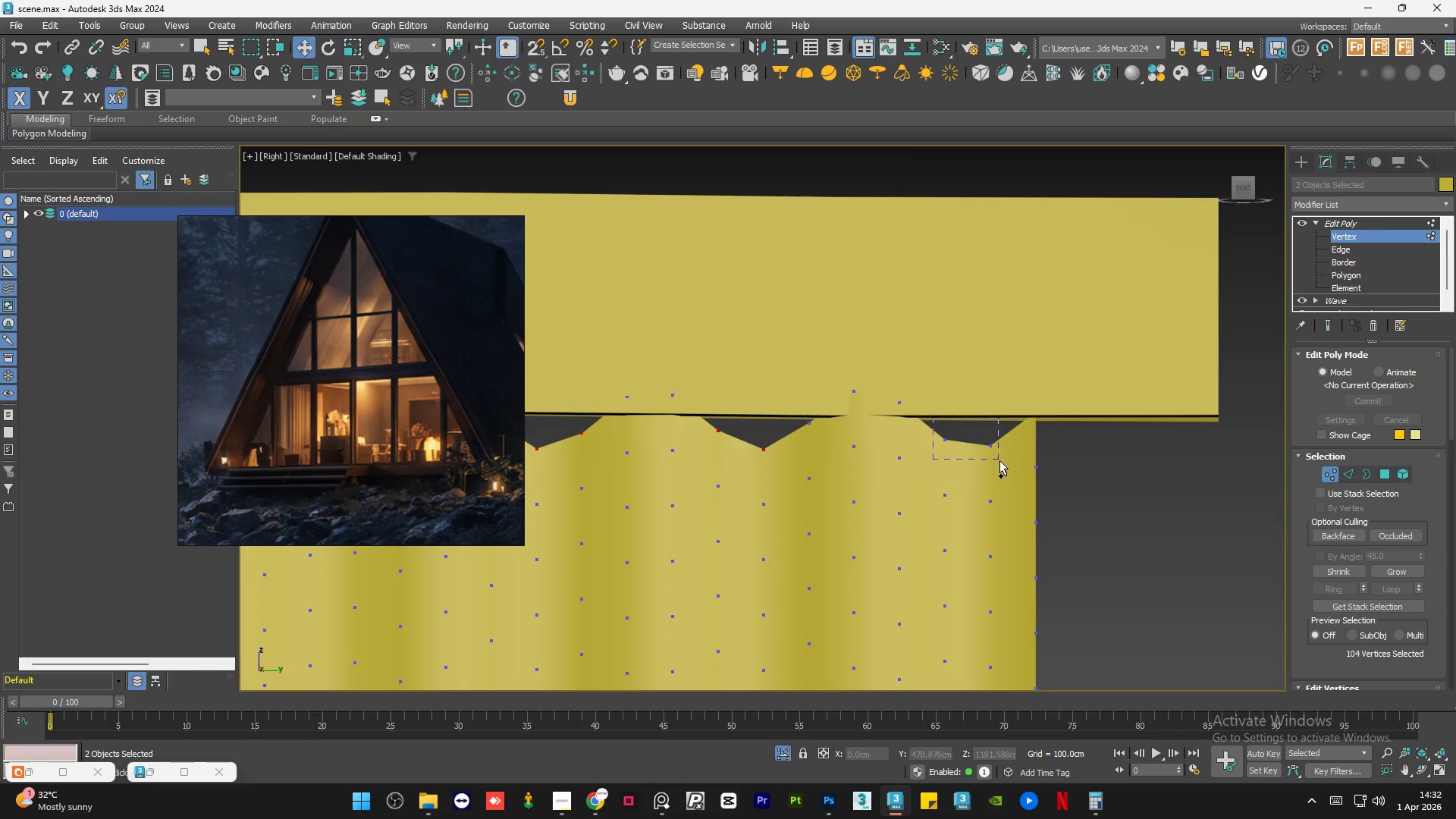 
key(Control+ControlLeft)
 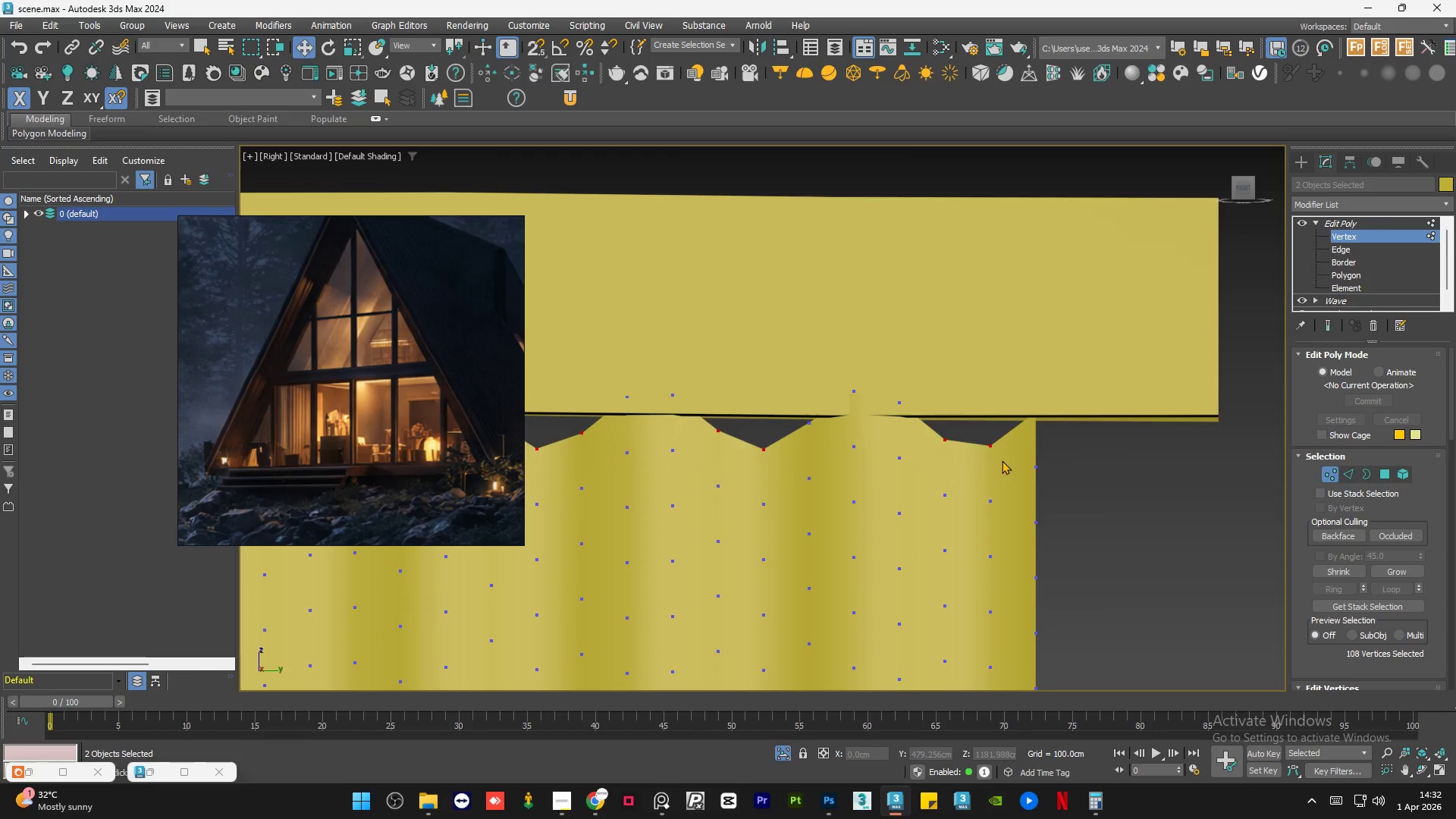 
key(W)
 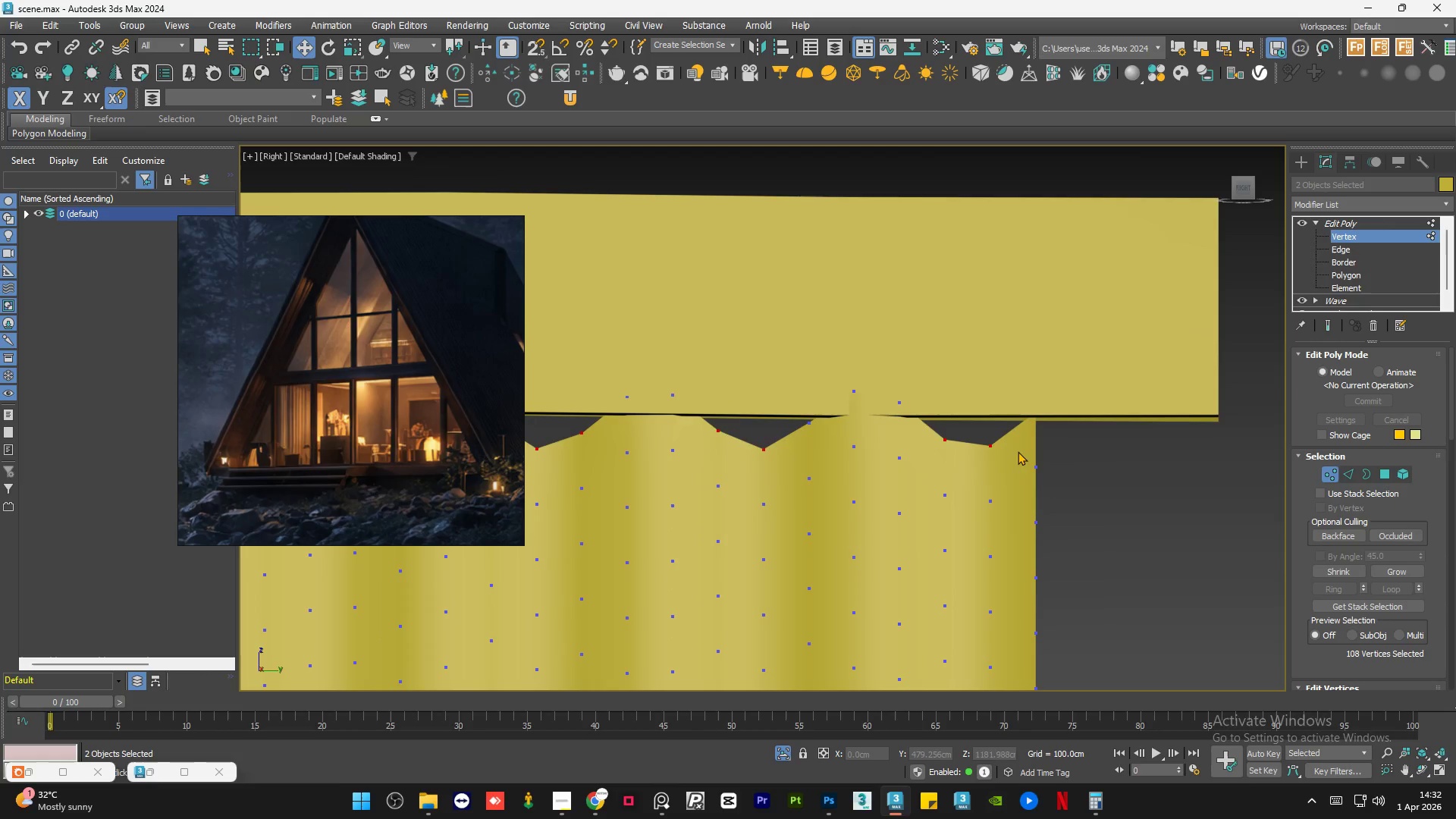 
scroll: coordinate [1061, 423], scroll_direction: down, amount: 6.0
 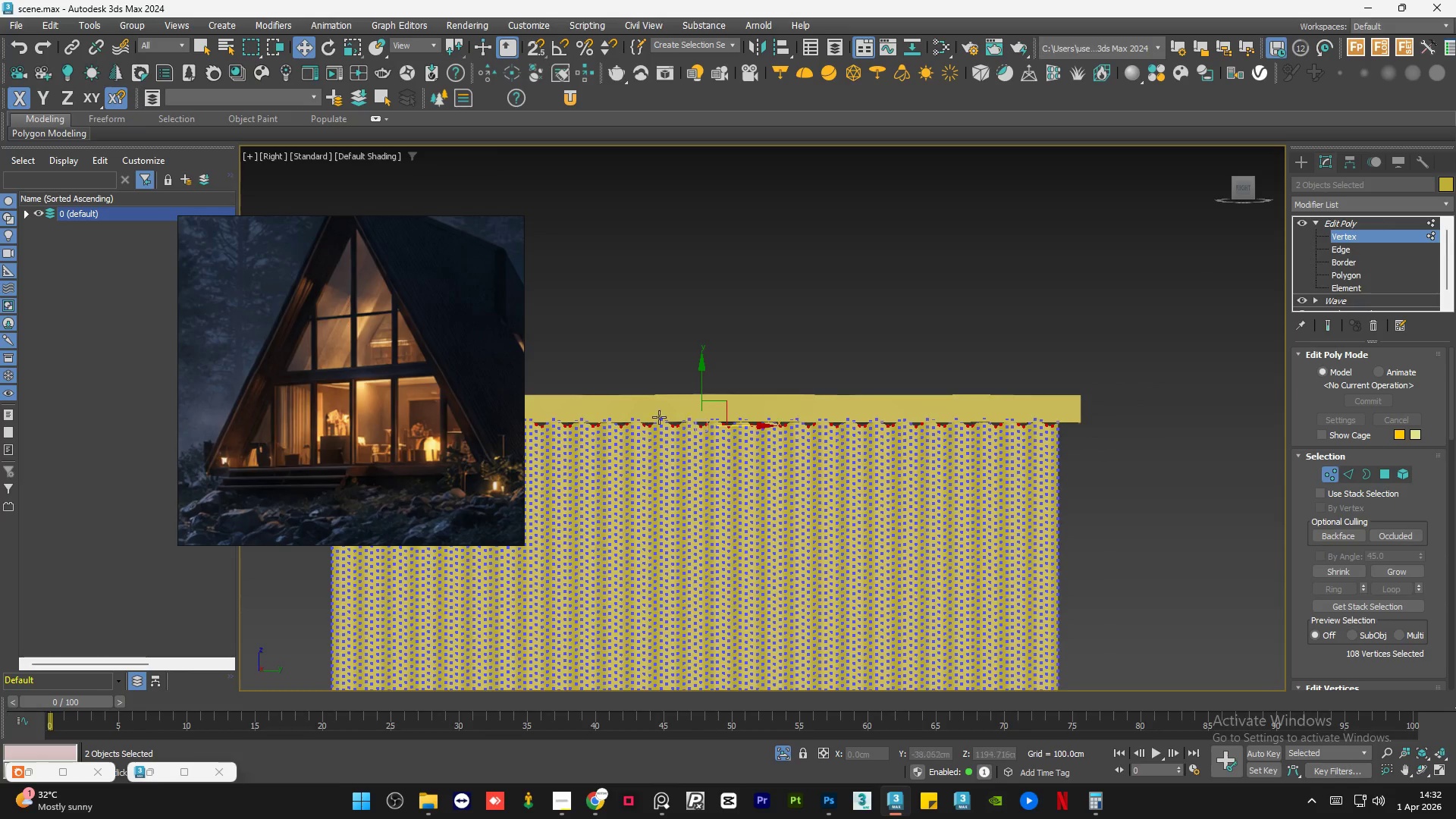 
left_click_drag(start_coordinate=[801, 404], to_coordinate=[811, 372])
 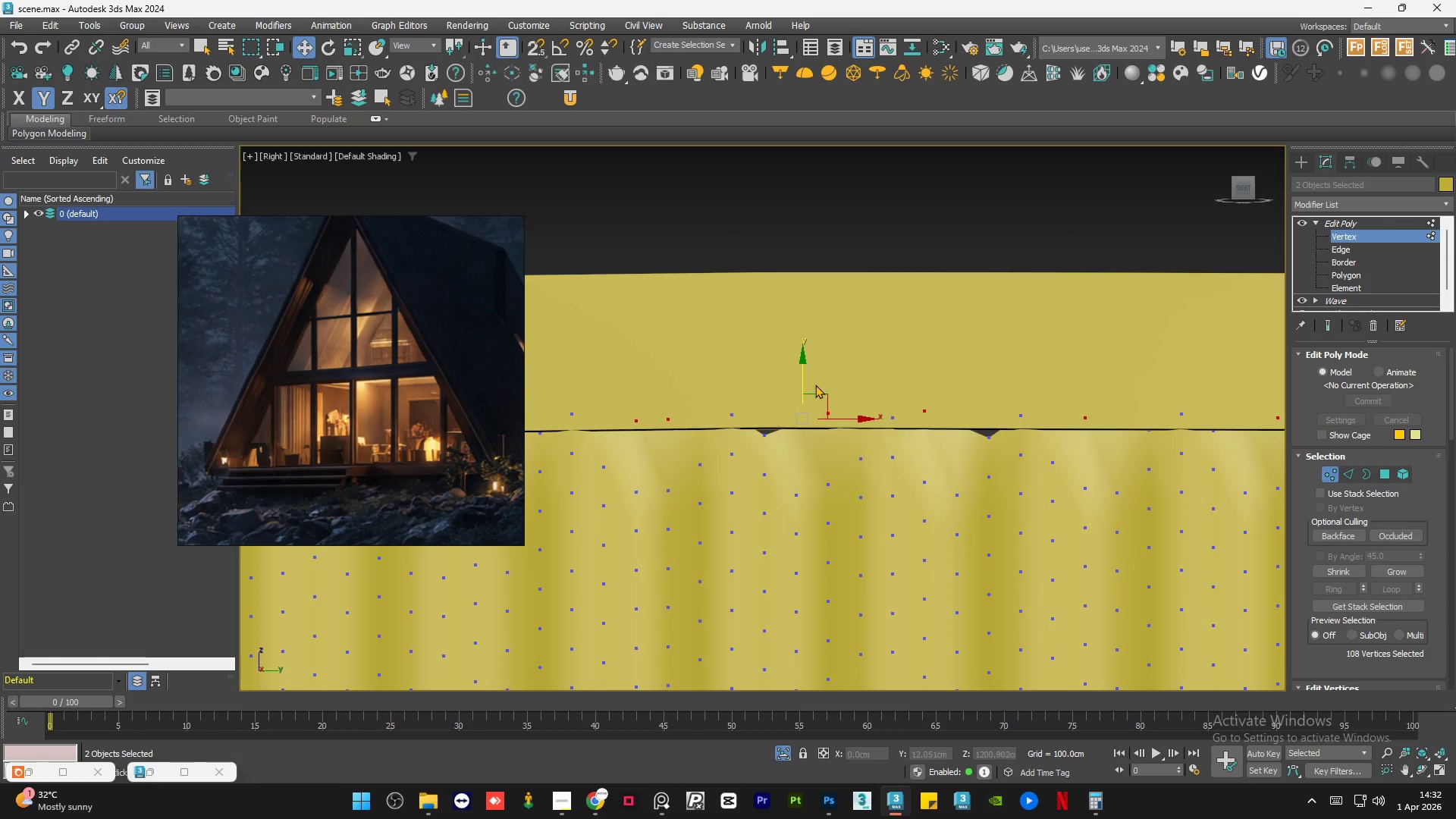 
scroll: coordinate [785, 406], scroll_direction: up, amount: 5.0
 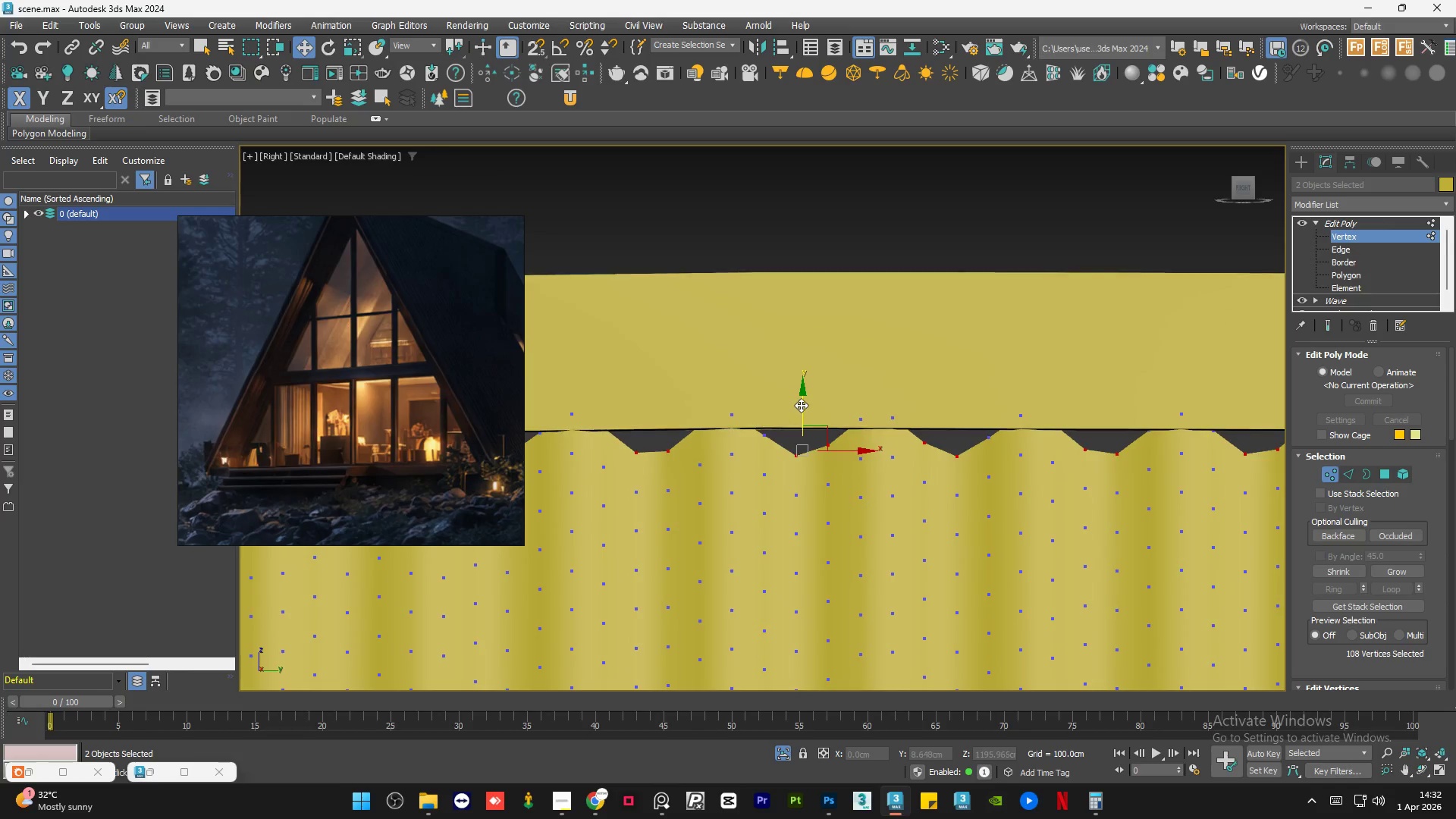 
scroll: coordinate [827, 409], scroll_direction: down, amount: 6.0
 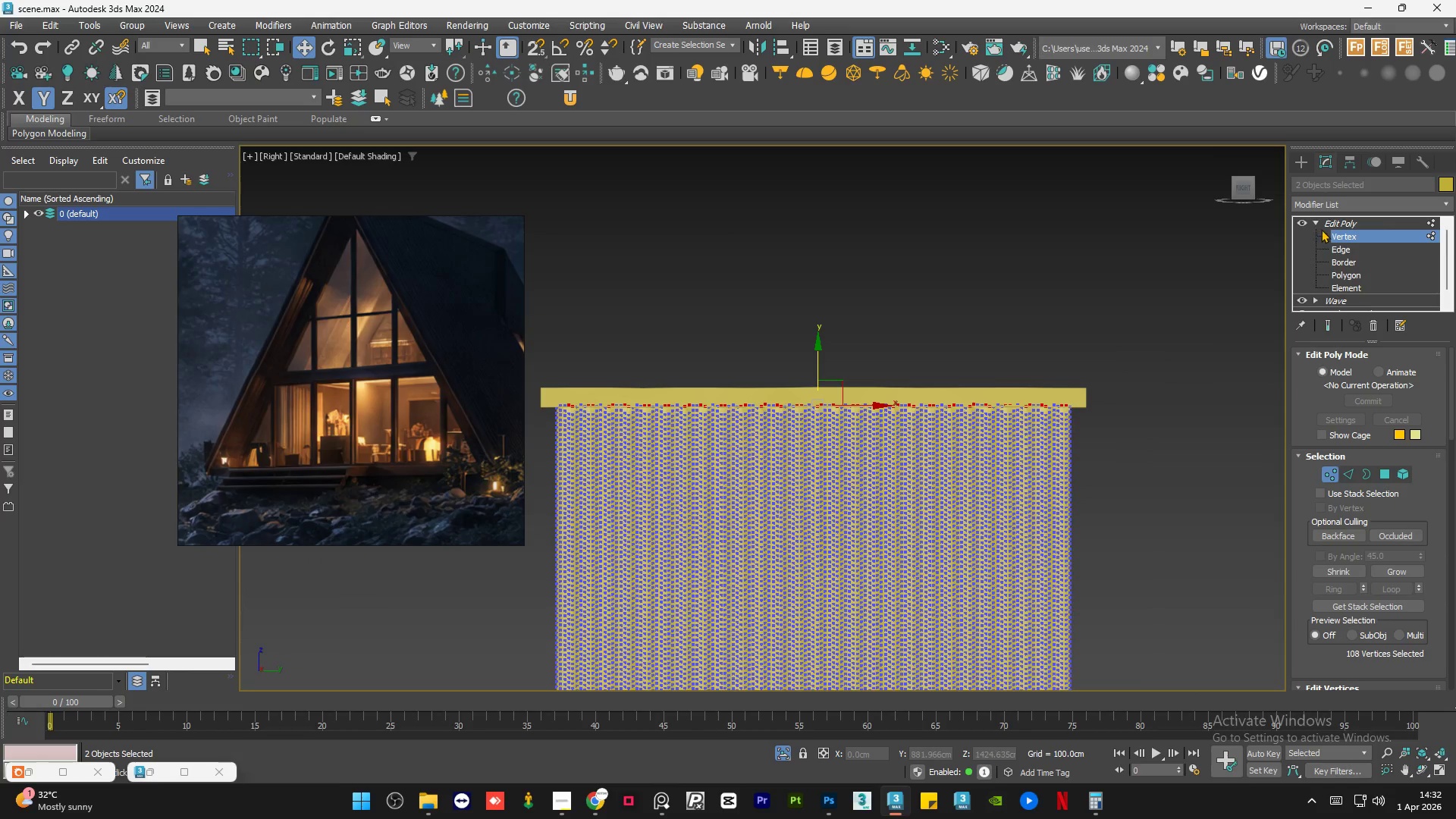 
left_click([1326, 225])
 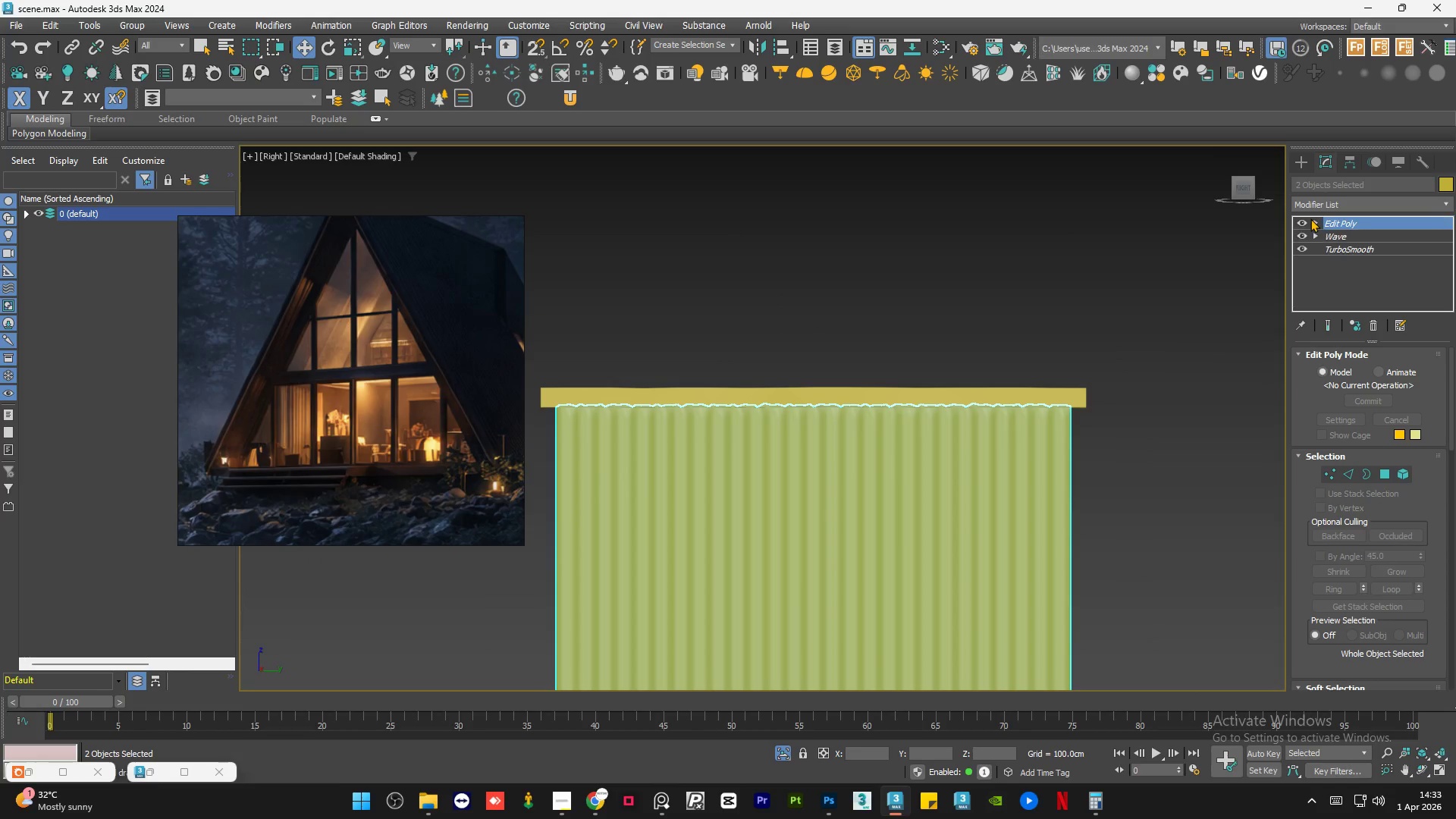 
double_click([1068, 260])
 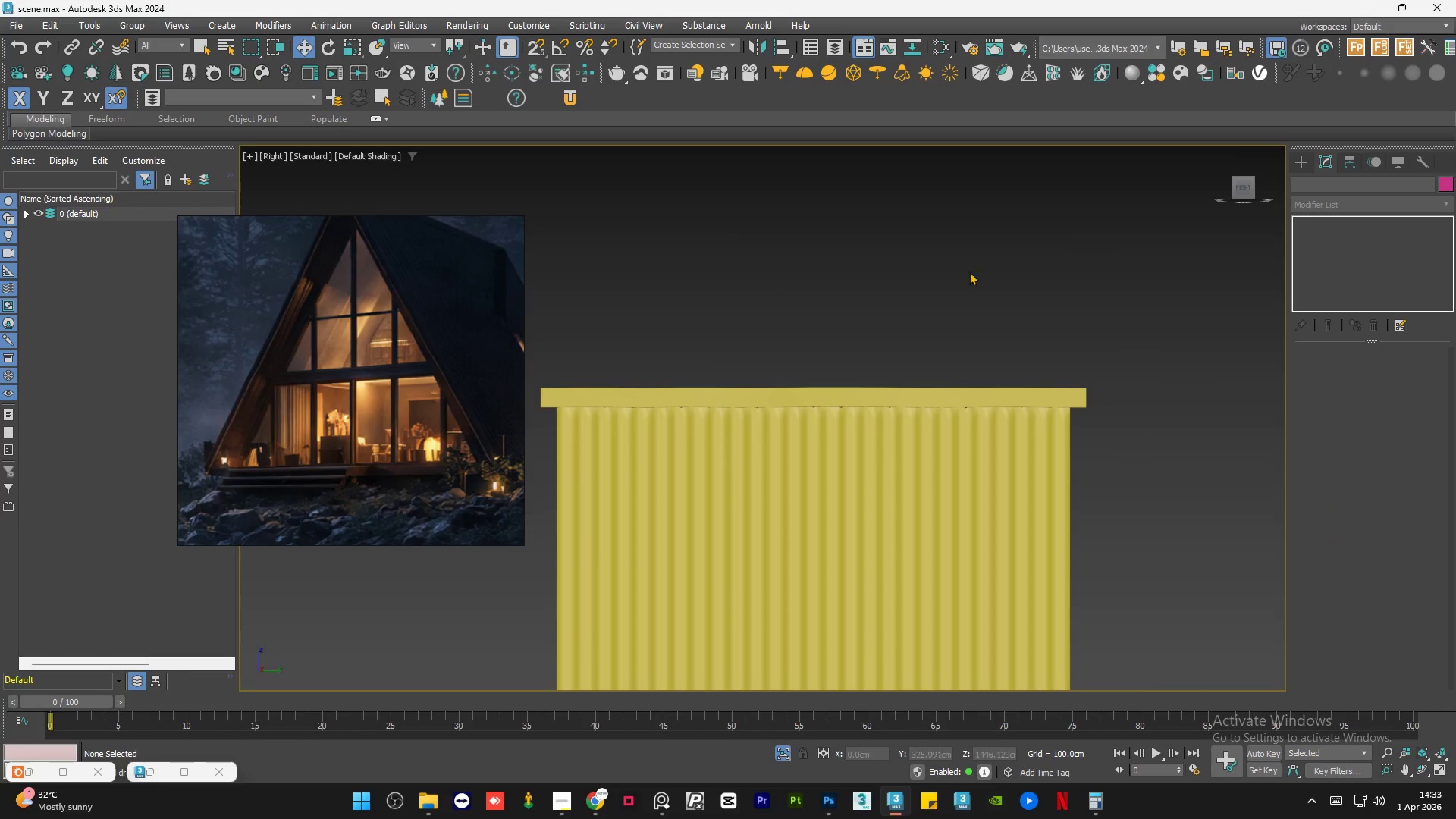 
hold_key(key=AltLeft, duration=0.91)
 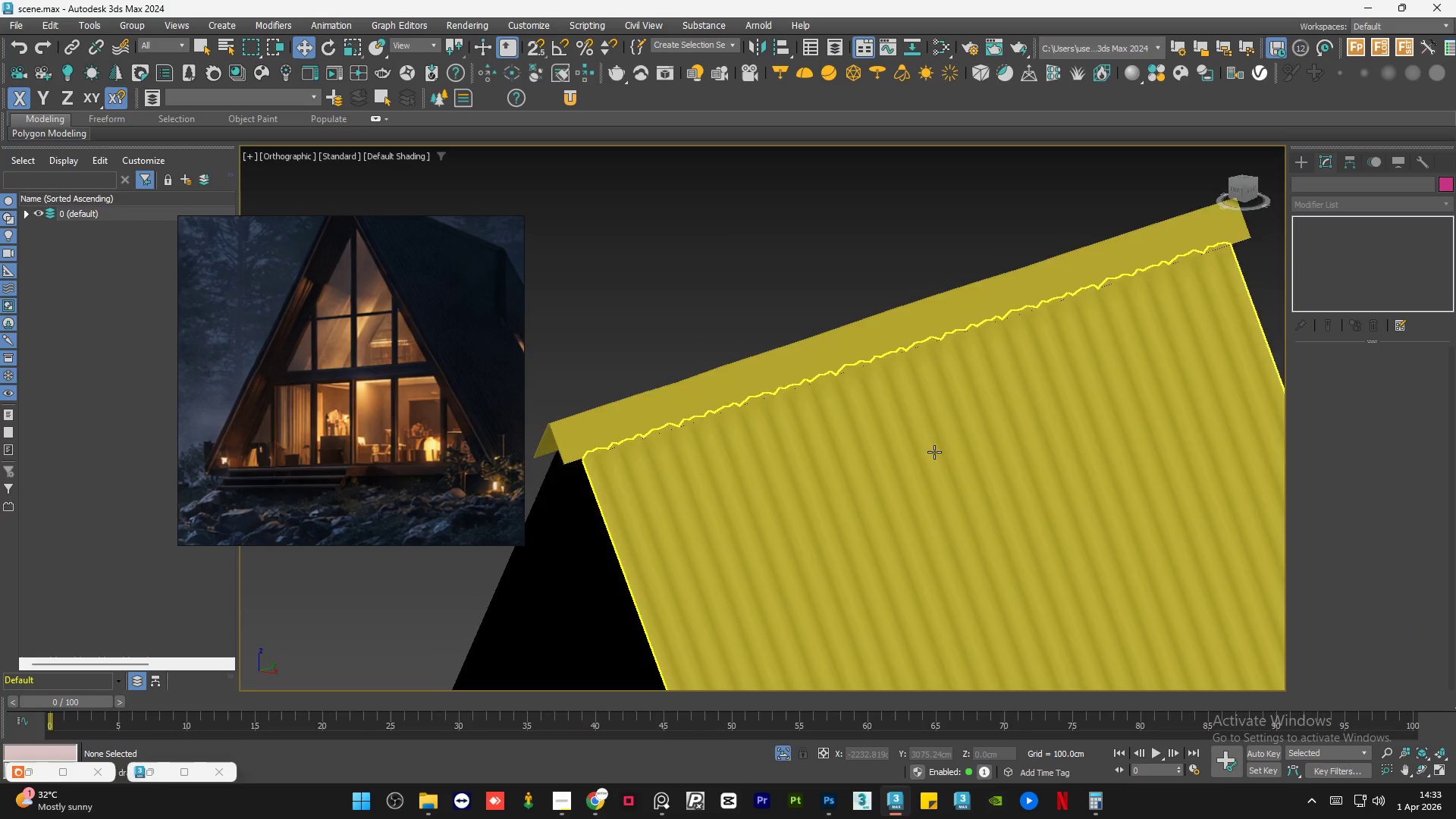 
scroll: coordinate [726, 282], scroll_direction: down, amount: 2.0
 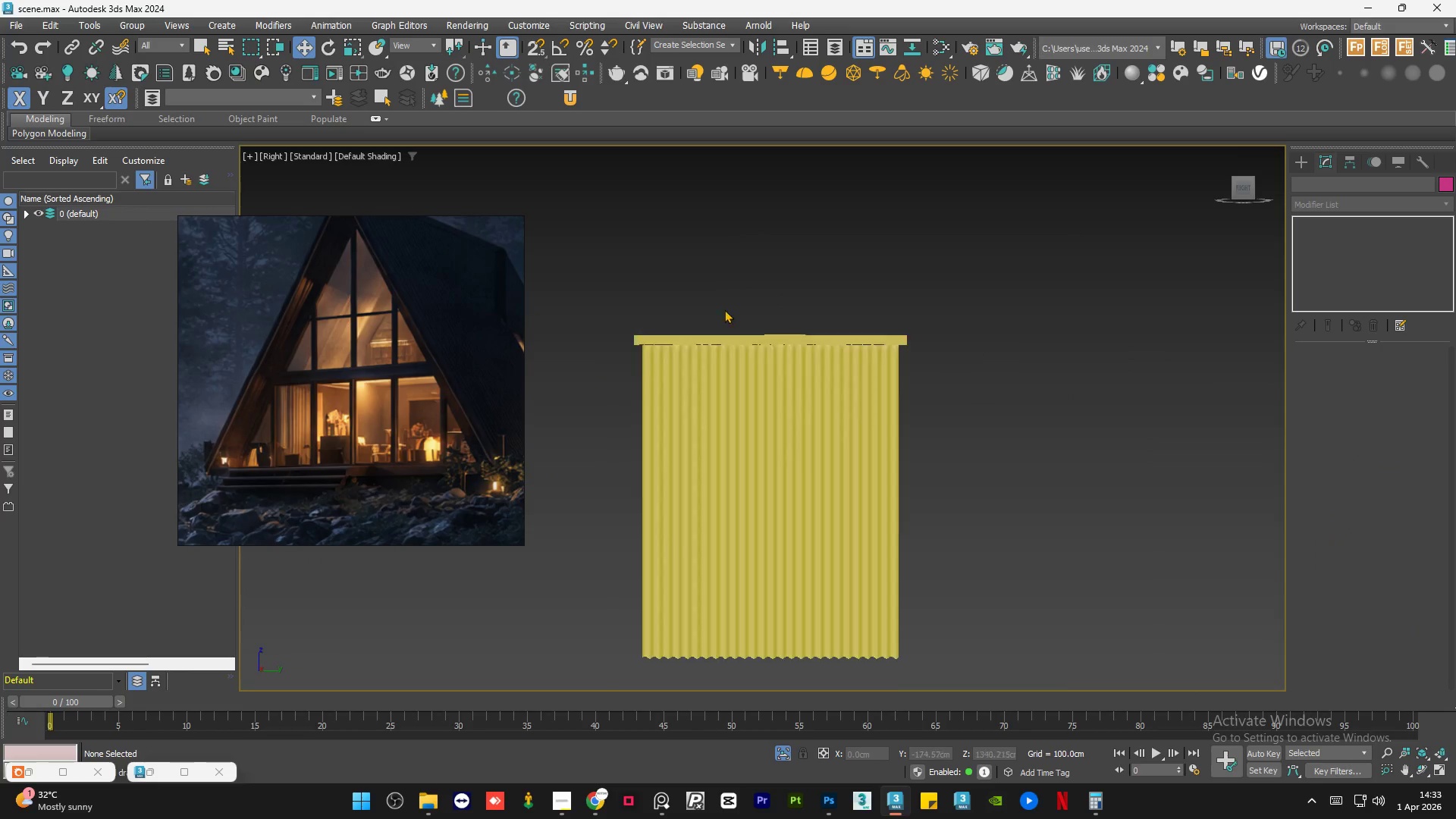 
hold_key(key=AltLeft, duration=9.02)
scroll: coordinate [934, 452], scroll_direction: up, amount: 5.0
 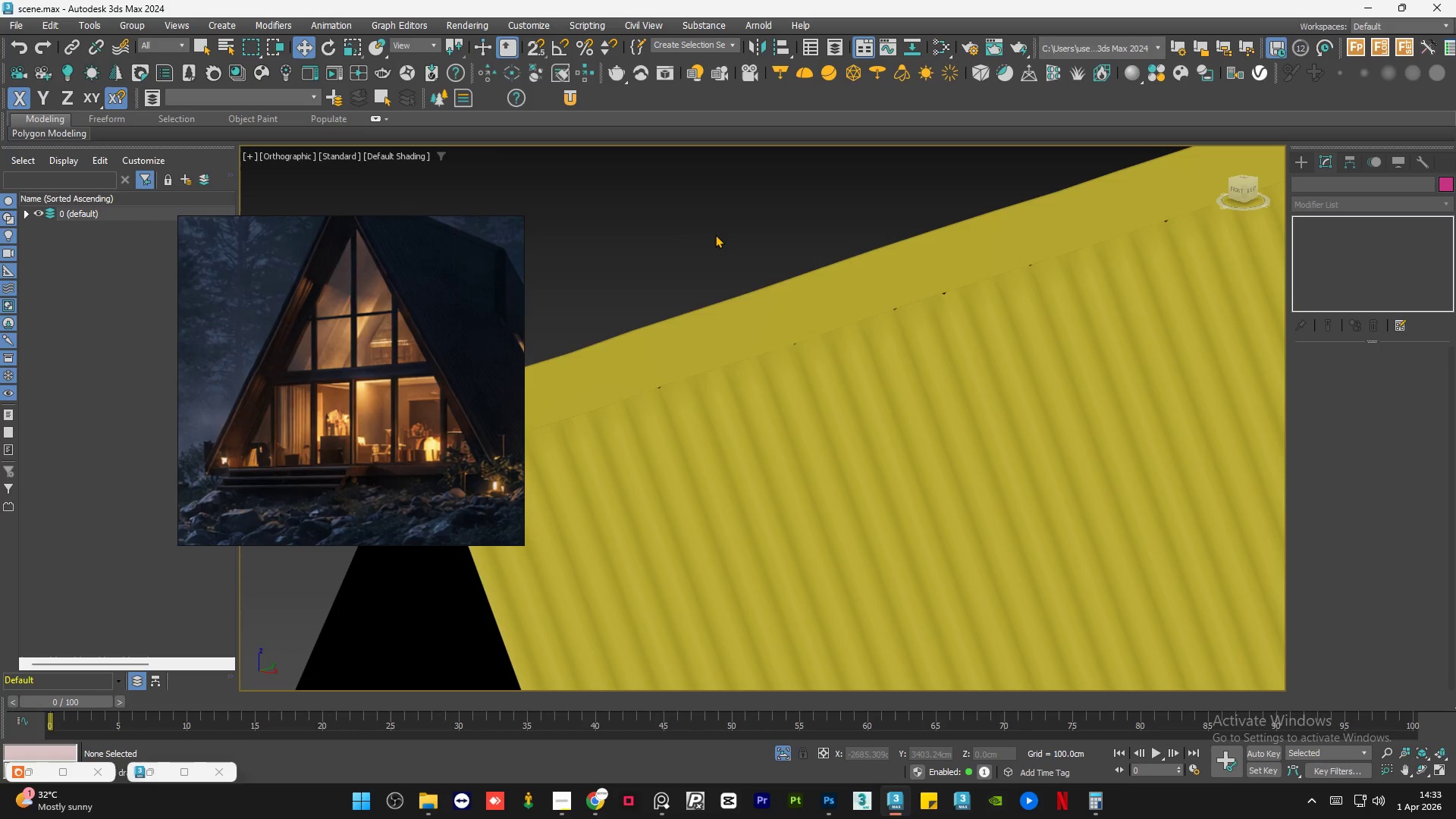 
scroll: coordinate [715, 234], scroll_direction: down, amount: 5.0
 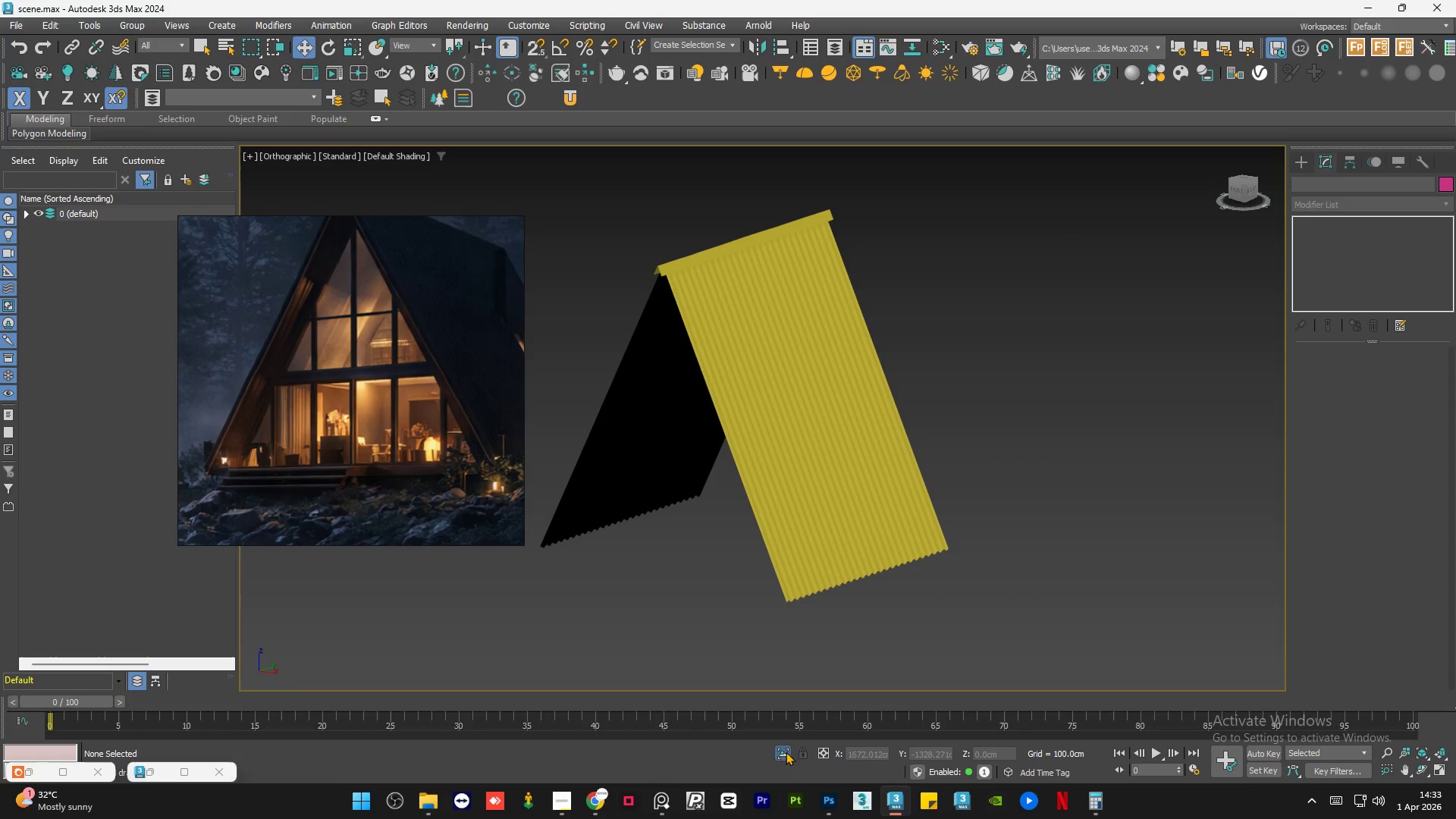 
left_click([780, 758])
 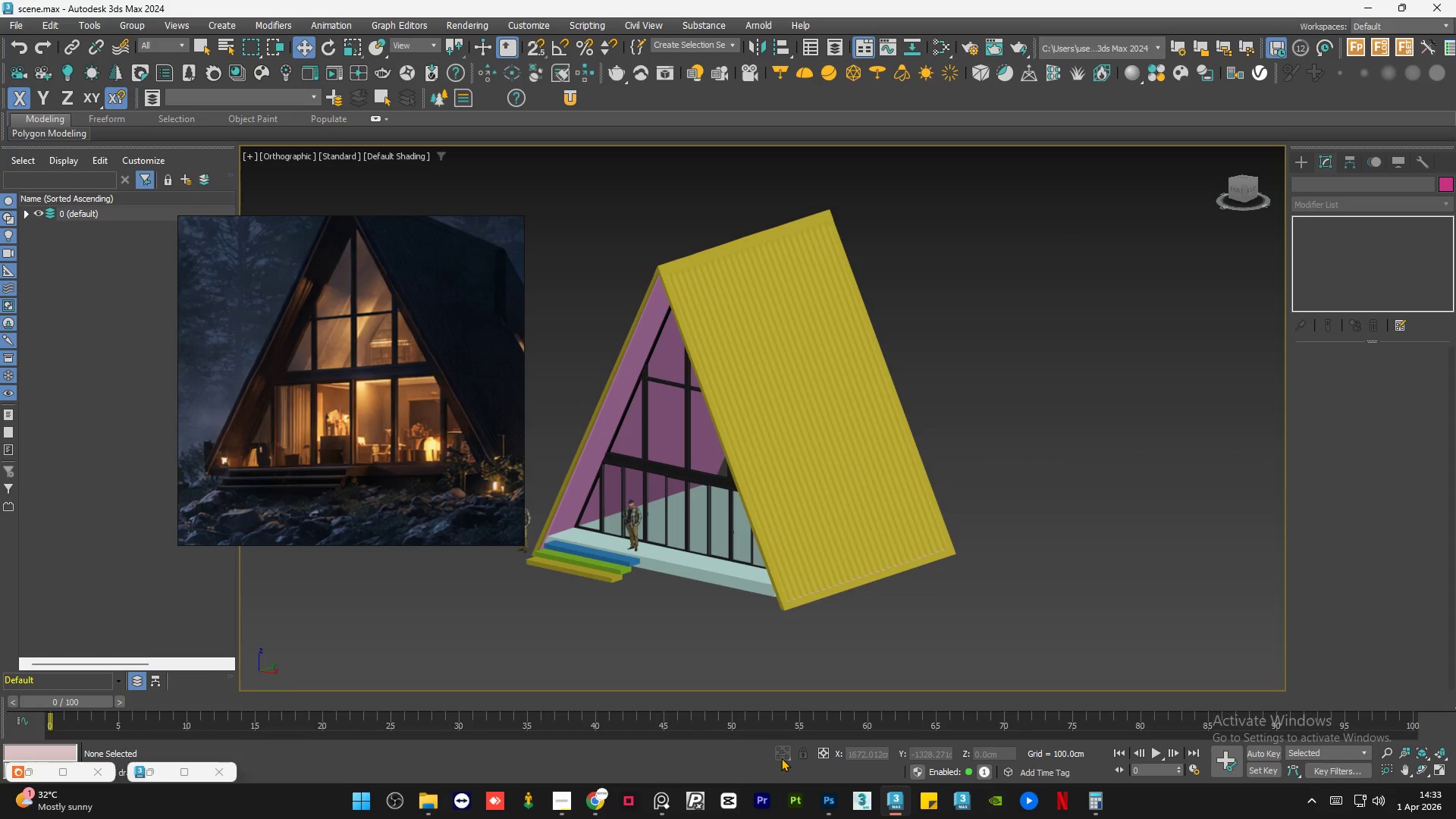 
left_click([877, 566])
 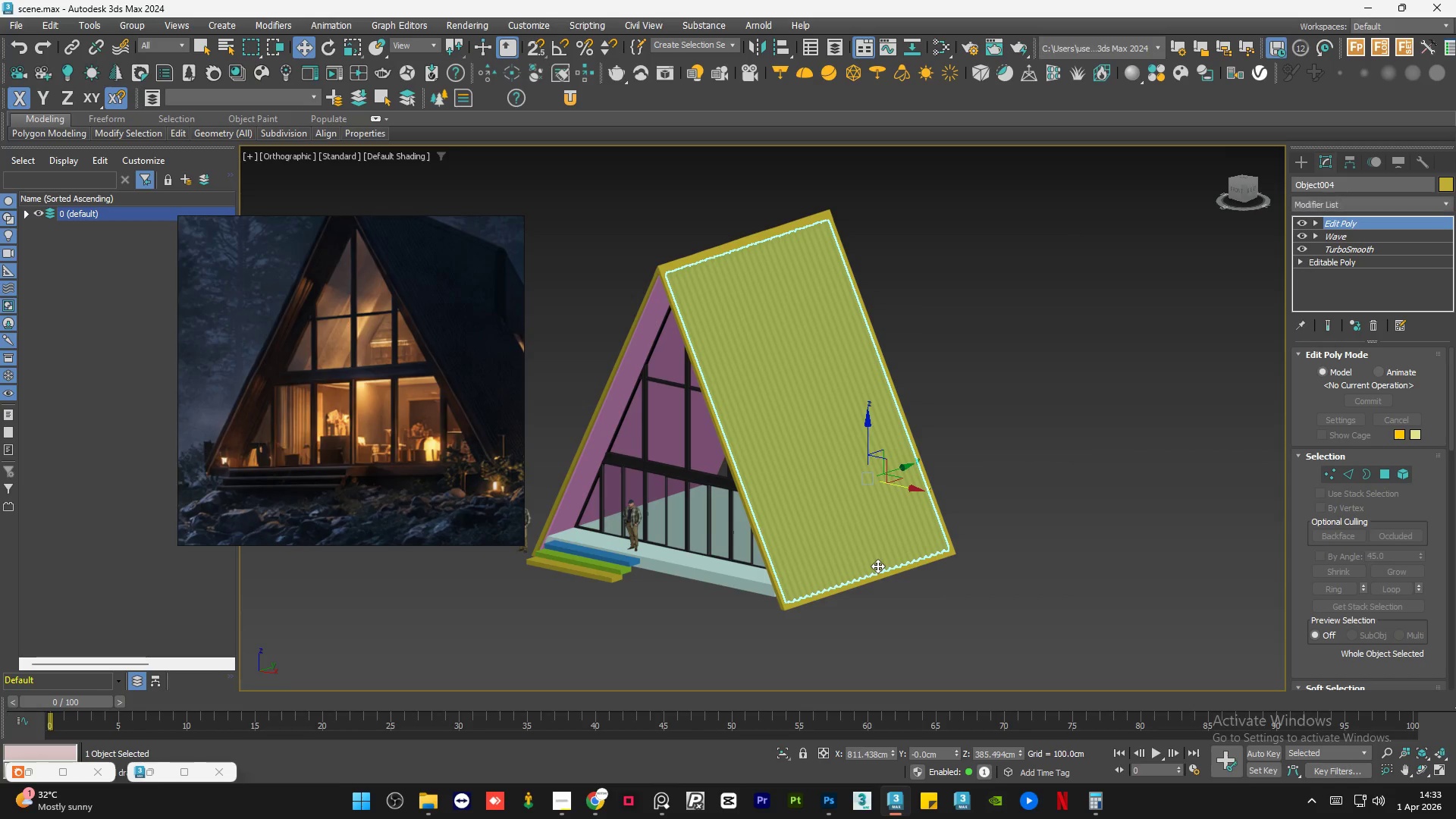 
hold_key(key=AltLeft, duration=0.72)
 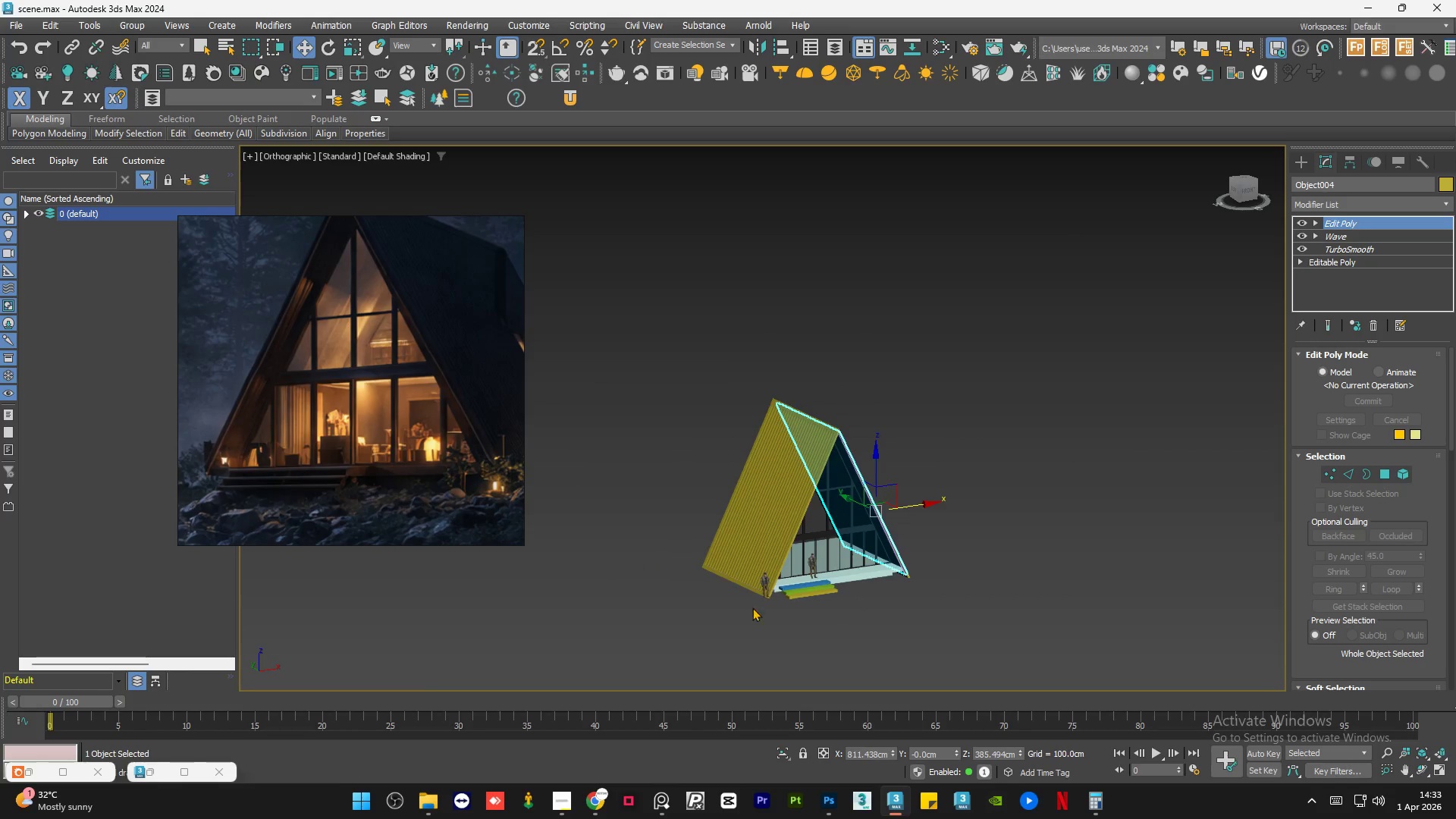 
scroll: coordinate [875, 566], scroll_direction: down, amount: 2.0
 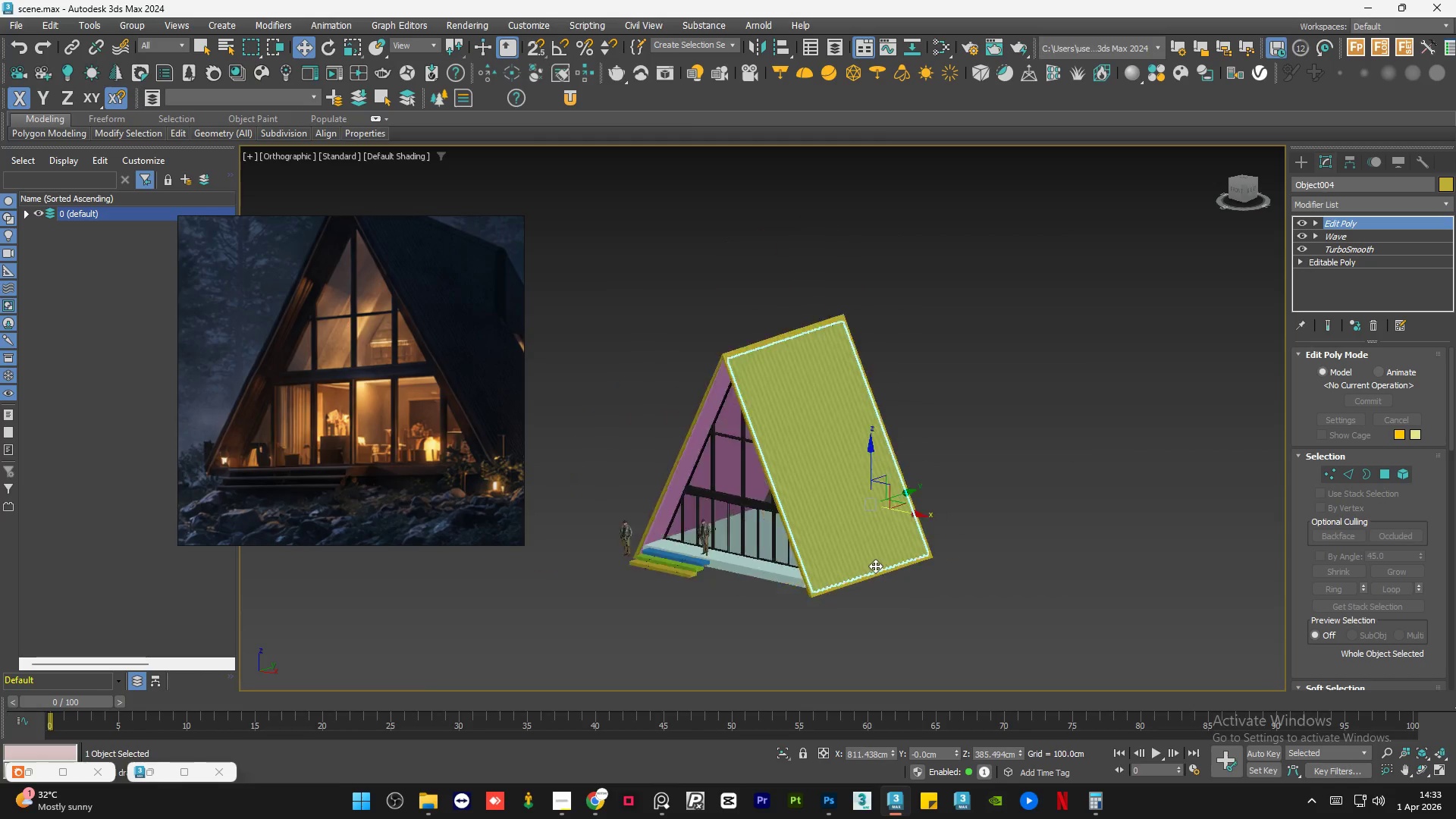 
hold_key(key=ControlLeft, duration=0.55)
left_click([751, 554])
 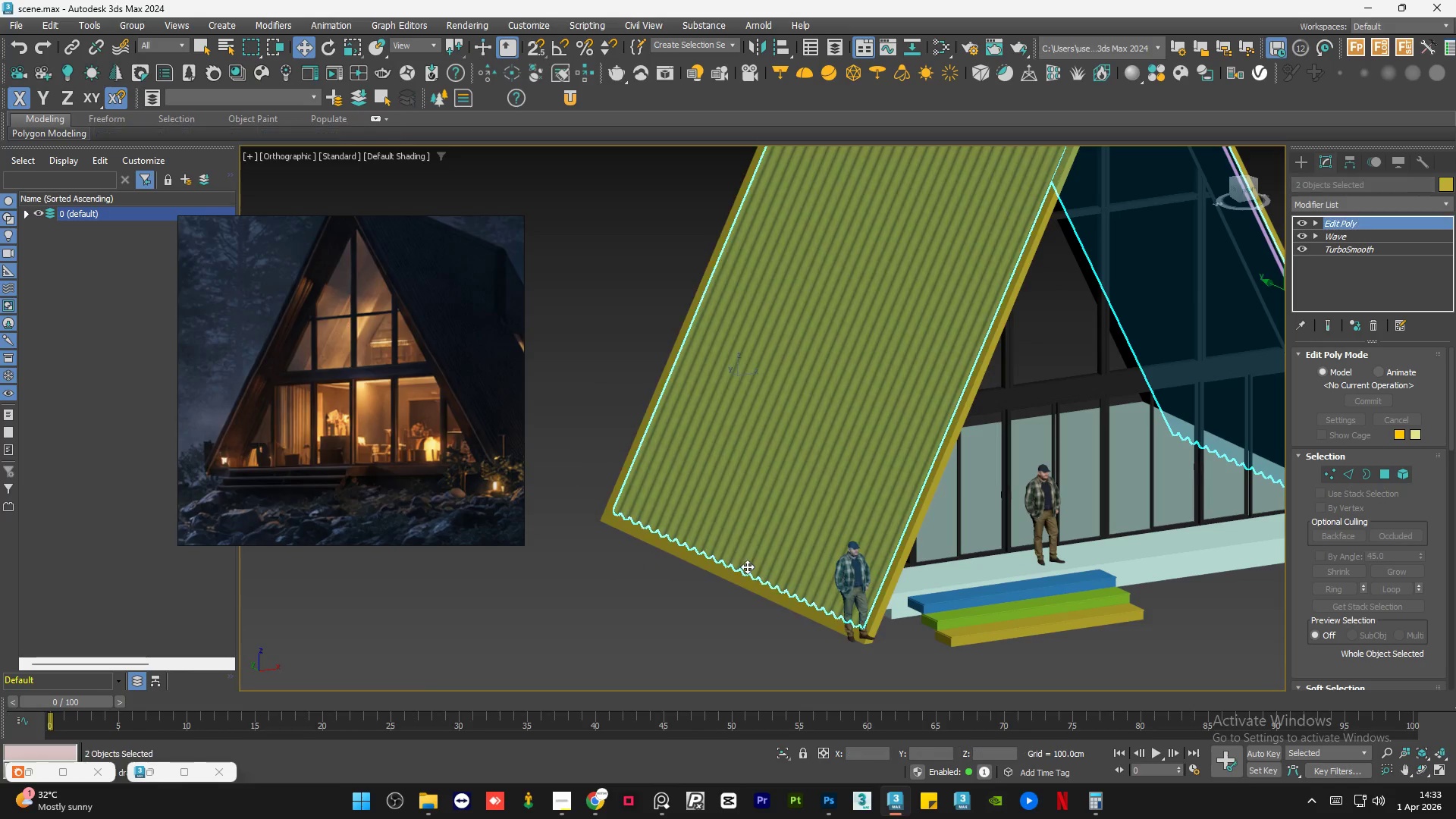 
scroll: coordinate [736, 582], scroll_direction: up, amount: 4.0
 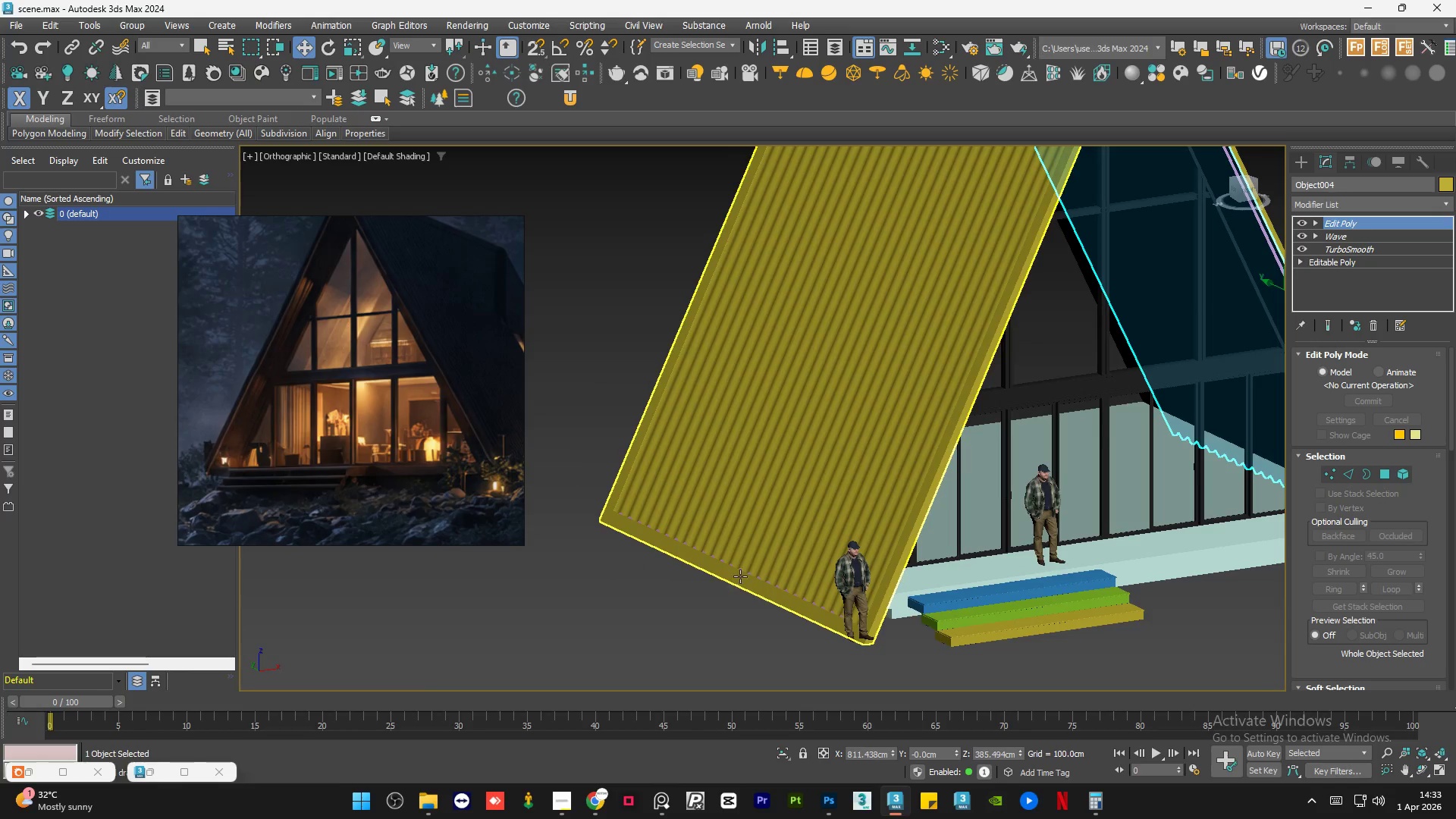 
hold_key(key=ControlLeft, duration=0.48)
left_click([740, 579])
 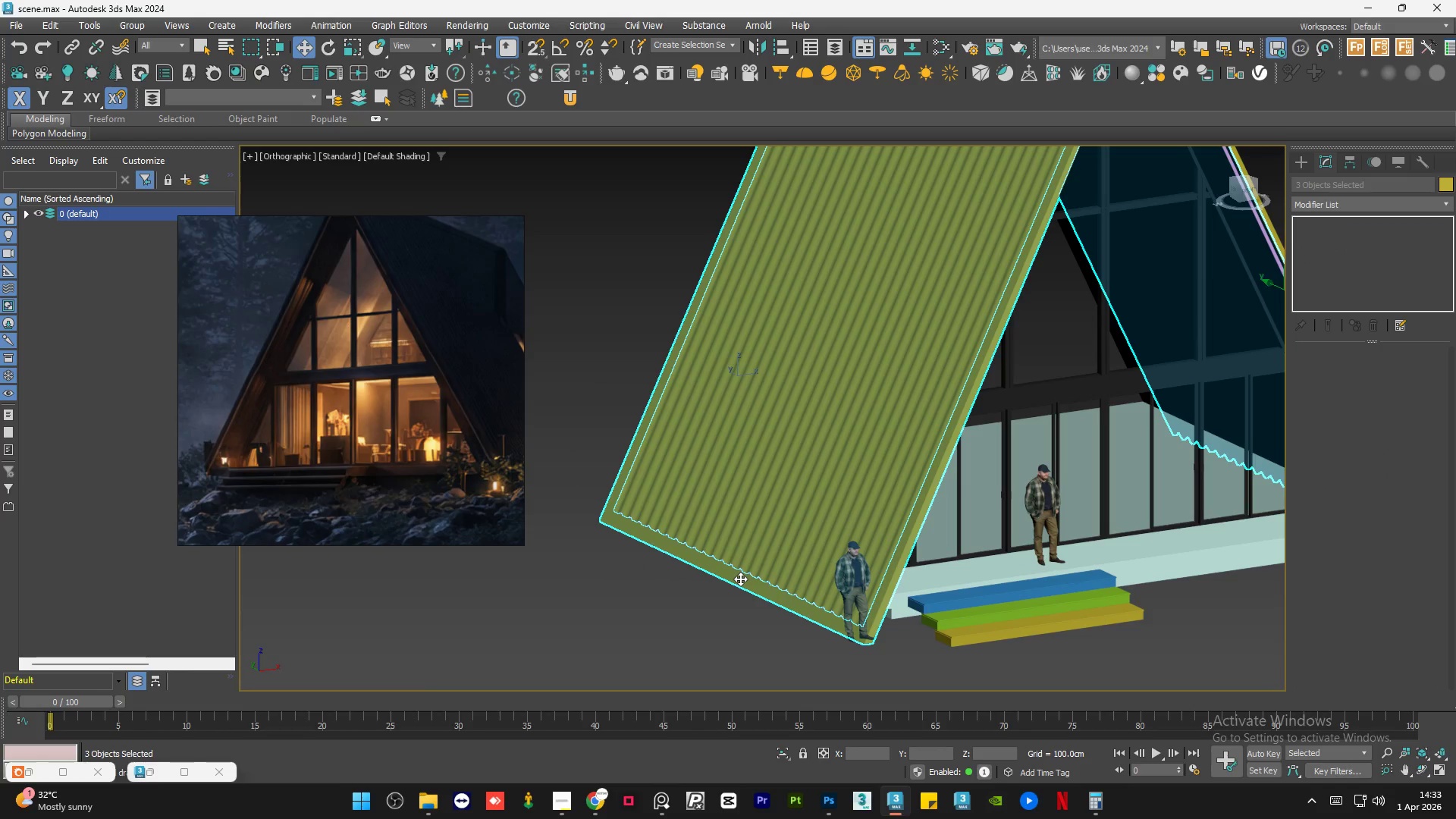 
key(Alt+Q)
 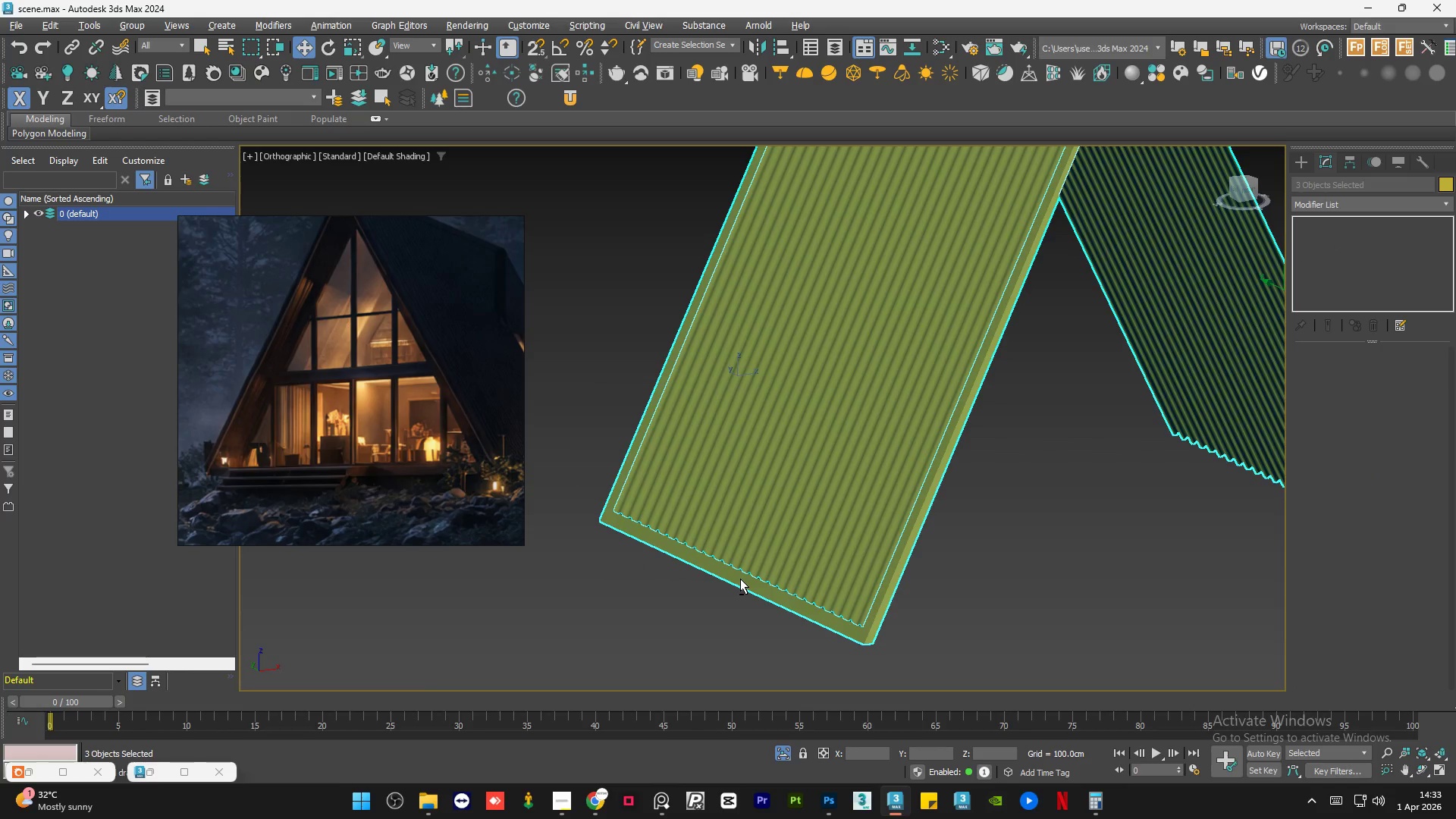 
hold_key(key=AltLeft, duration=0.84)
 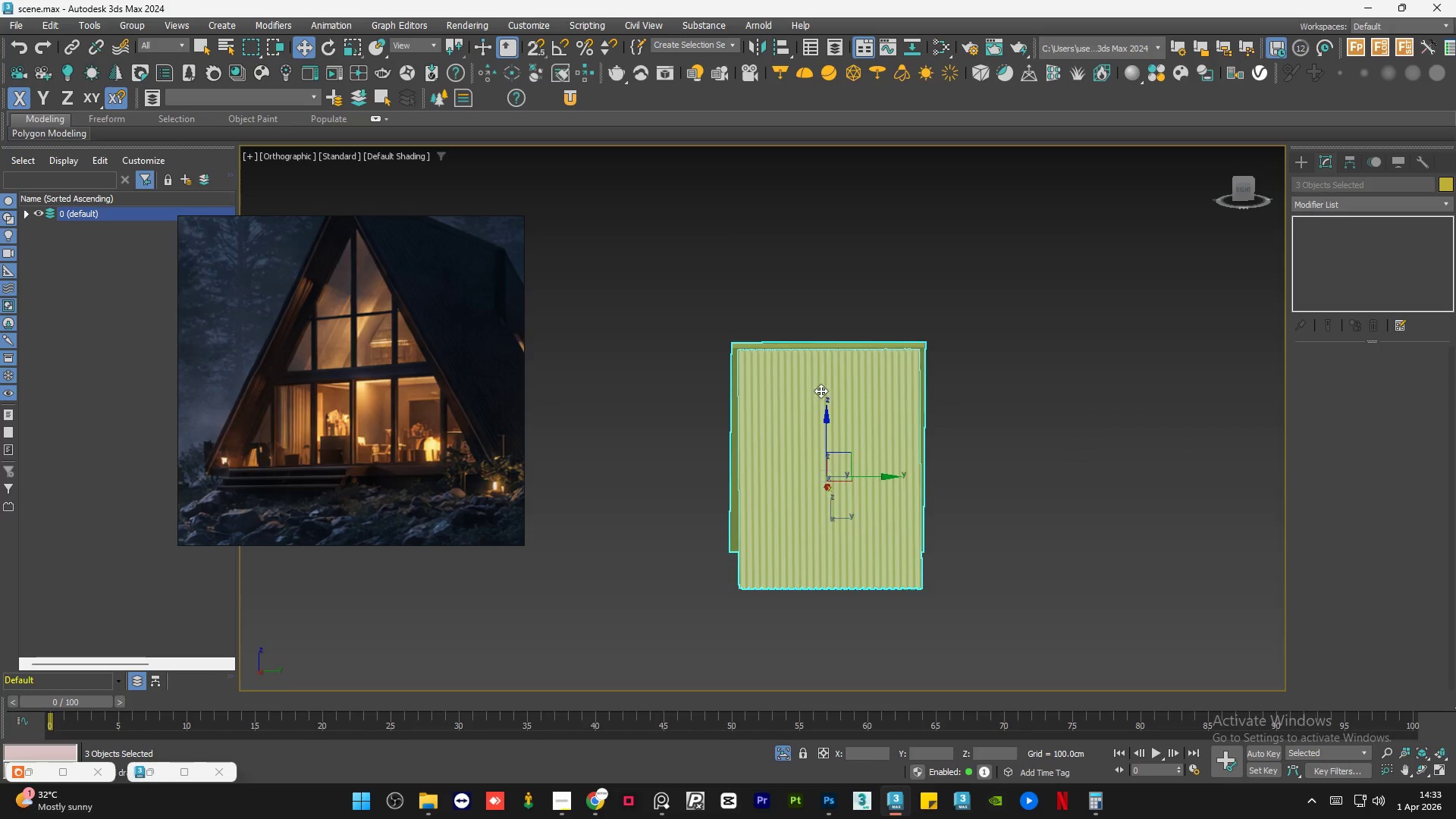 
scroll: coordinate [751, 573], scroll_direction: down, amount: 3.0
 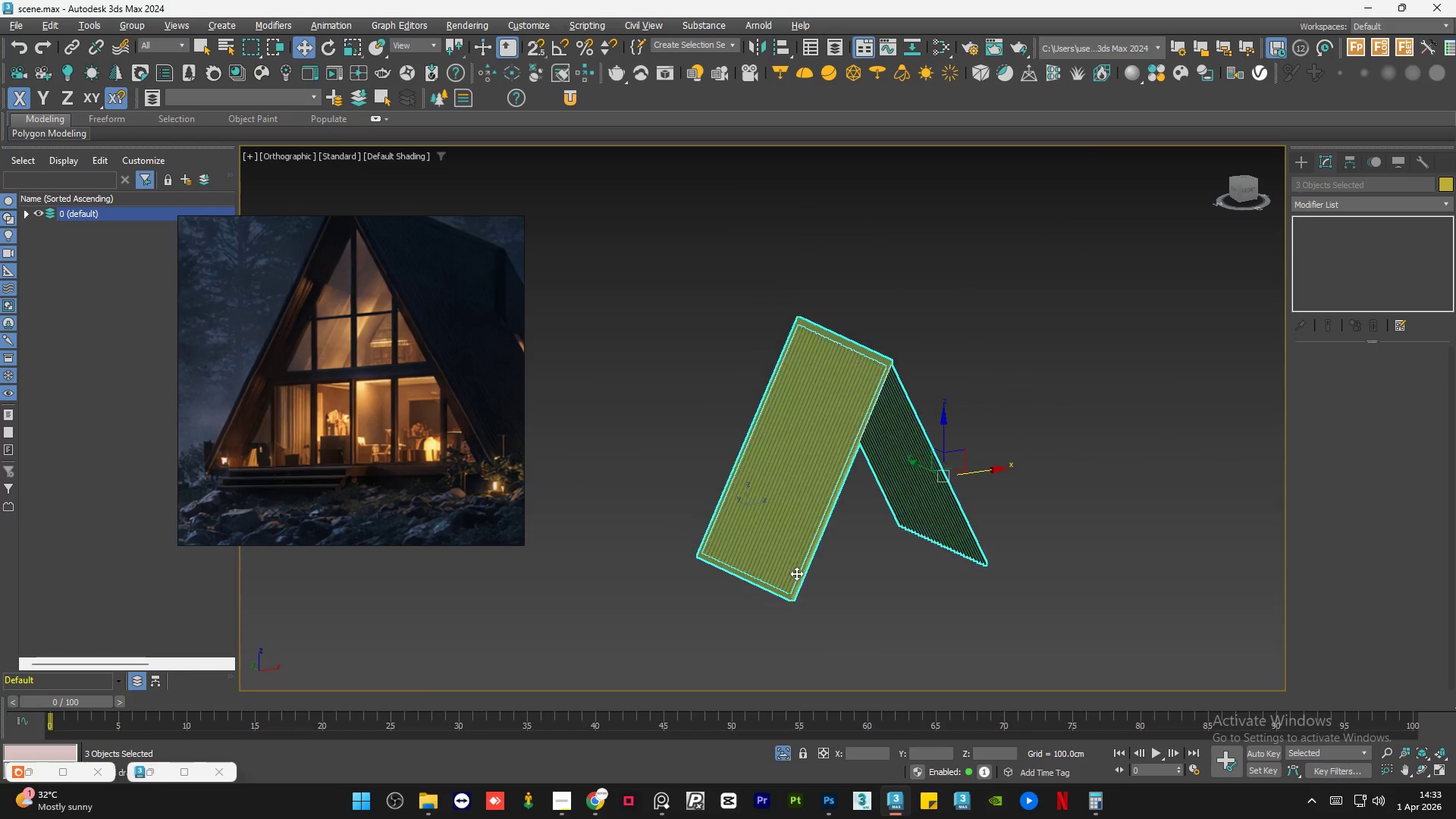 
left_click([827, 377])
 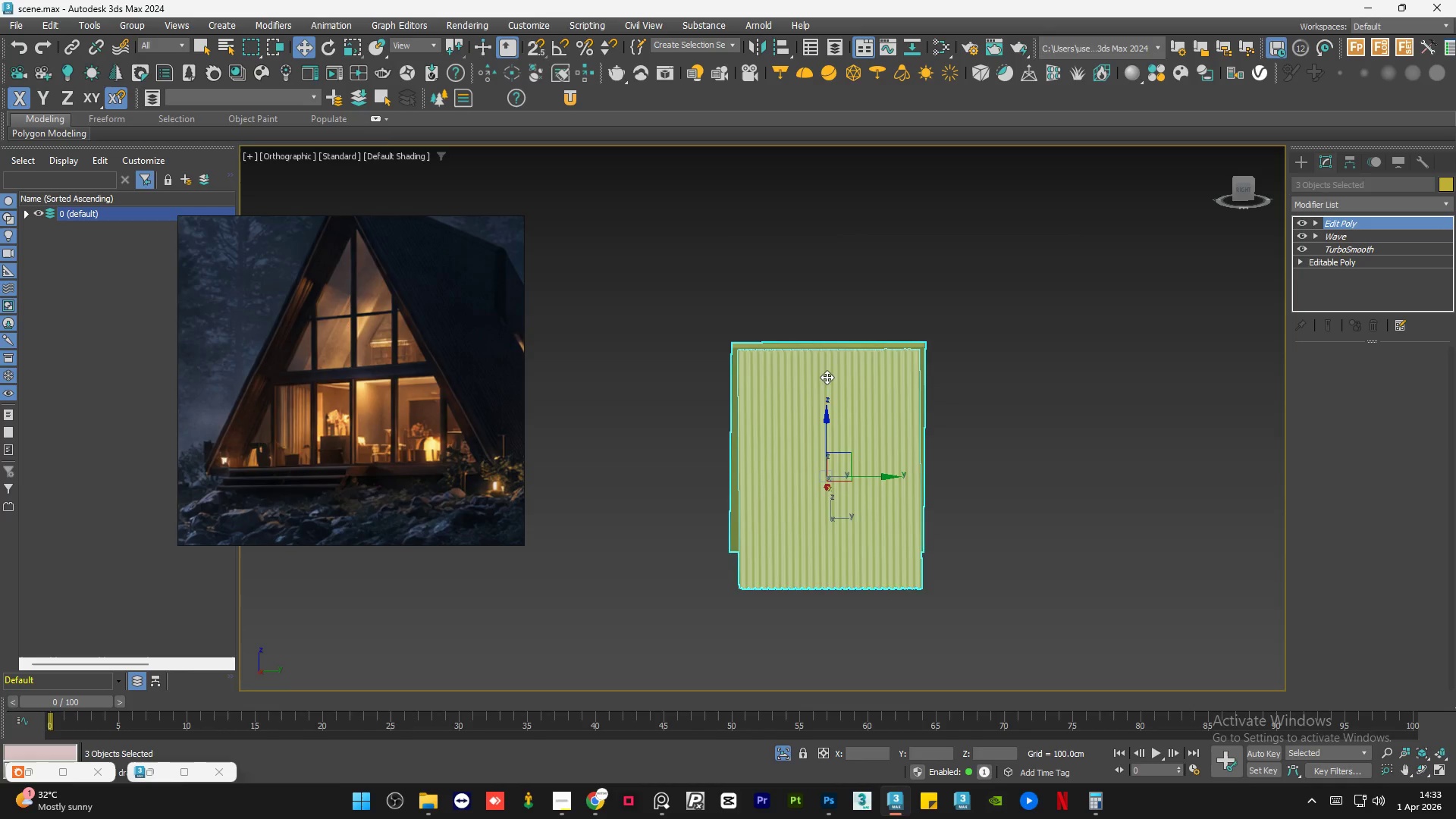 
hold_key(key=AltLeft, duration=0.83)
 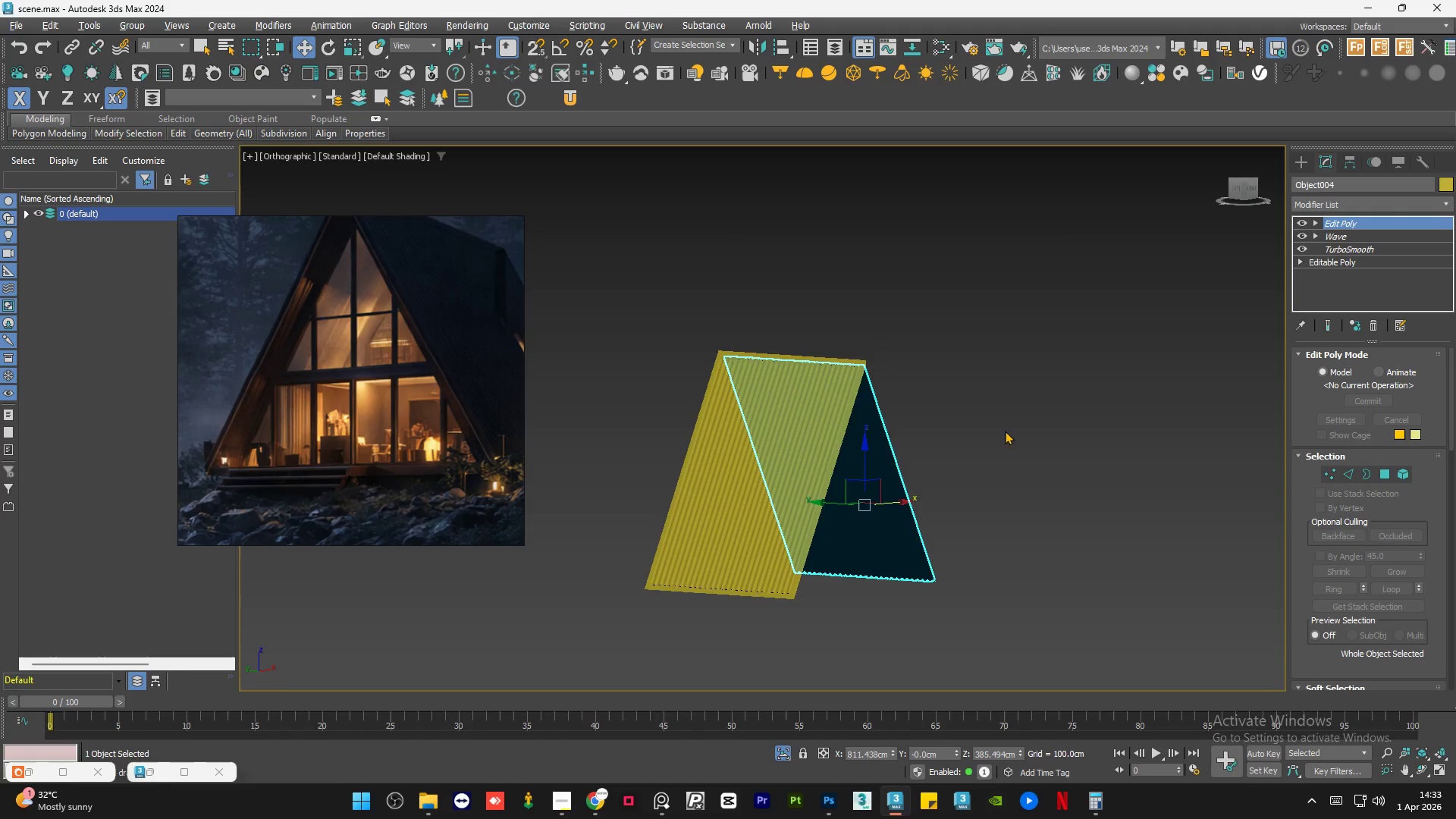 
hold_key(key=ControlLeft, duration=0.64)
left_click([697, 503])
 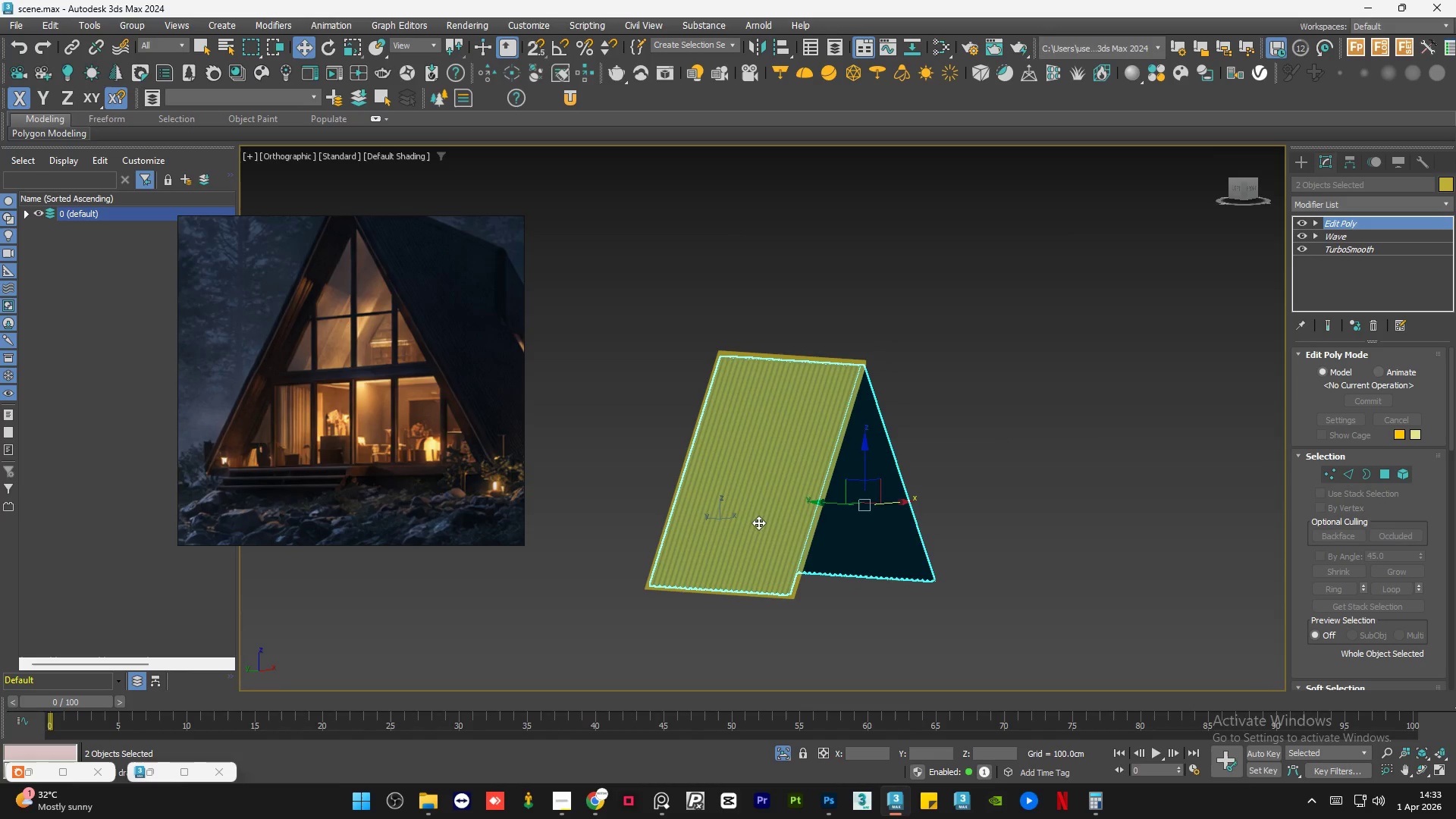 
hold_key(key=AltLeft, duration=0.81)
 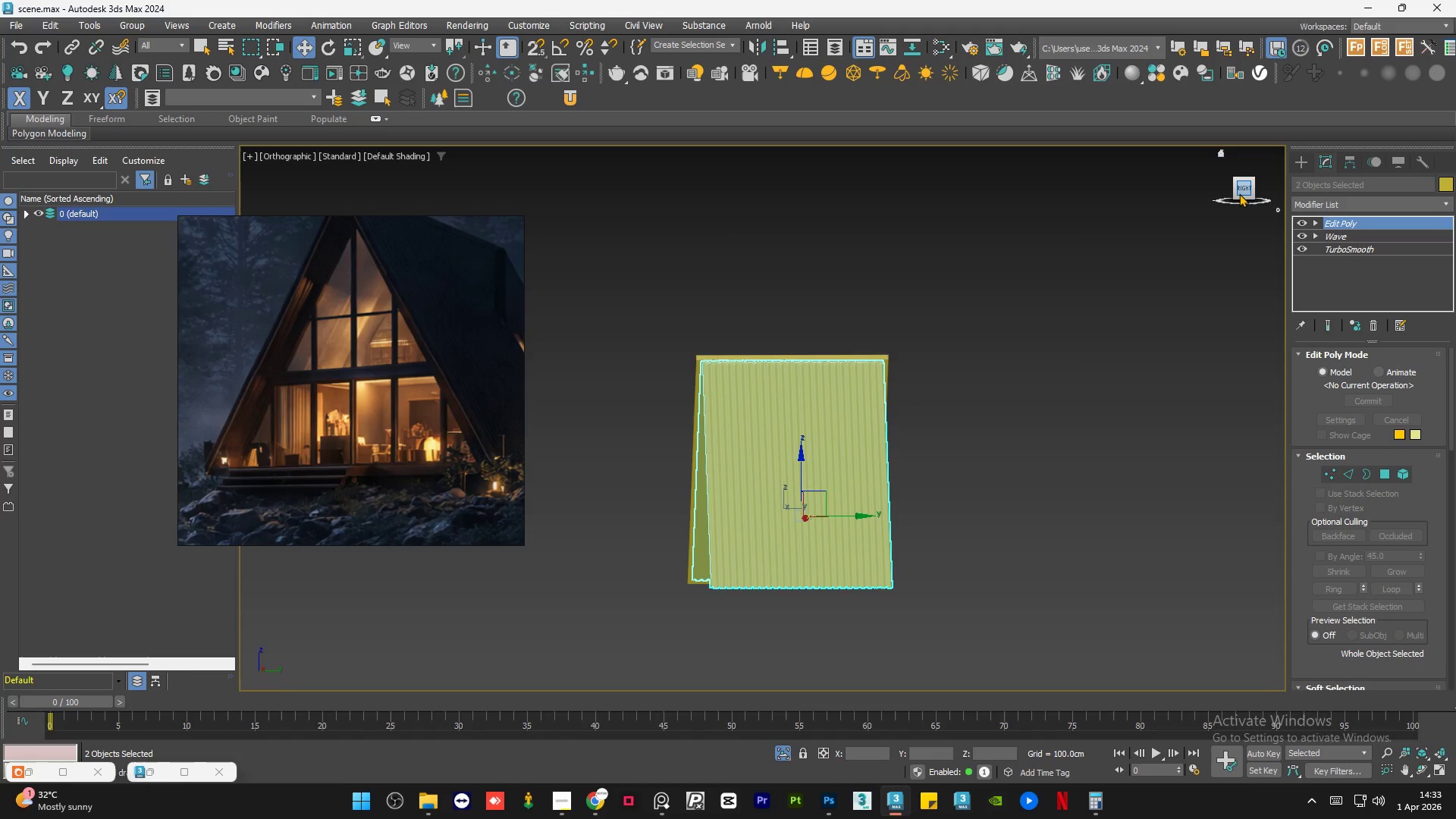 
left_click([1238, 193])
 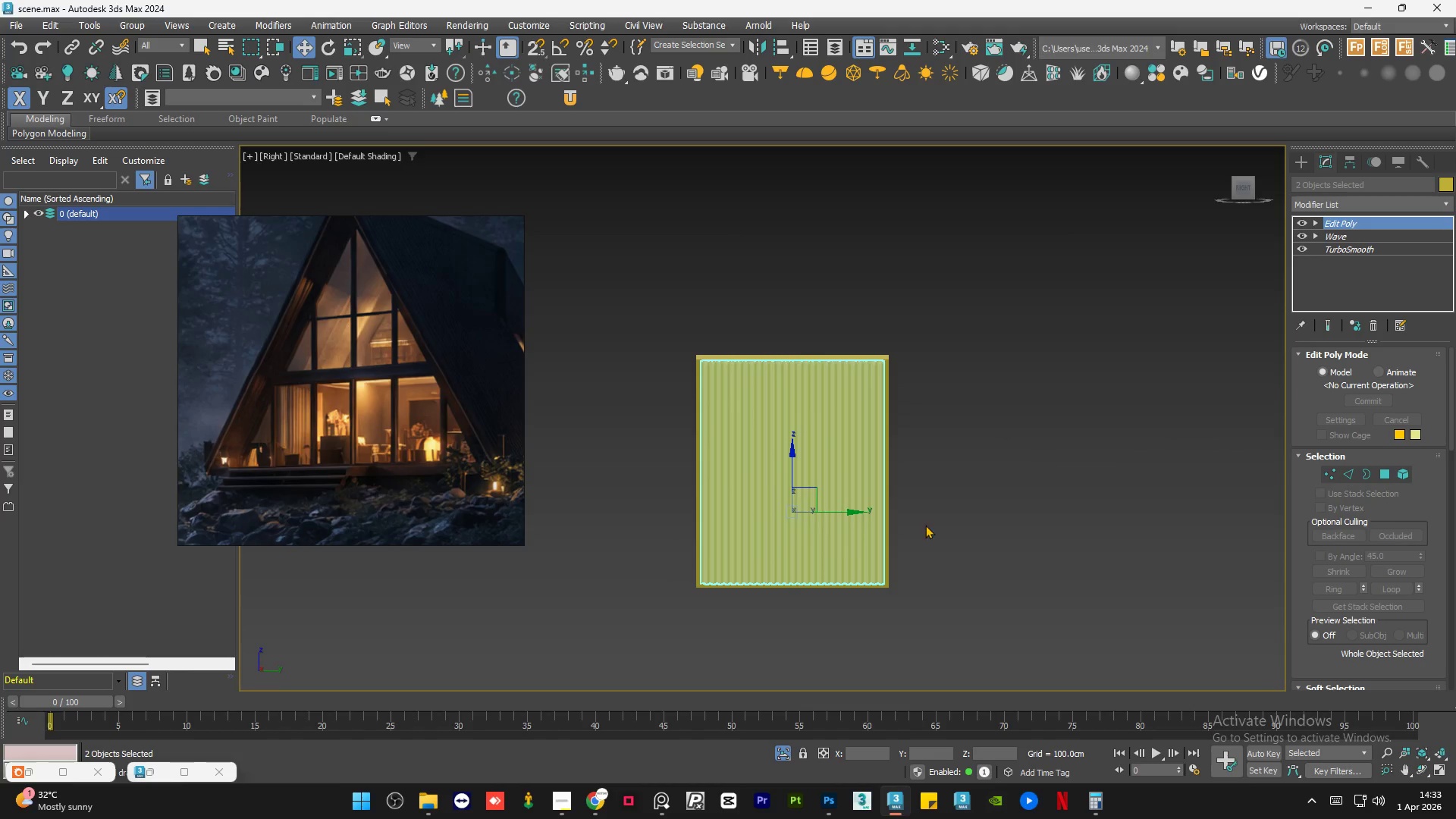 
scroll: coordinate [786, 515], scroll_direction: up, amount: 5.0
 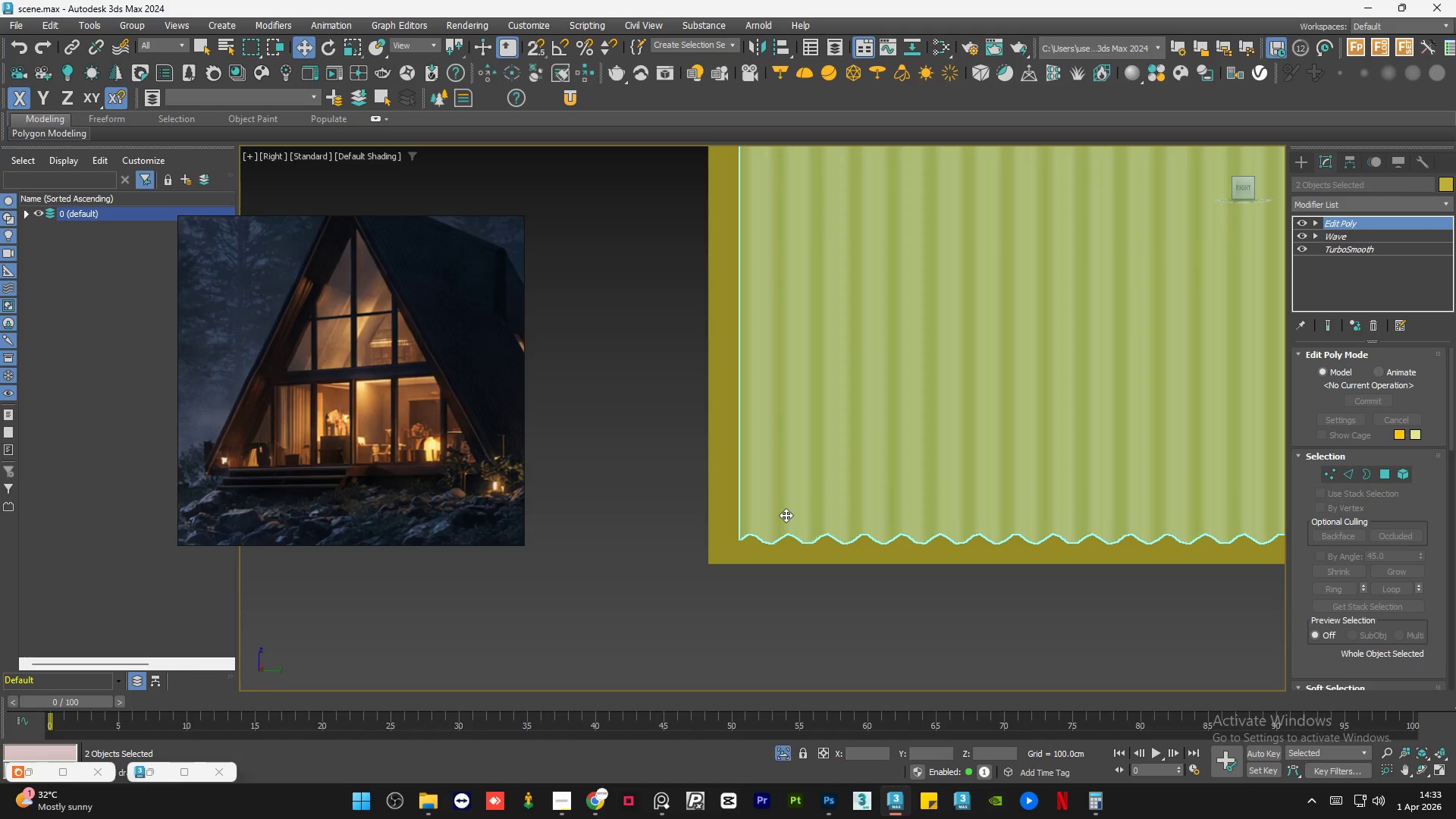 
key(F4)
 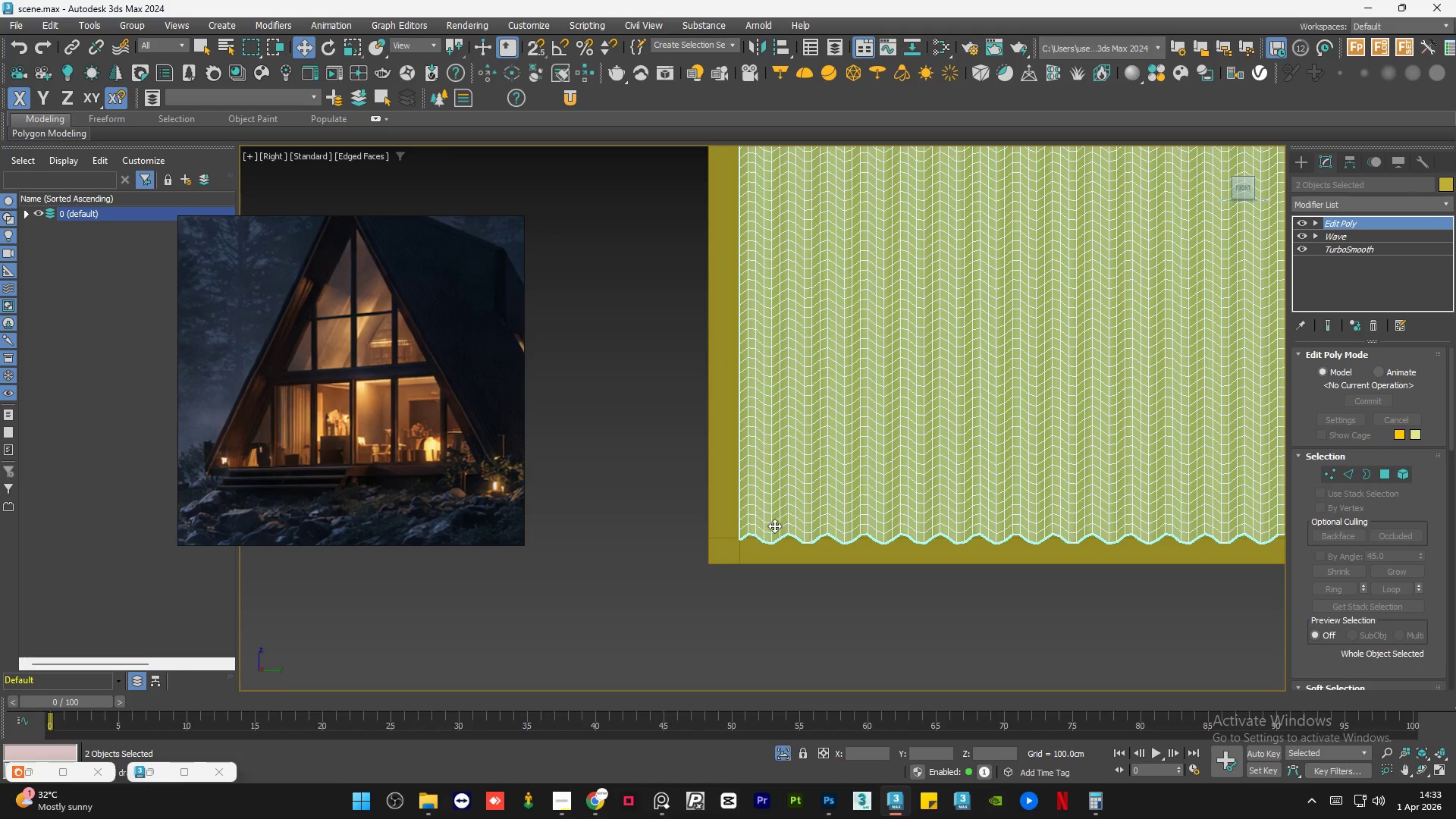 
scroll: coordinate [713, 522], scroll_direction: down, amount: 4.0
 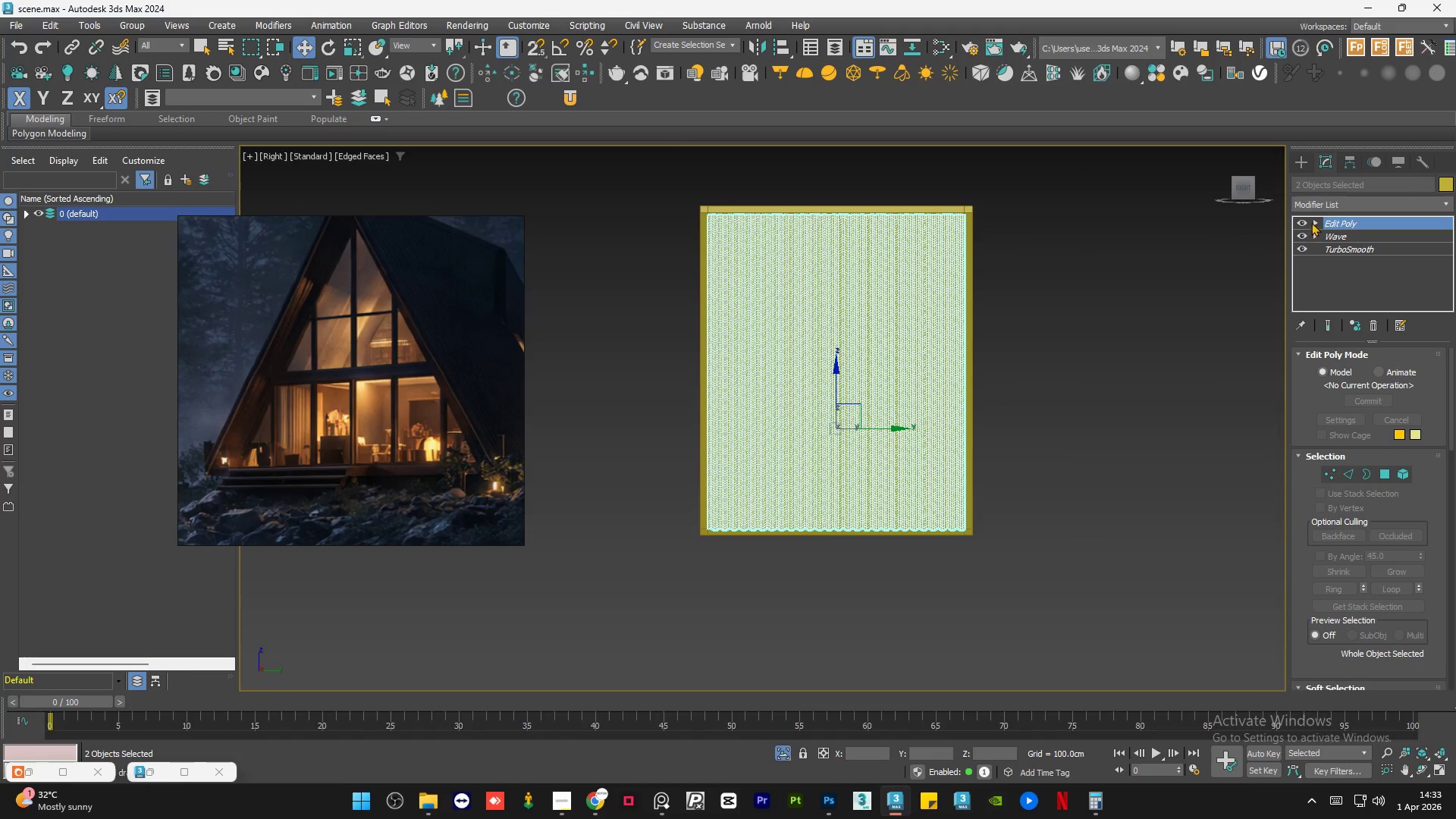 
left_click([1315, 221])
 